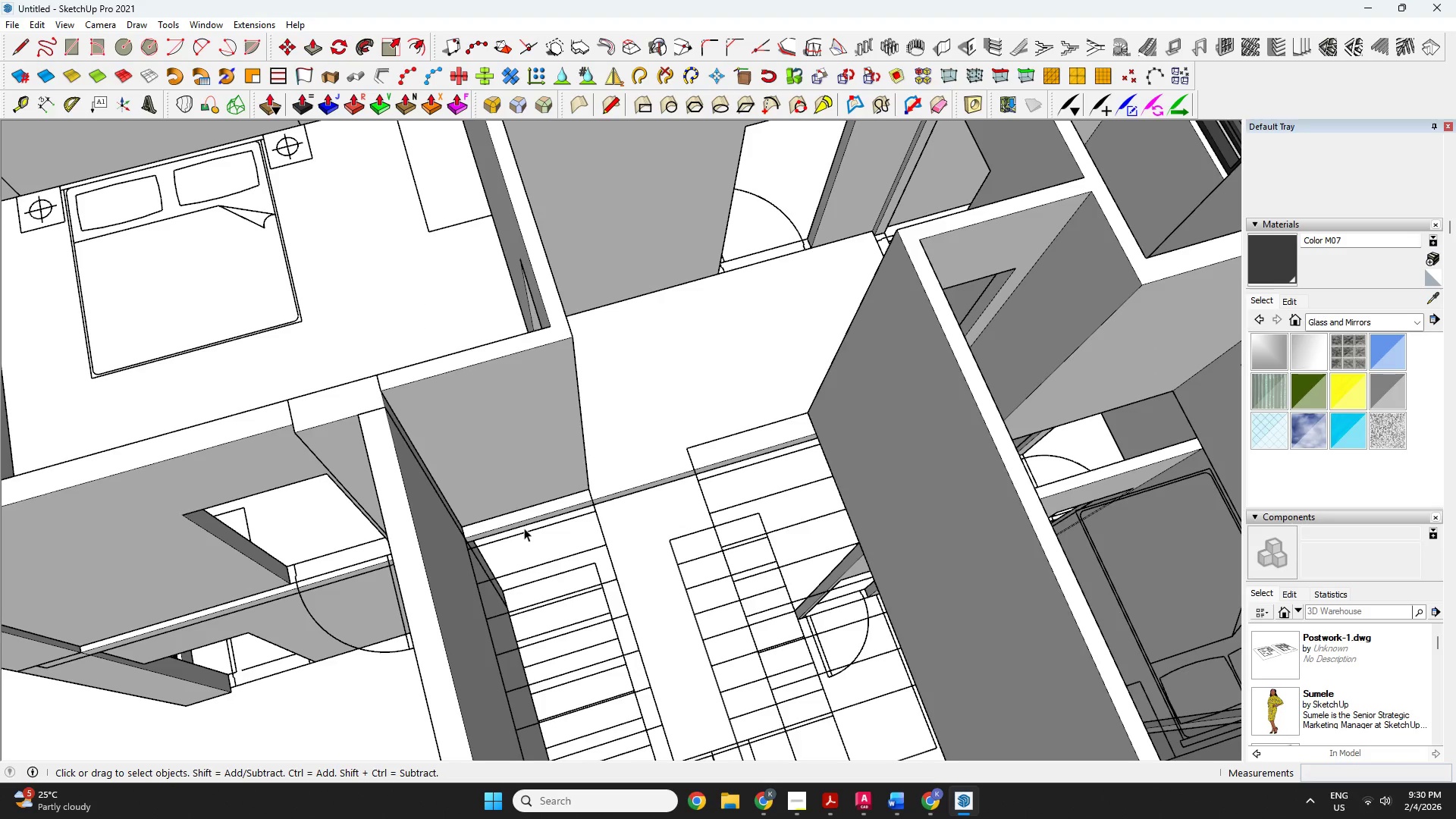 
scroll: coordinate [520, 550], scroll_direction: up, amount: 5.0
 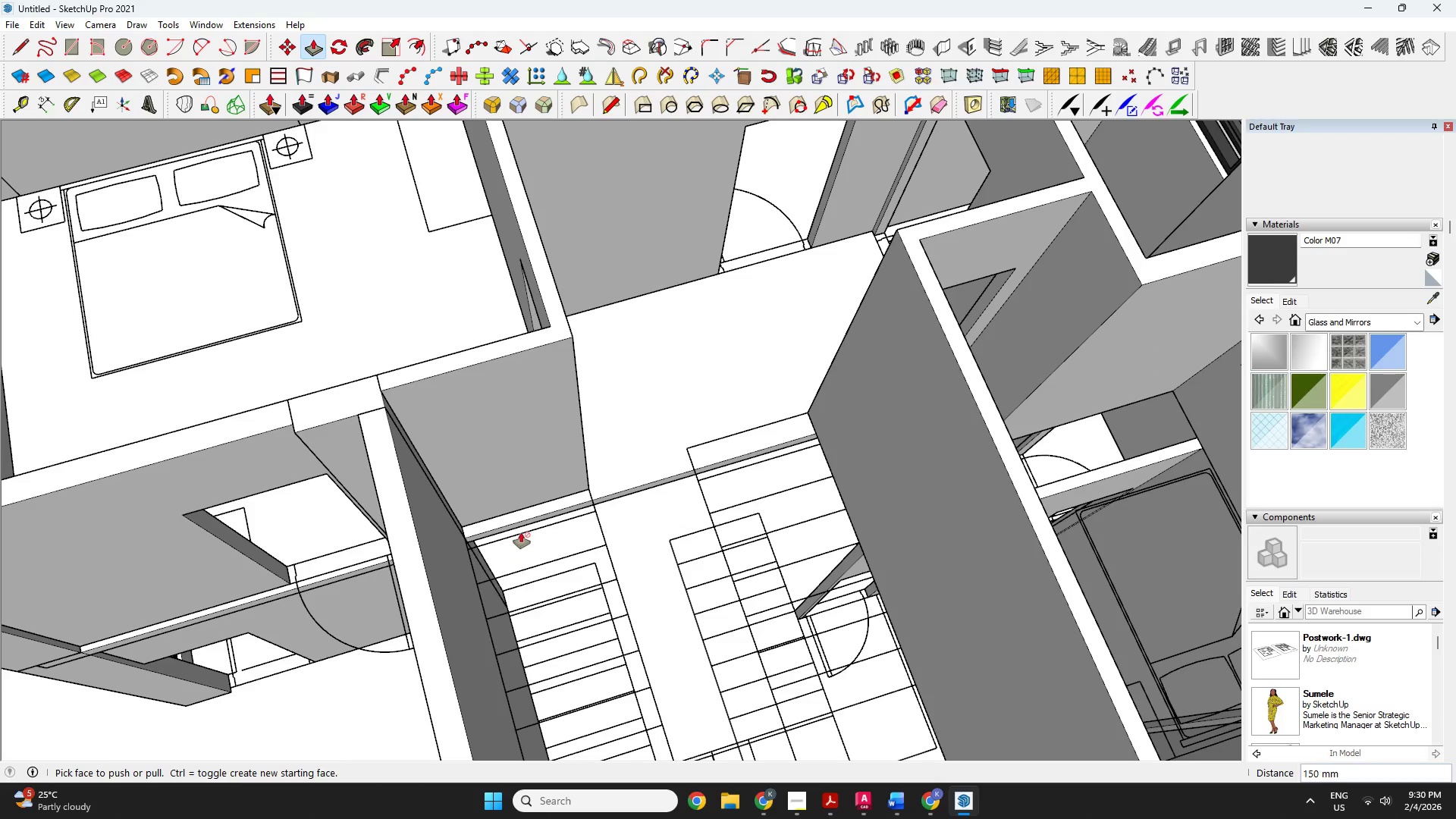 
scroll: coordinate [417, 584], scroll_direction: down, amount: 1.0
 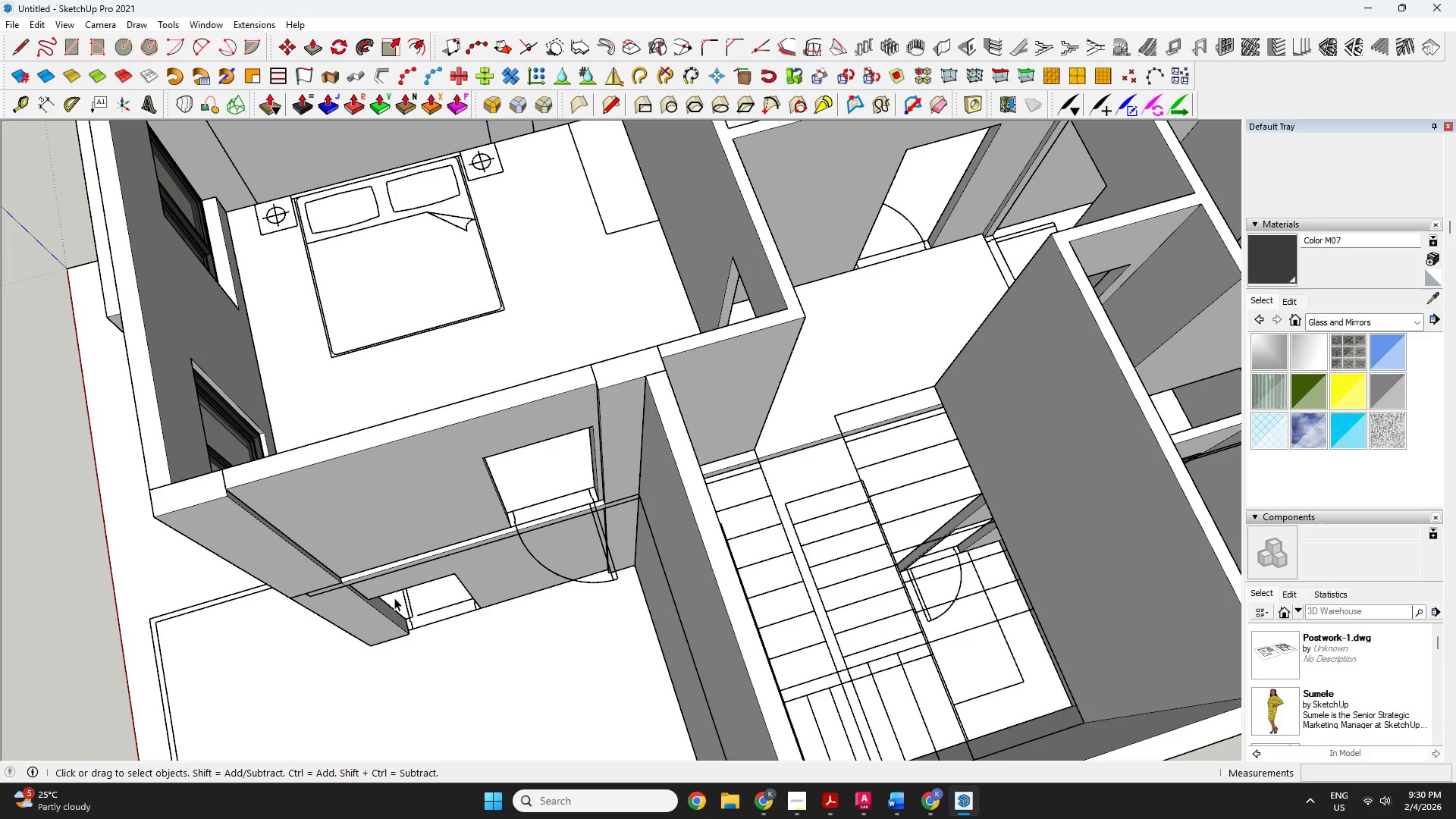 
key(P)
 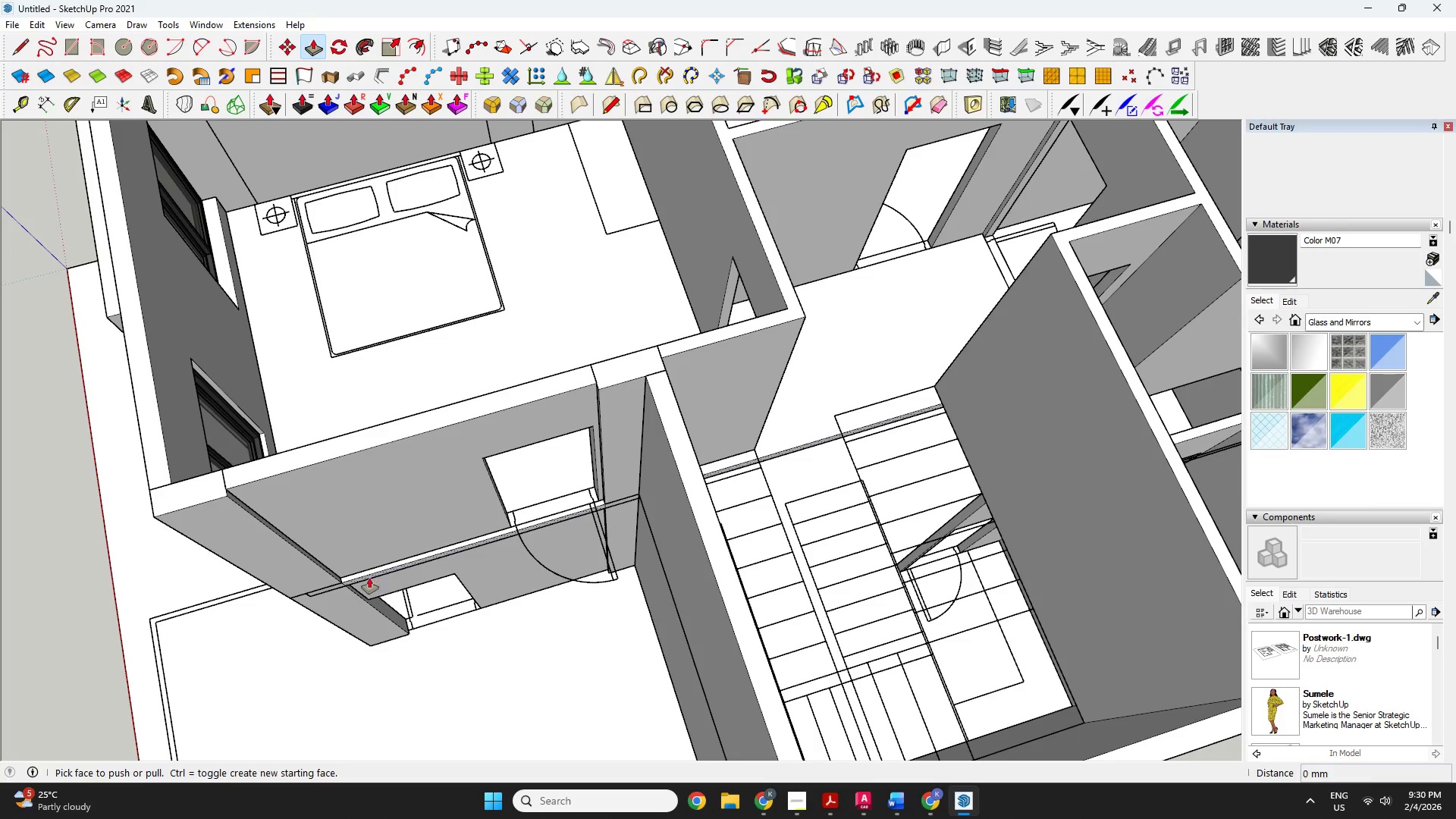 
left_click([368, 576])
 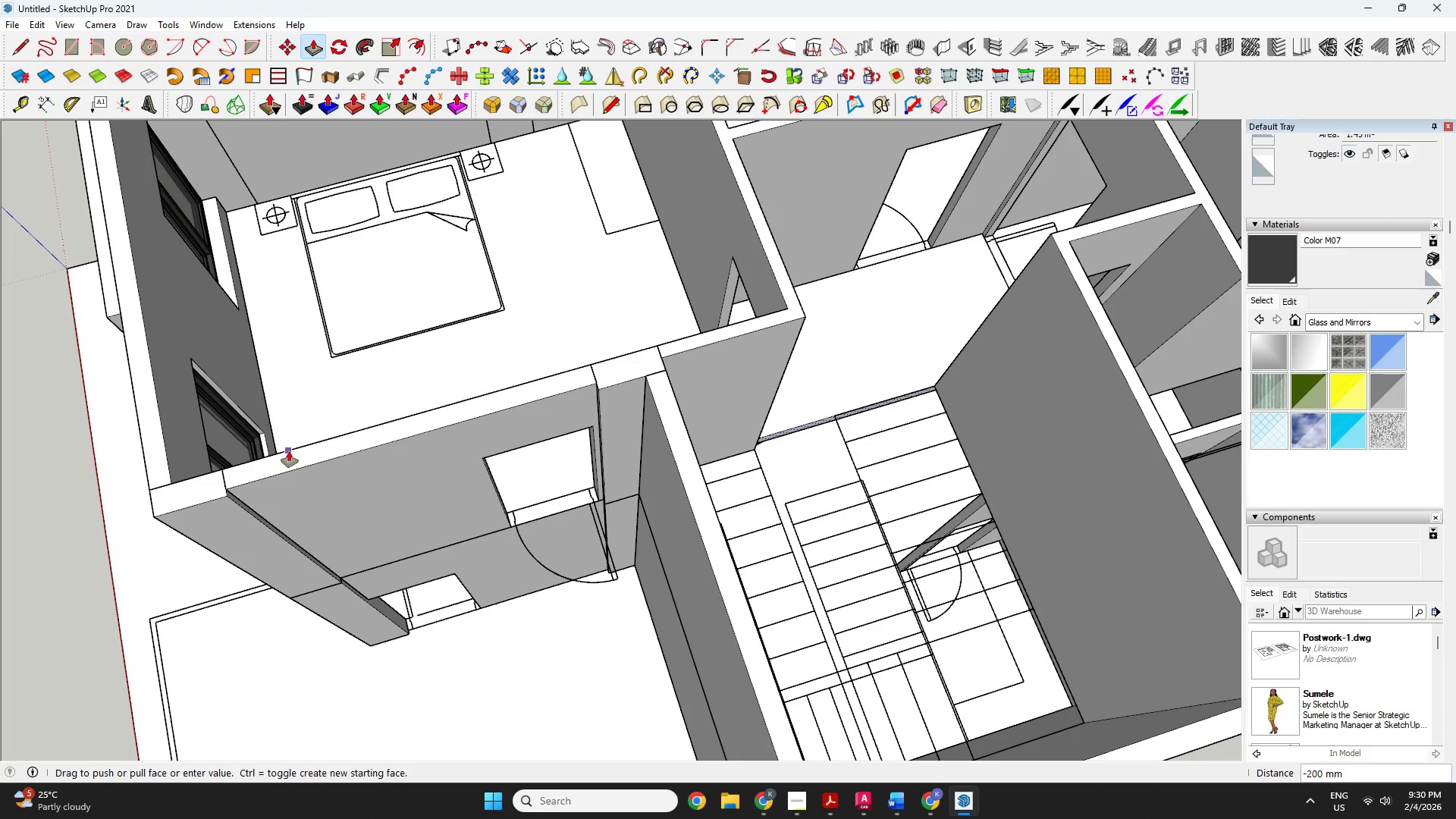 
left_click([288, 451])
 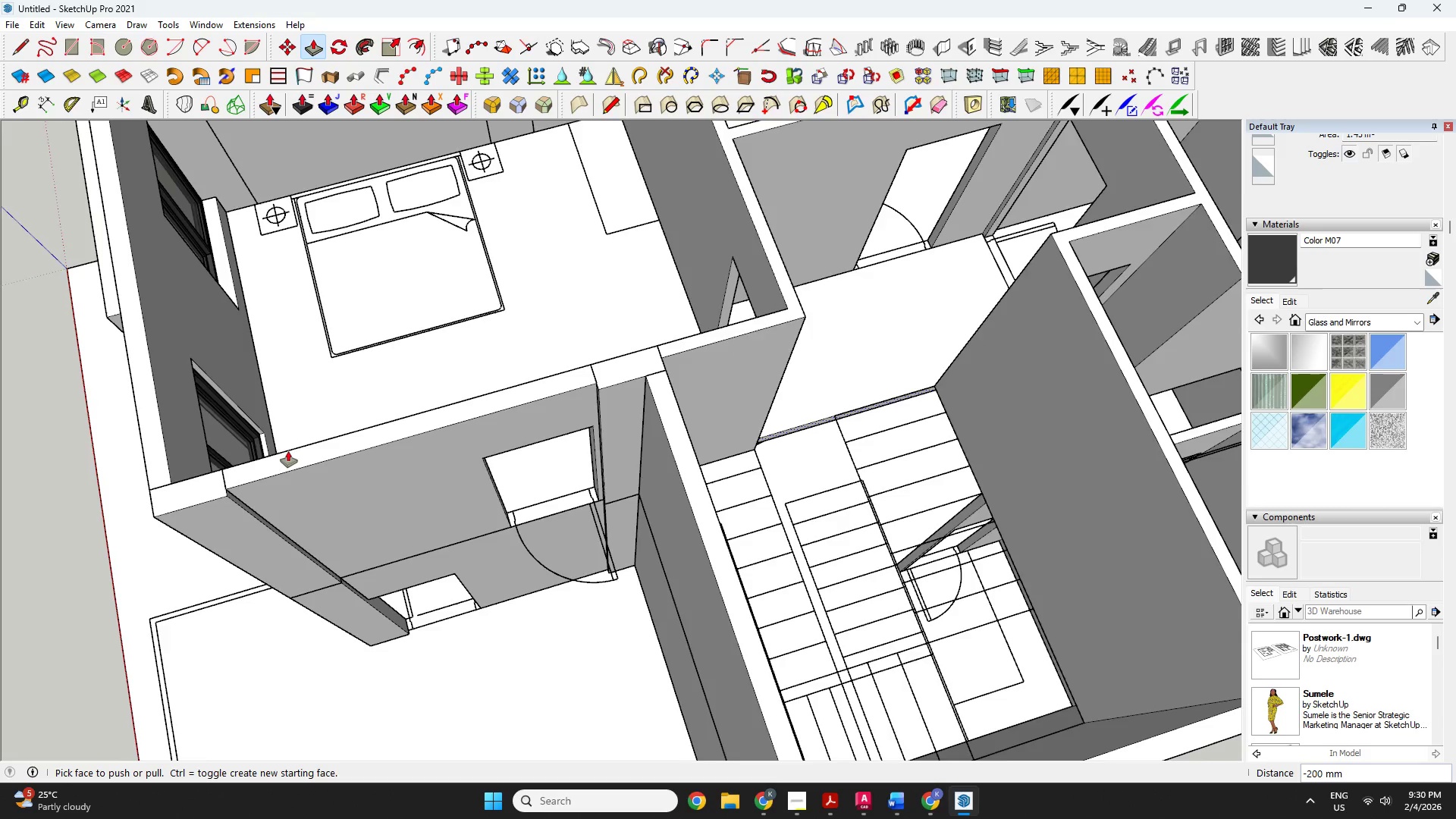 
scroll: coordinate [676, 519], scroll_direction: none, amount: 0.0
 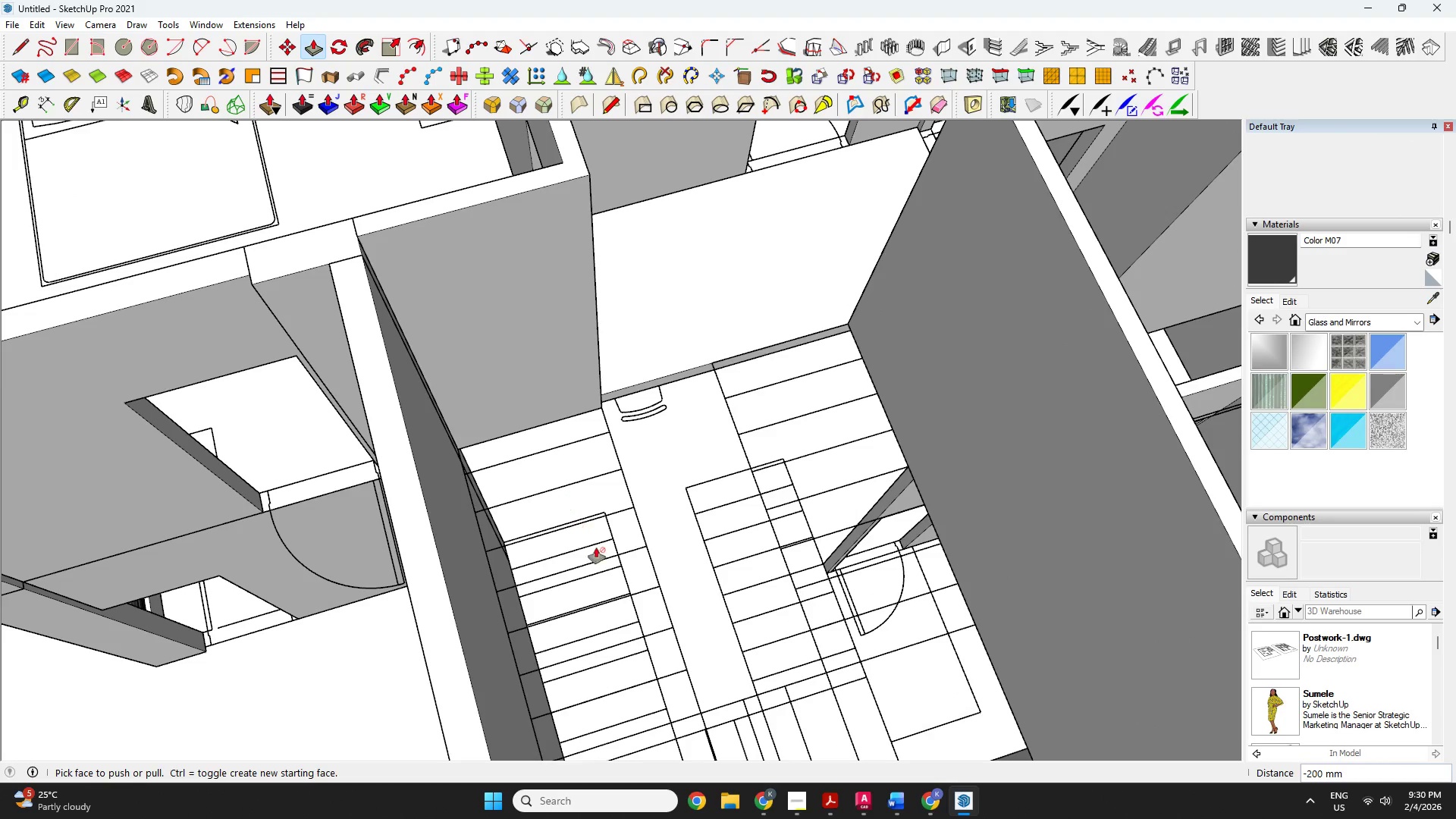 
key(O)
 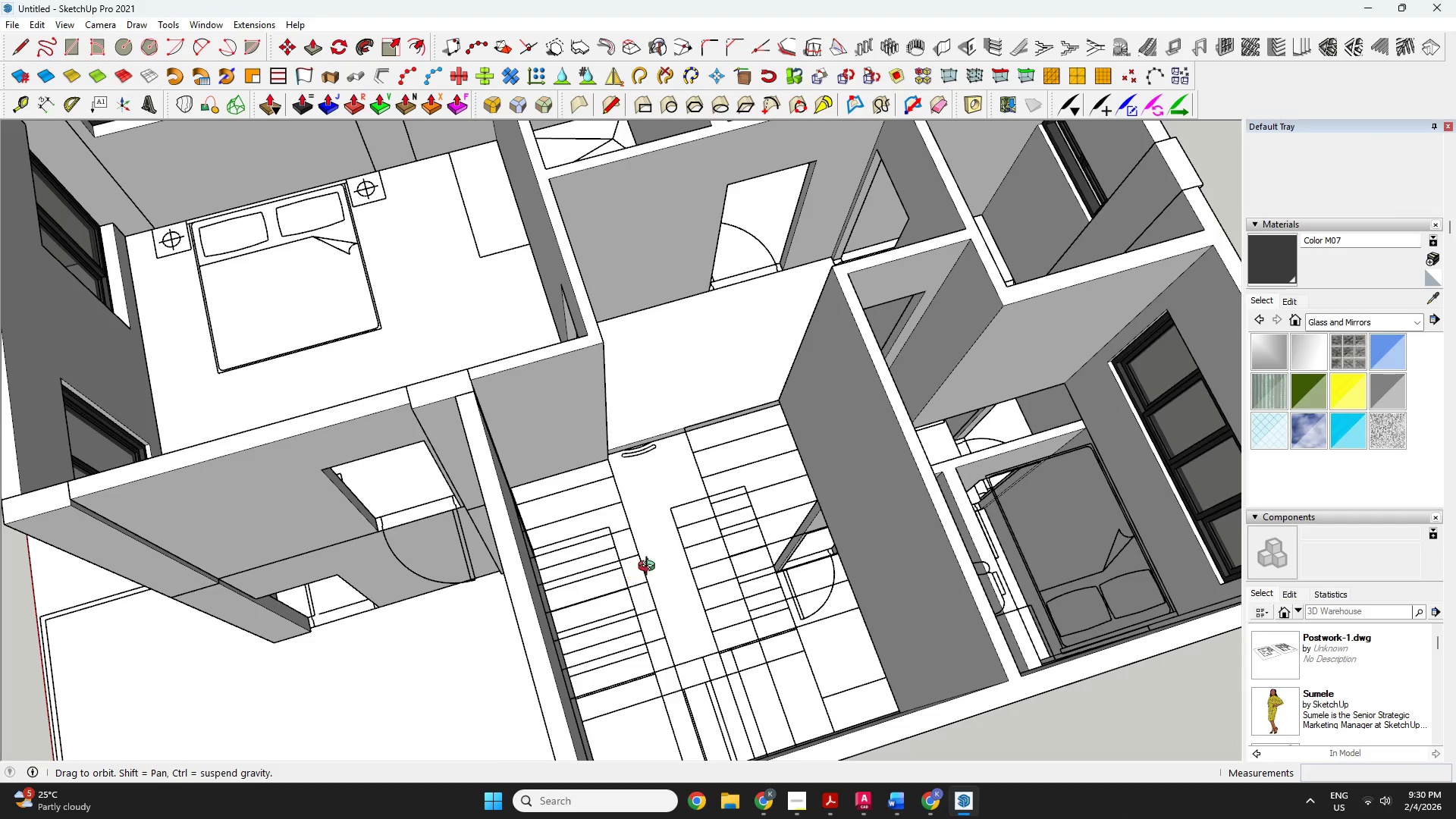 
scroll: coordinate [625, 574], scroll_direction: down, amount: 3.0
 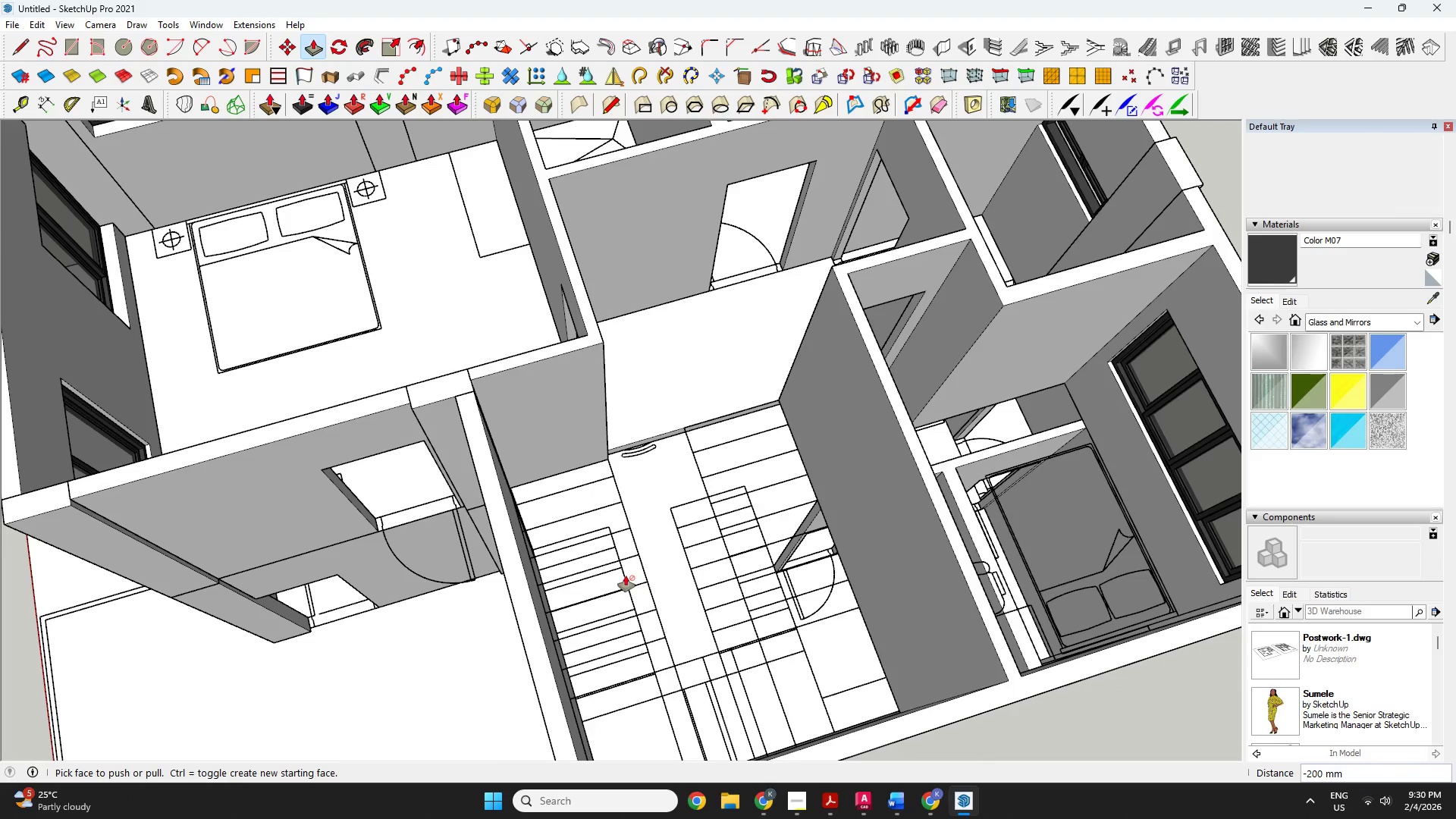 
left_click_drag(start_coordinate=[650, 567], to_coordinate=[661, 465])
 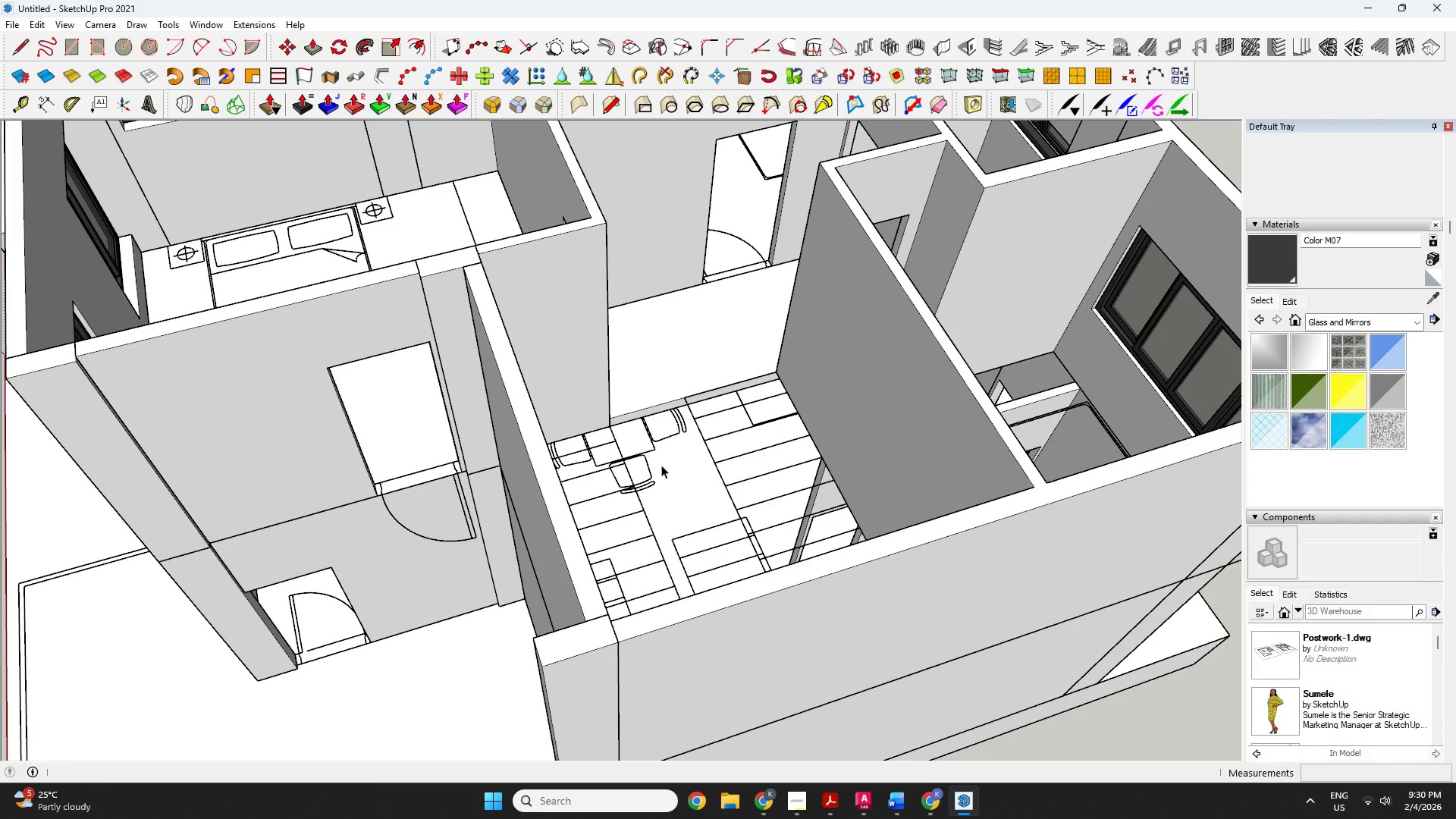 
key(Space)
 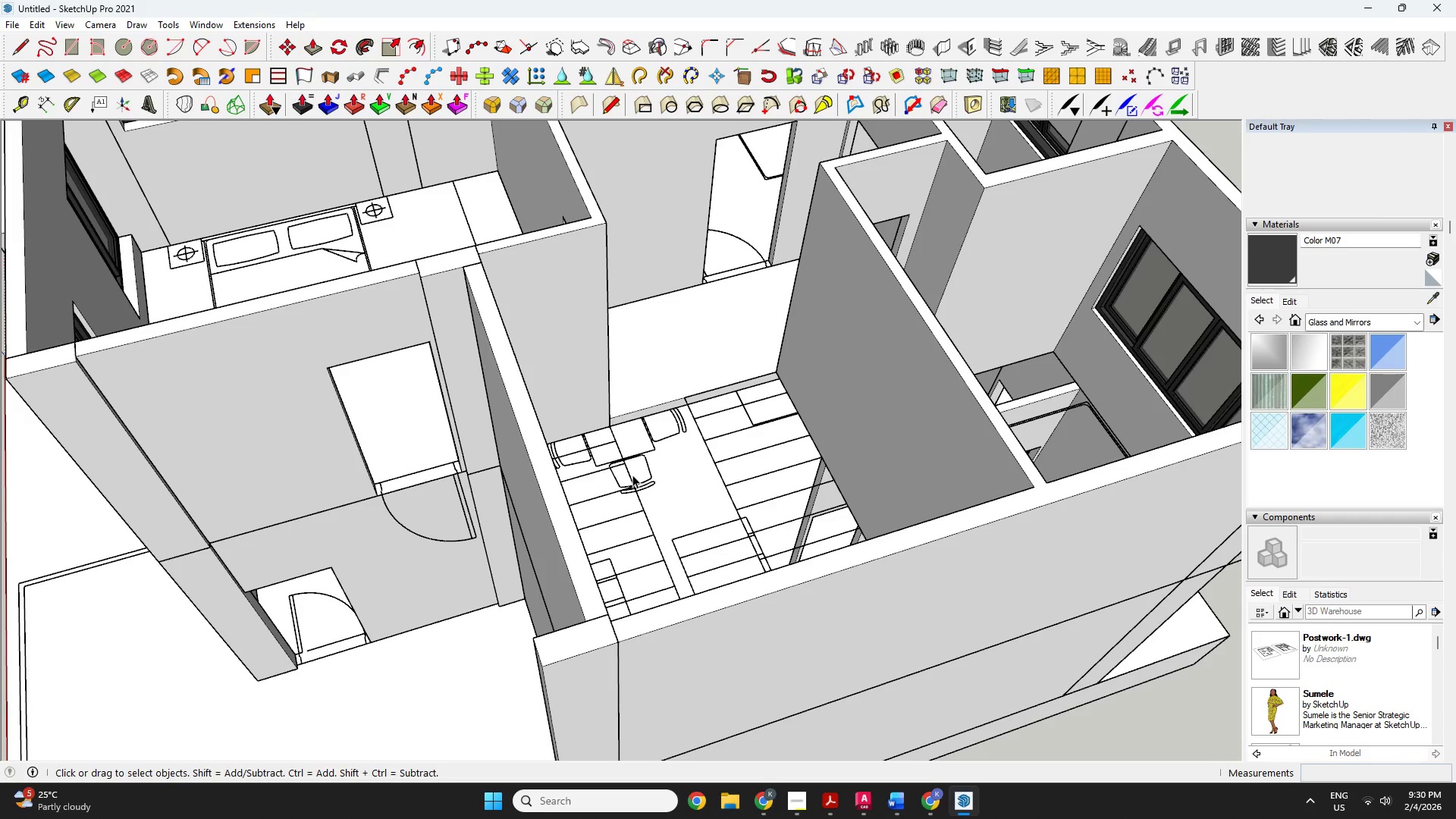 
left_click([632, 475])
 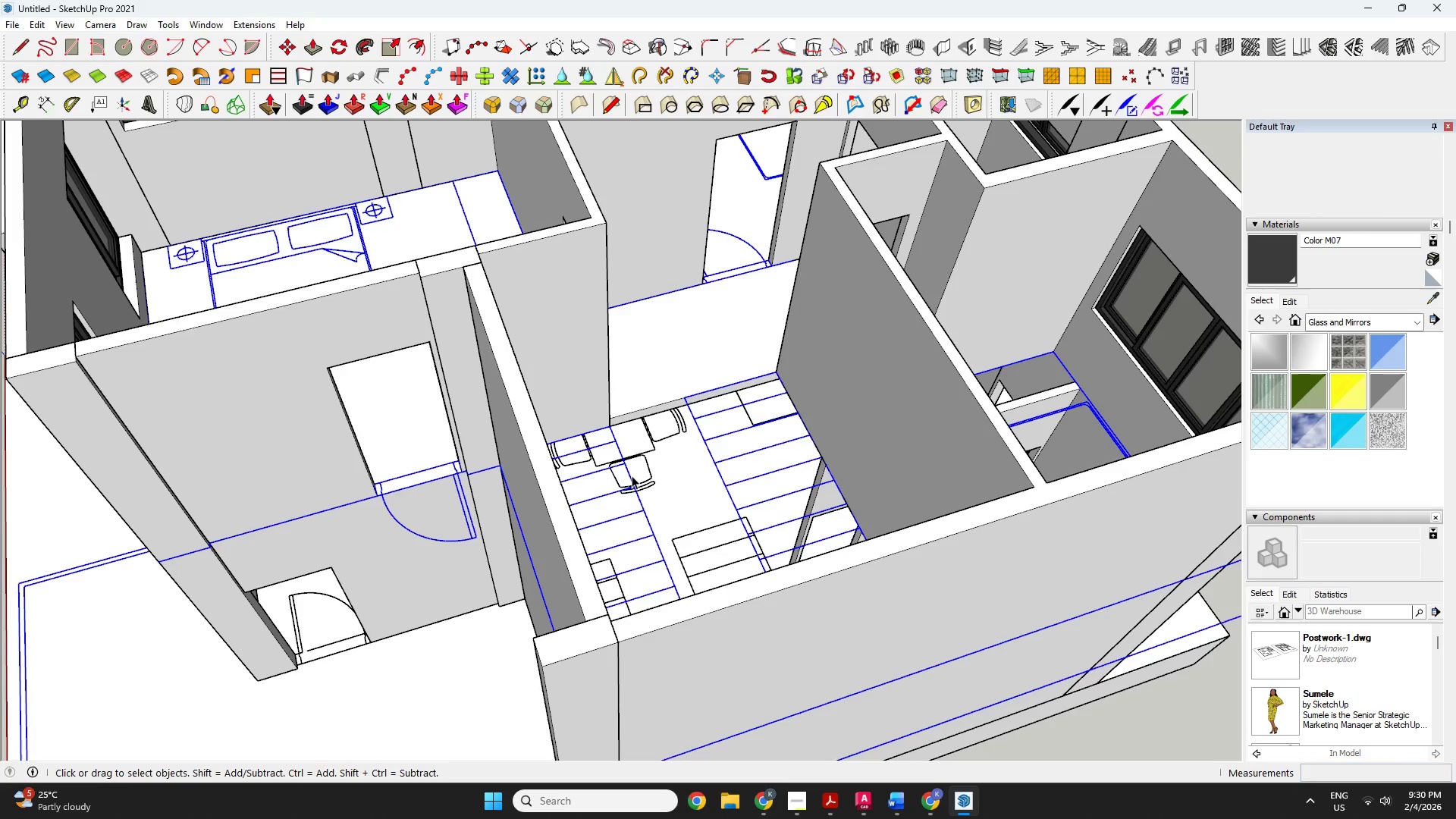 
key(Delete)
 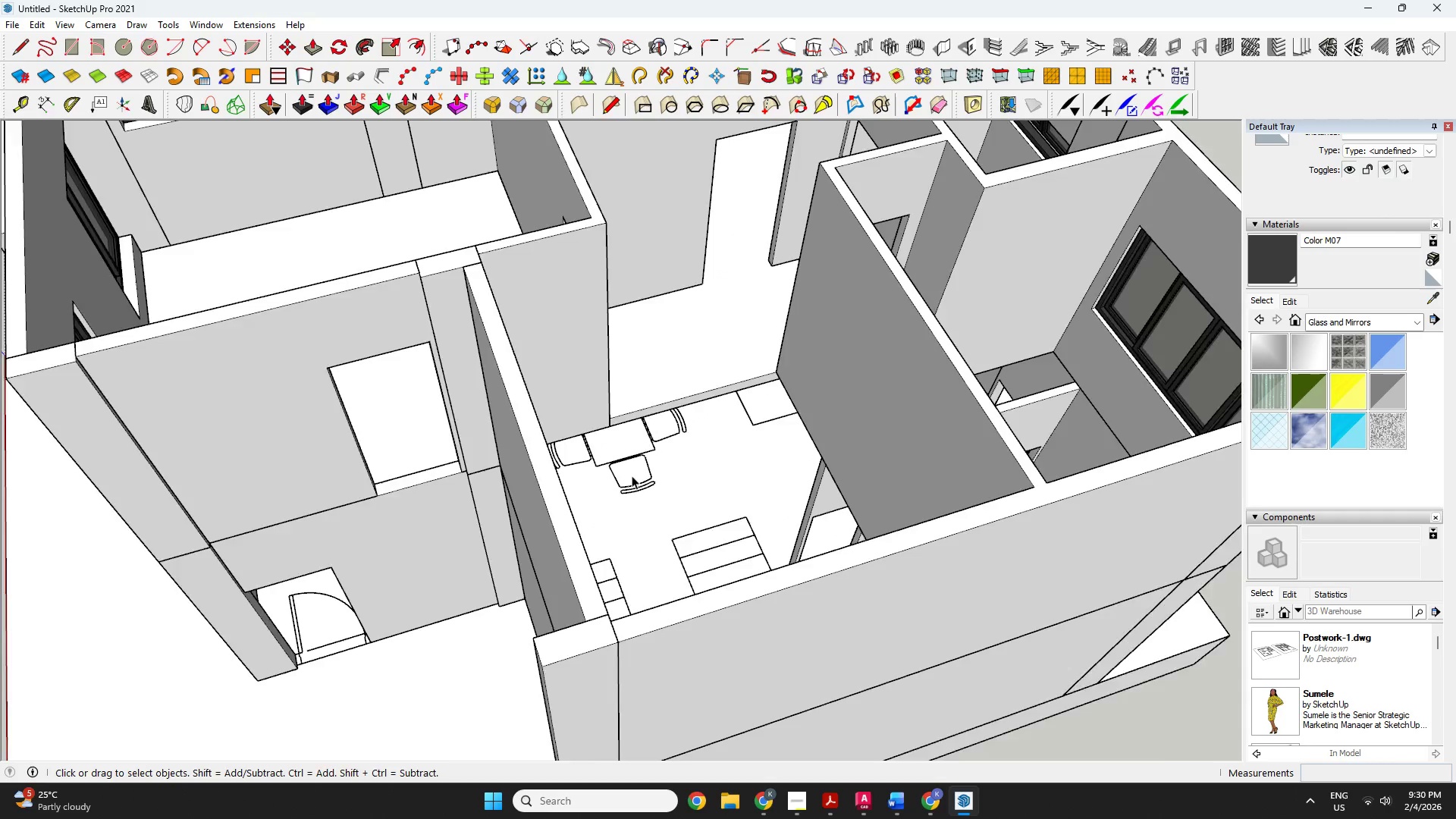 
scroll: coordinate [623, 385], scroll_direction: down, amount: 4.0
 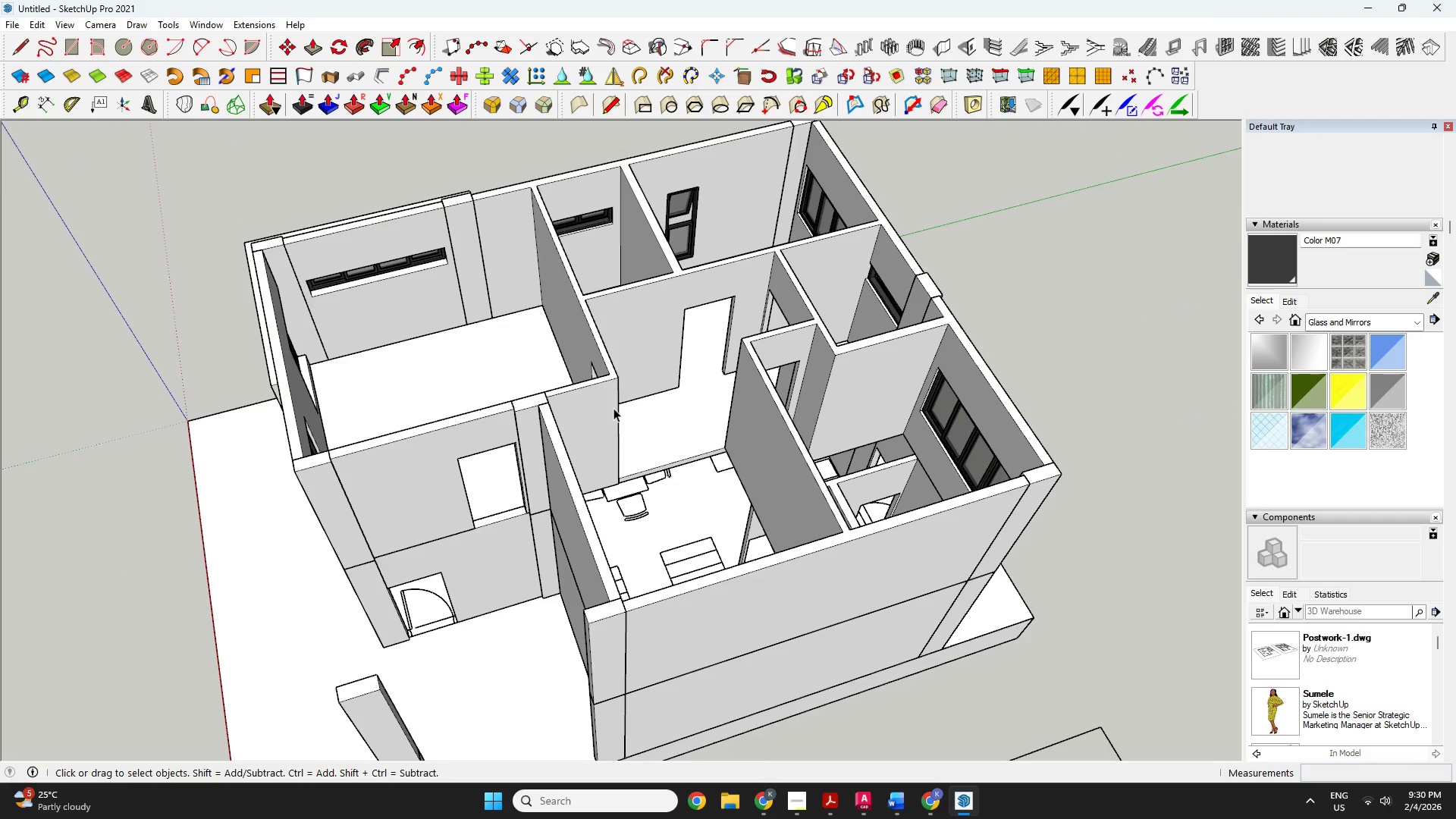 
scroll: coordinate [739, 479], scroll_direction: up, amount: 3.0
 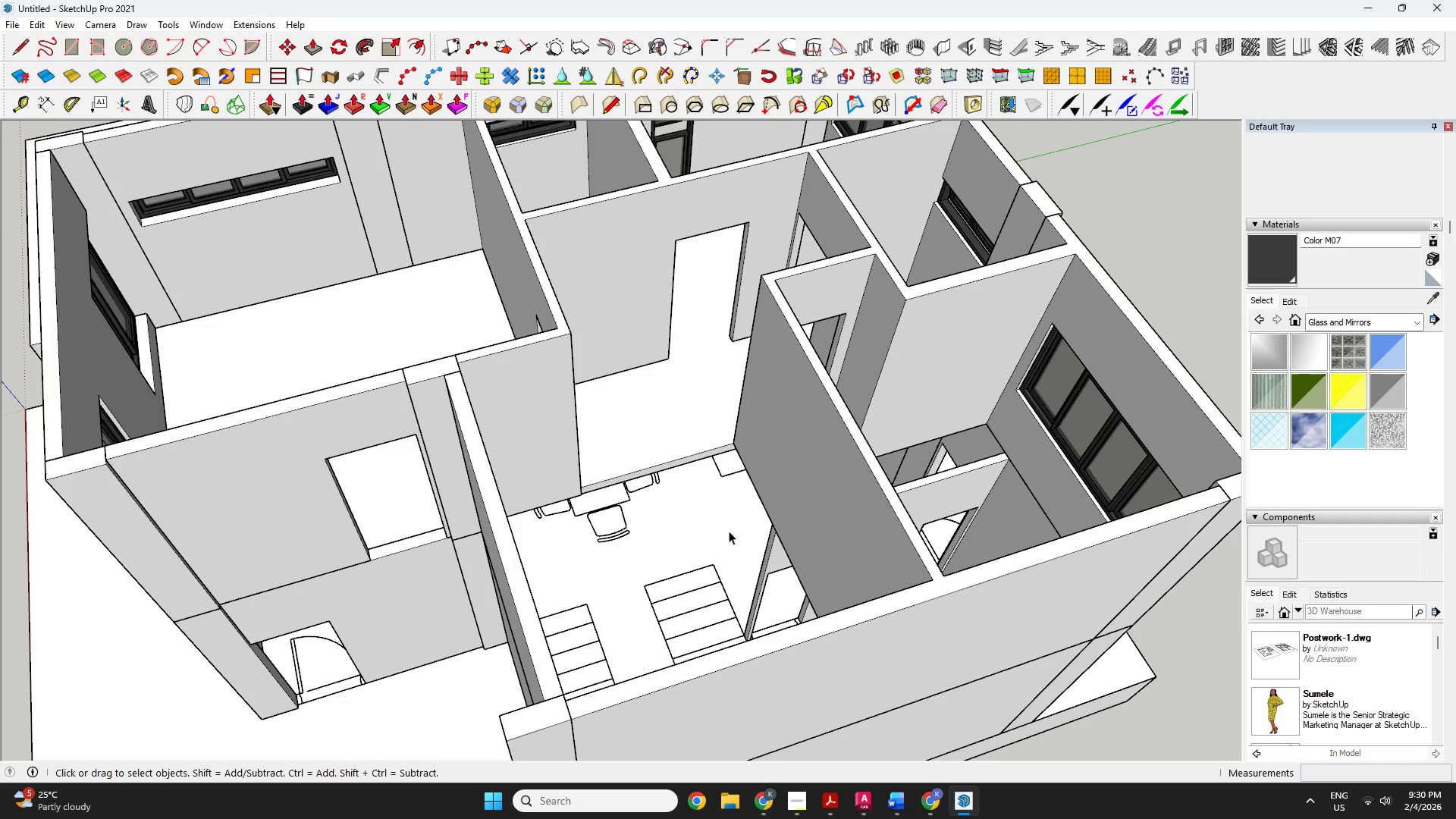 
key(O)
 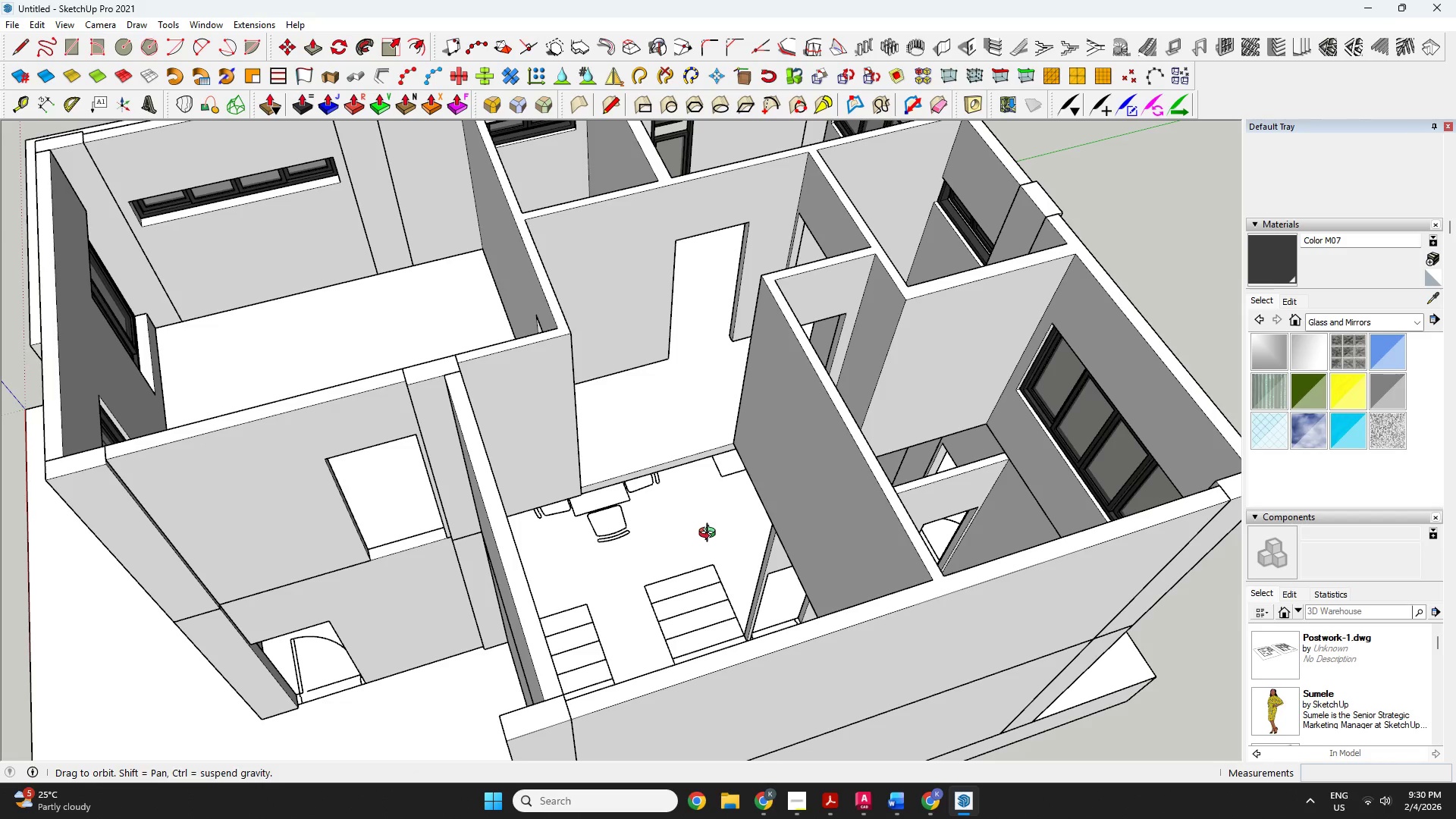 
left_click_drag(start_coordinate=[698, 535], to_coordinate=[397, 431])
 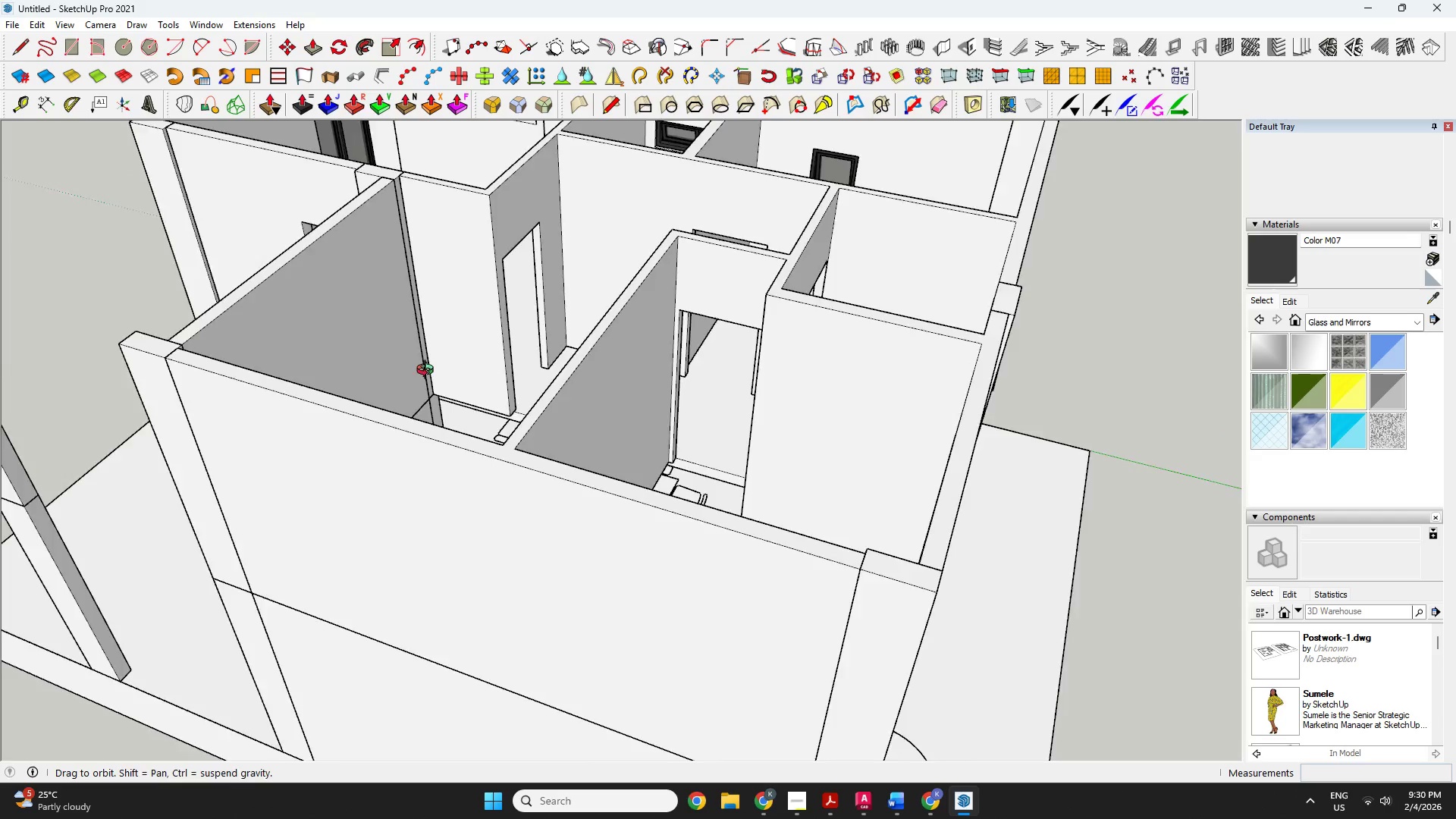 
left_click_drag(start_coordinate=[447, 449], to_coordinate=[411, 411])
 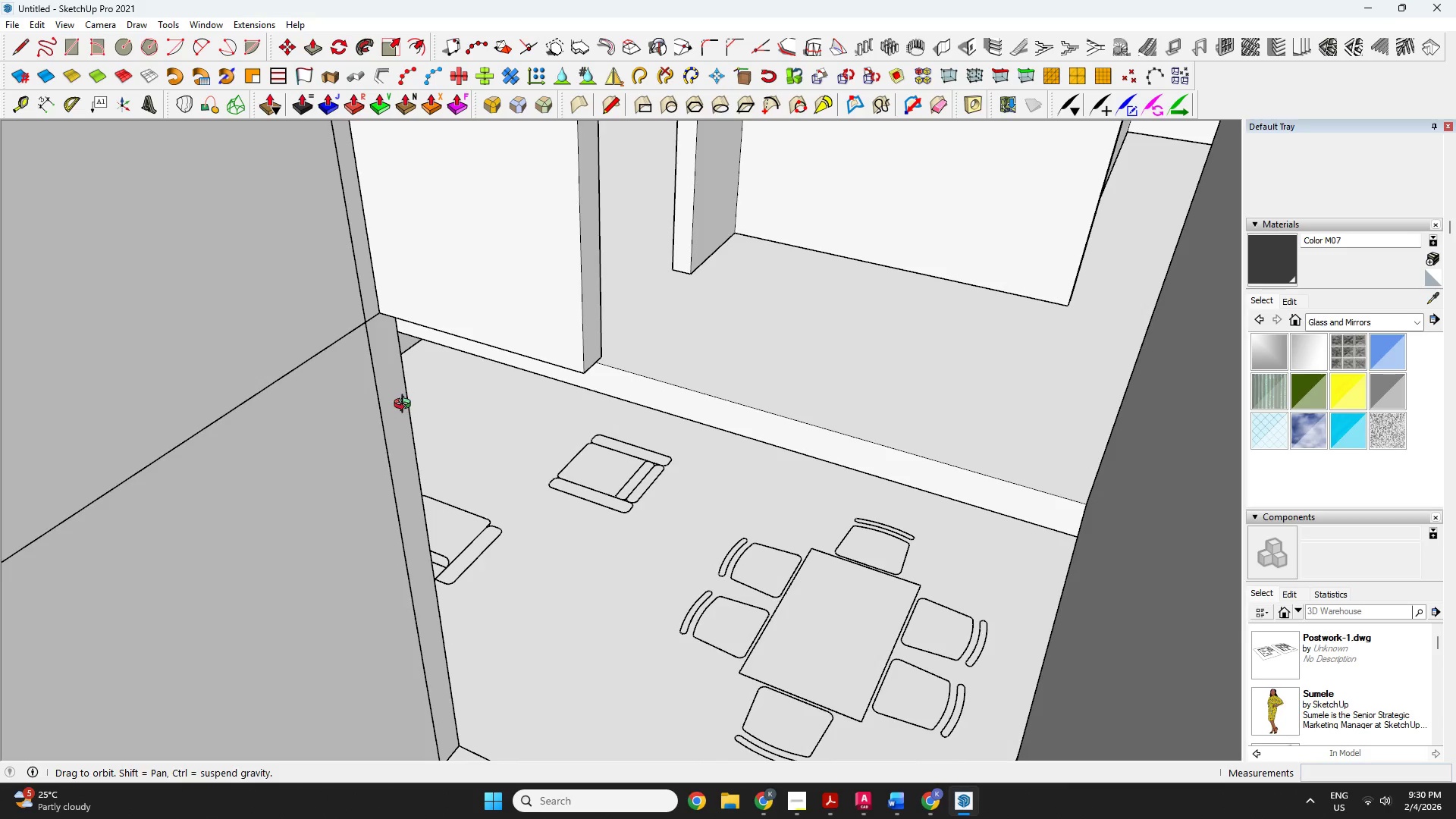 
scroll: coordinate [447, 446], scroll_direction: up, amount: 10.0
 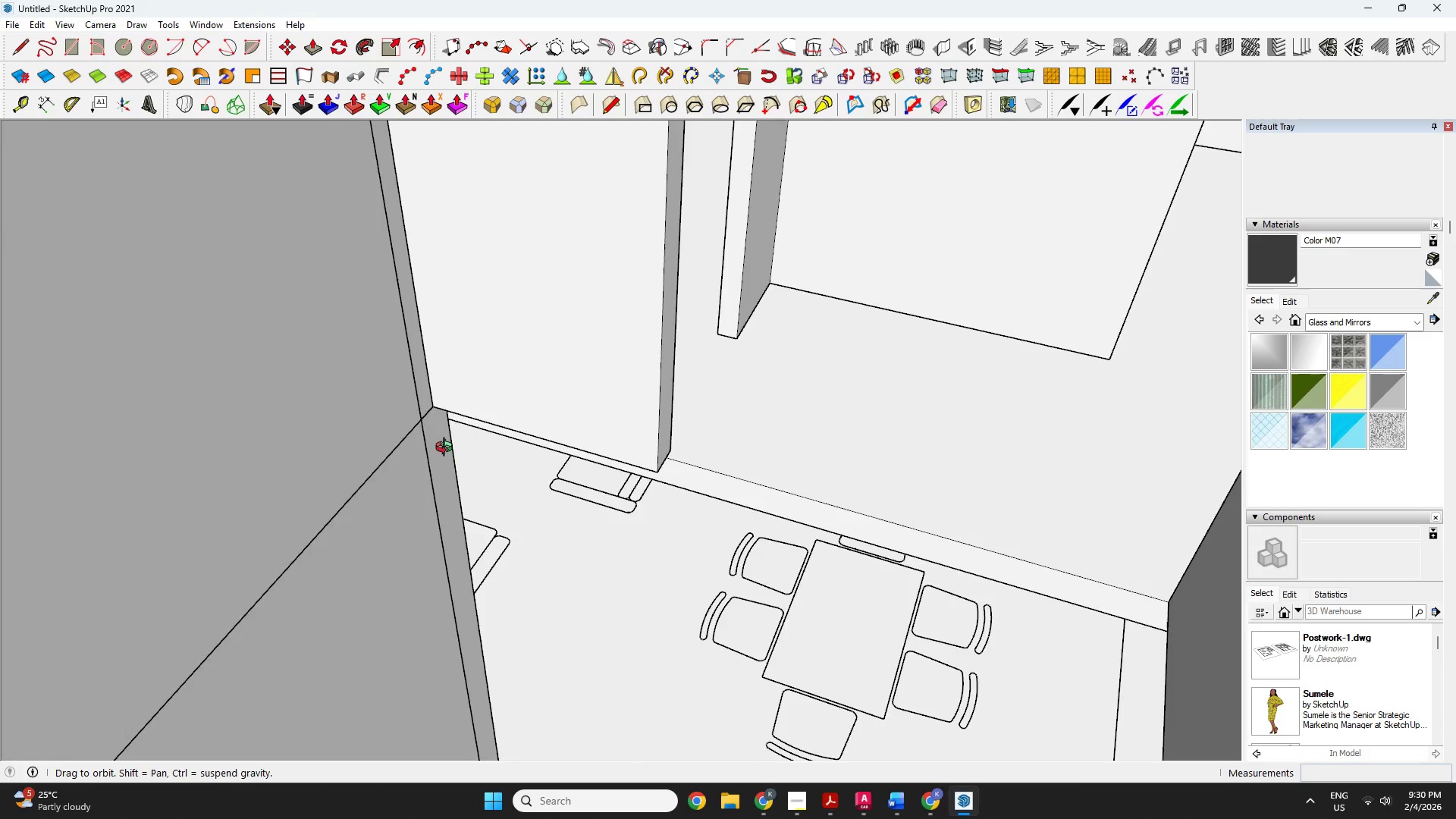 
scroll: coordinate [406, 374], scroll_direction: none, amount: 0.0
 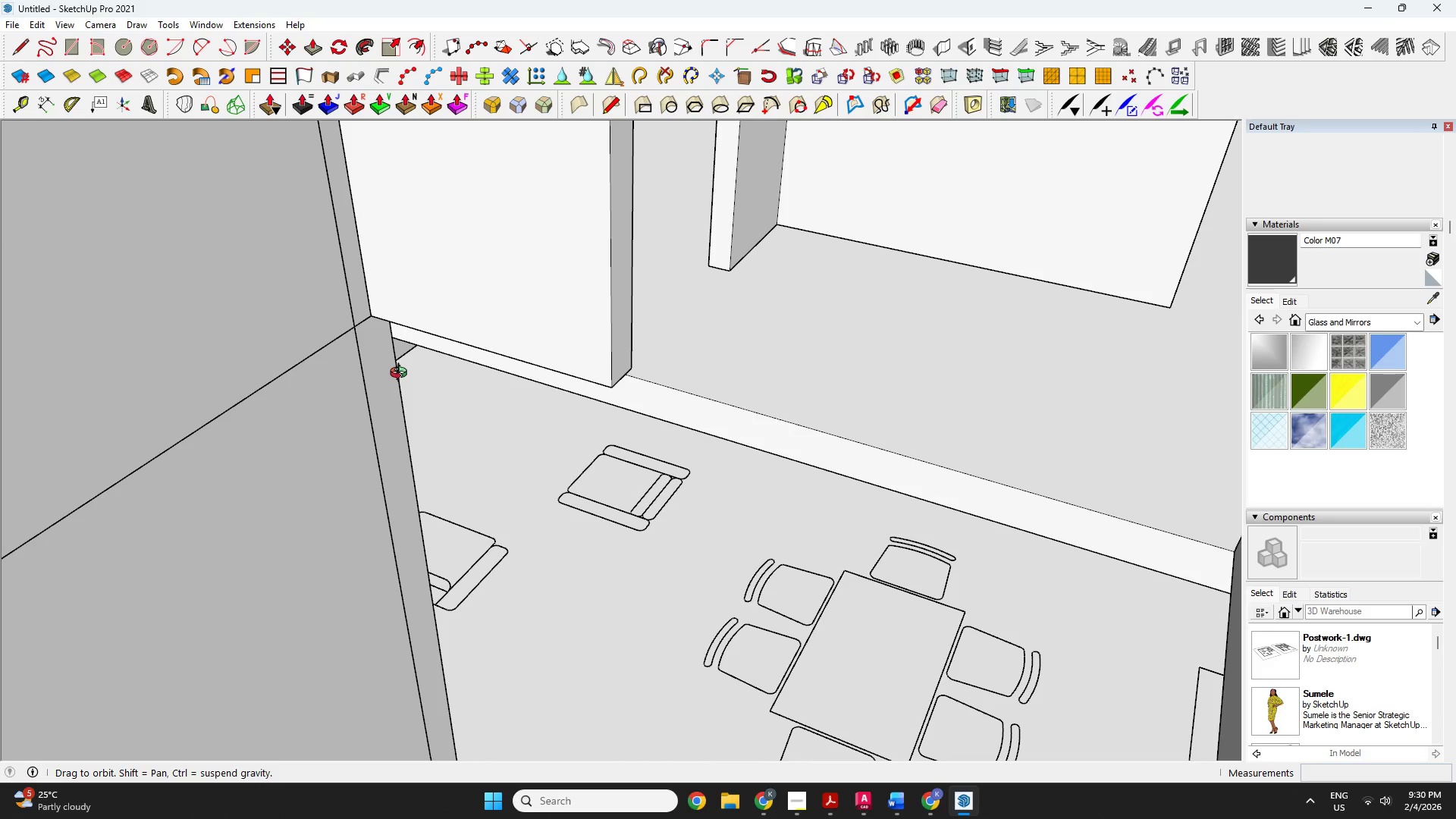 
key(K)
 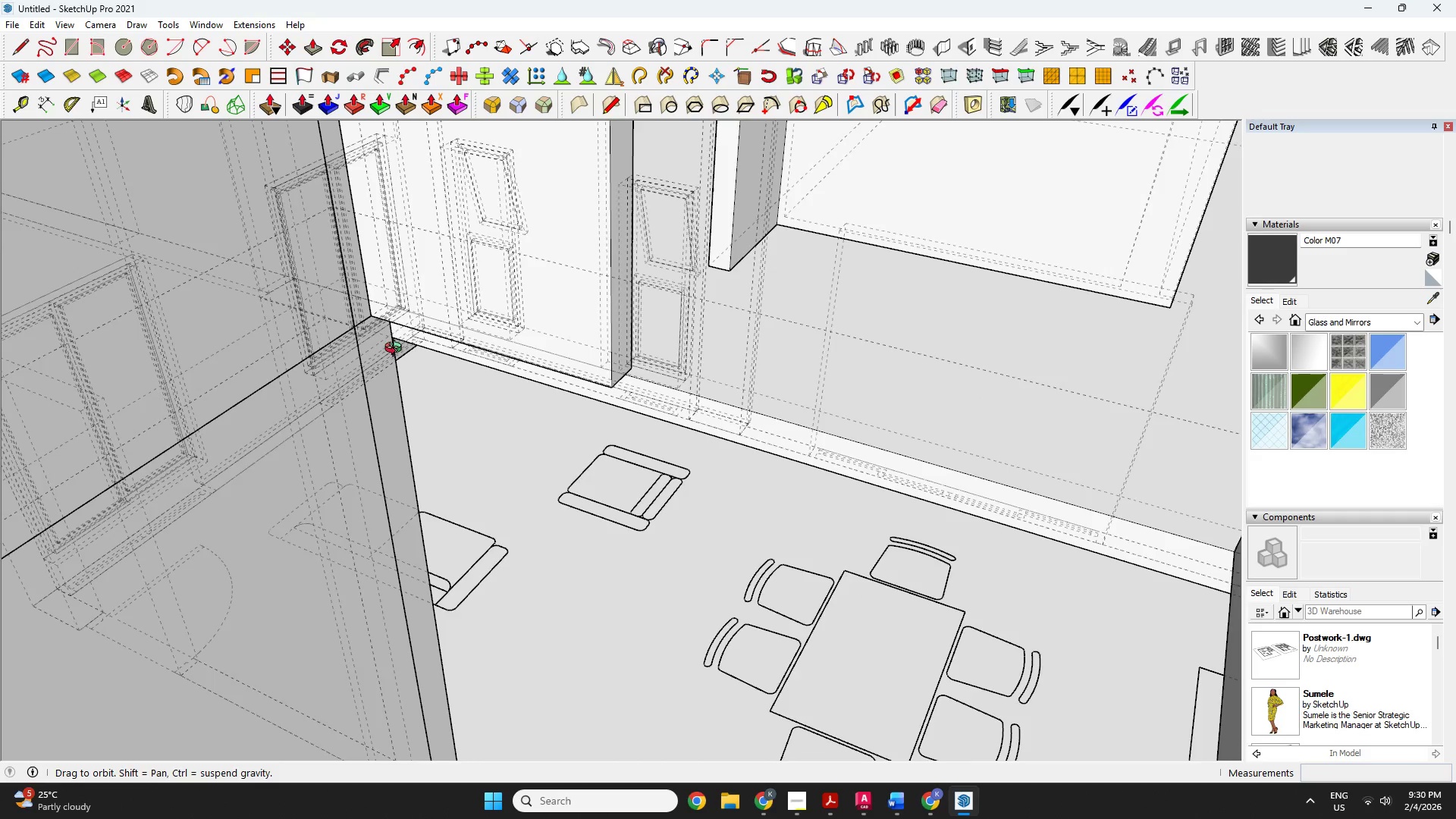 
scroll: coordinate [393, 339], scroll_direction: up, amount: 1.0
 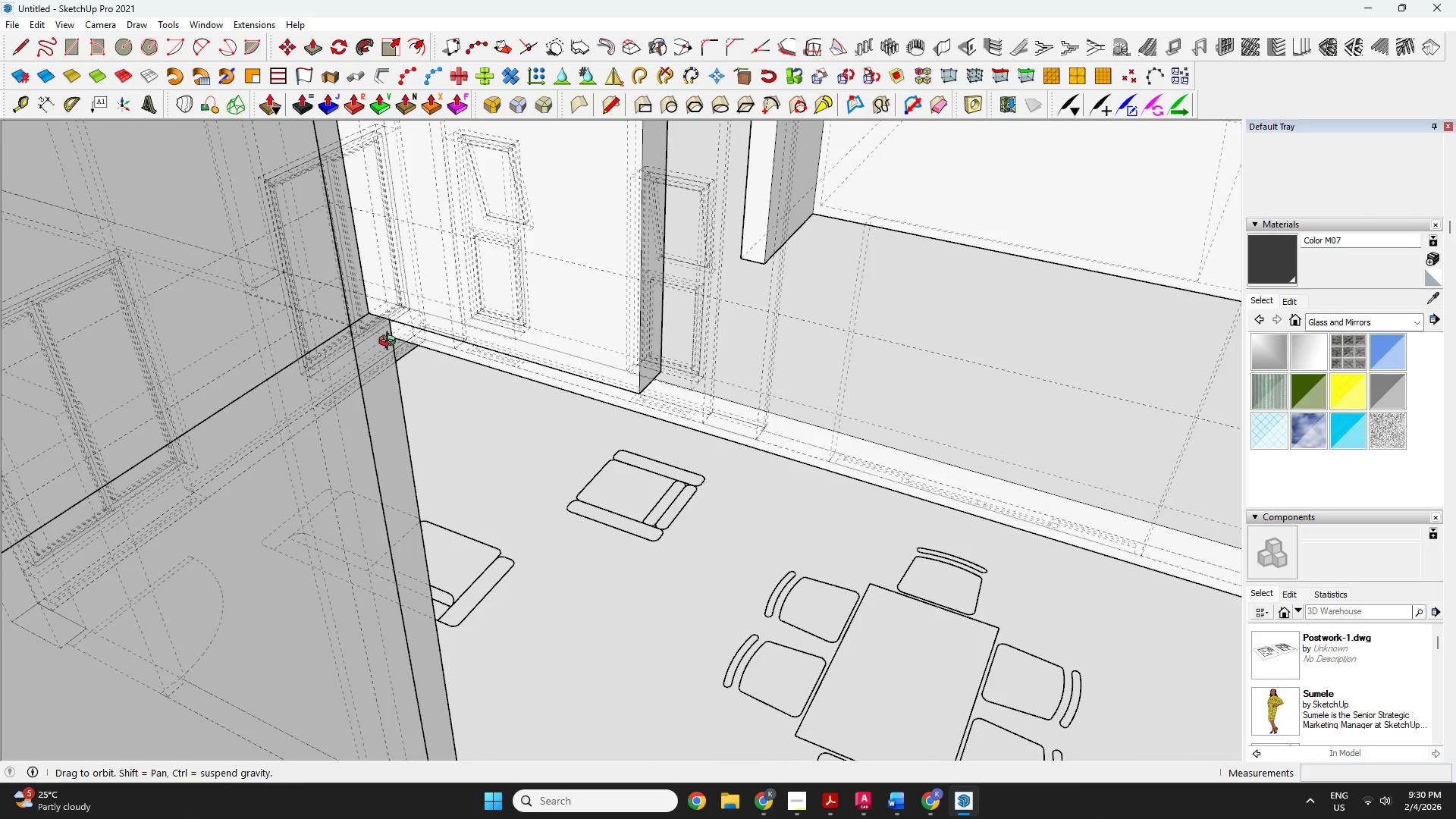 
key(K)
 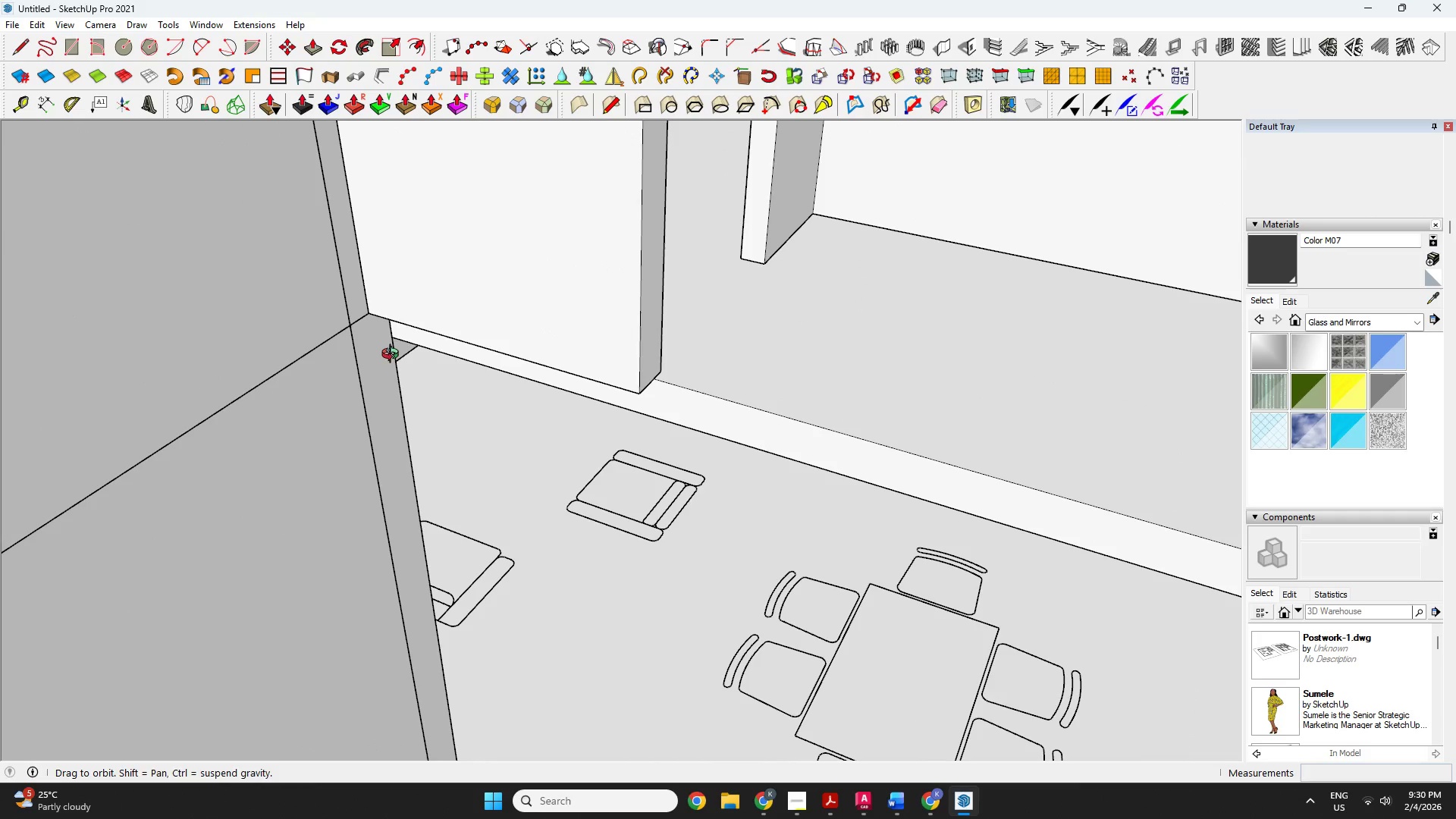 
left_click_drag(start_coordinate=[394, 356], to_coordinate=[402, 245])
 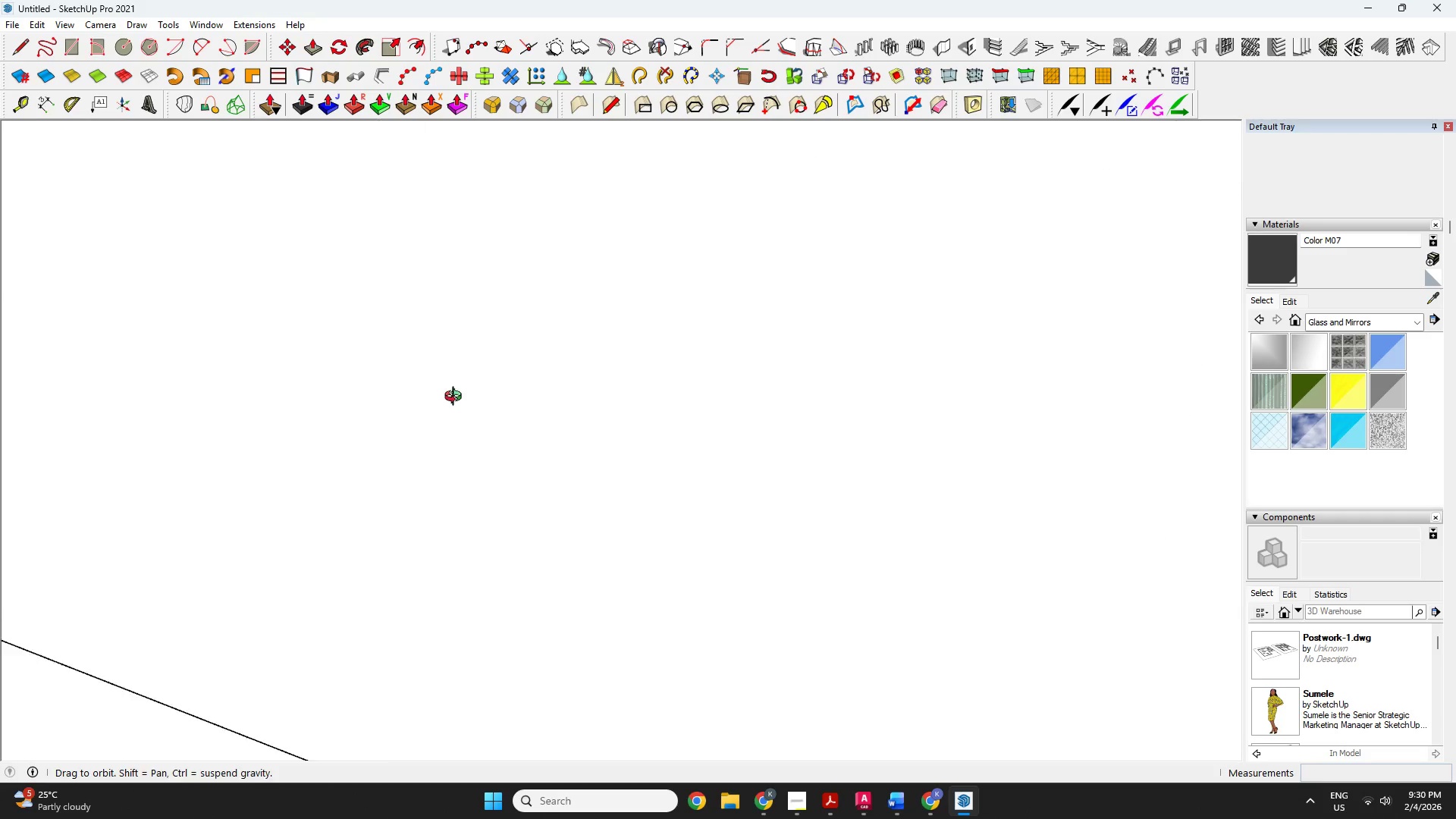 
left_click_drag(start_coordinate=[484, 590], to_coordinate=[481, 632])
 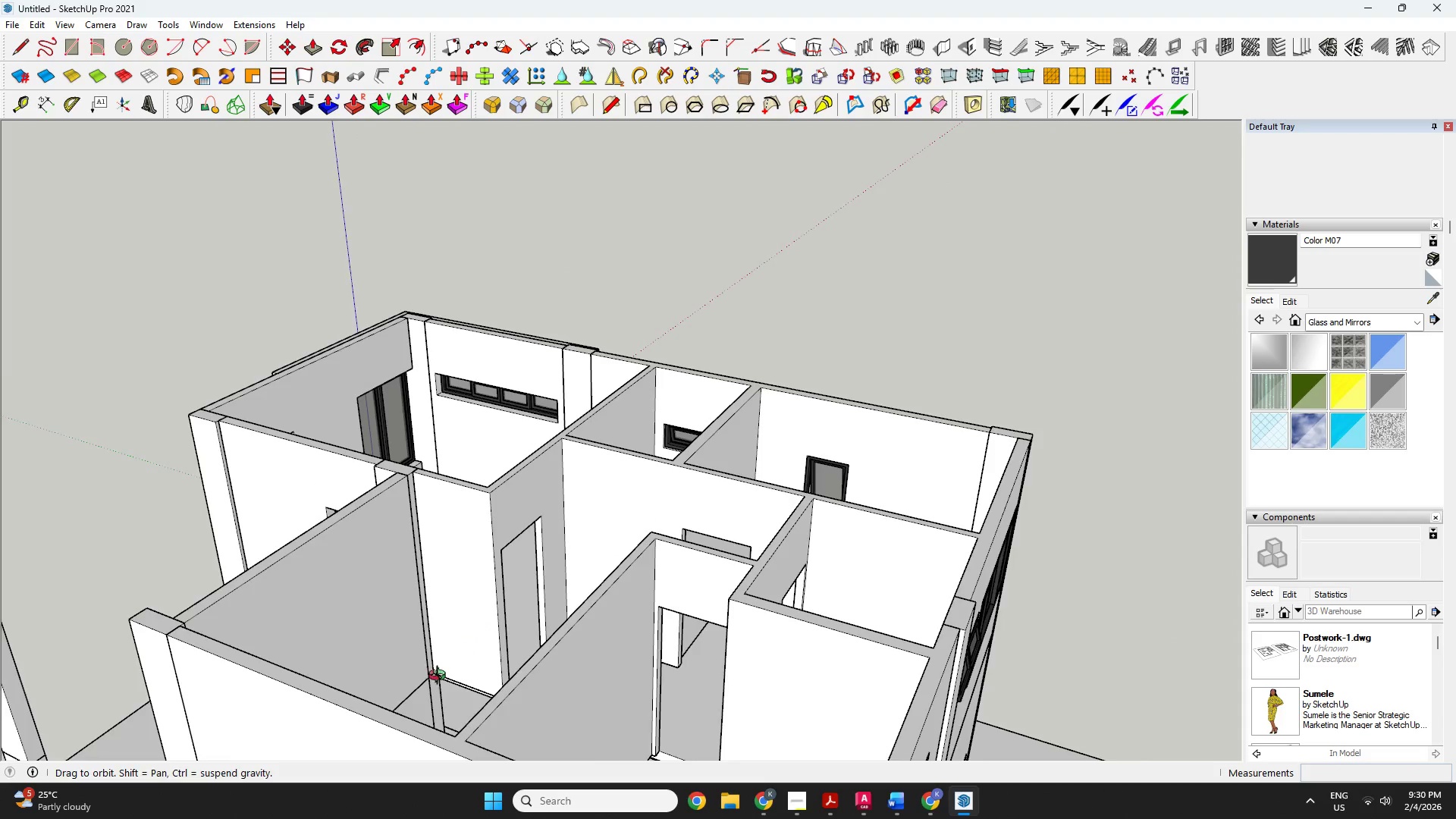 
scroll: coordinate [473, 610], scroll_direction: down, amount: 42.0
 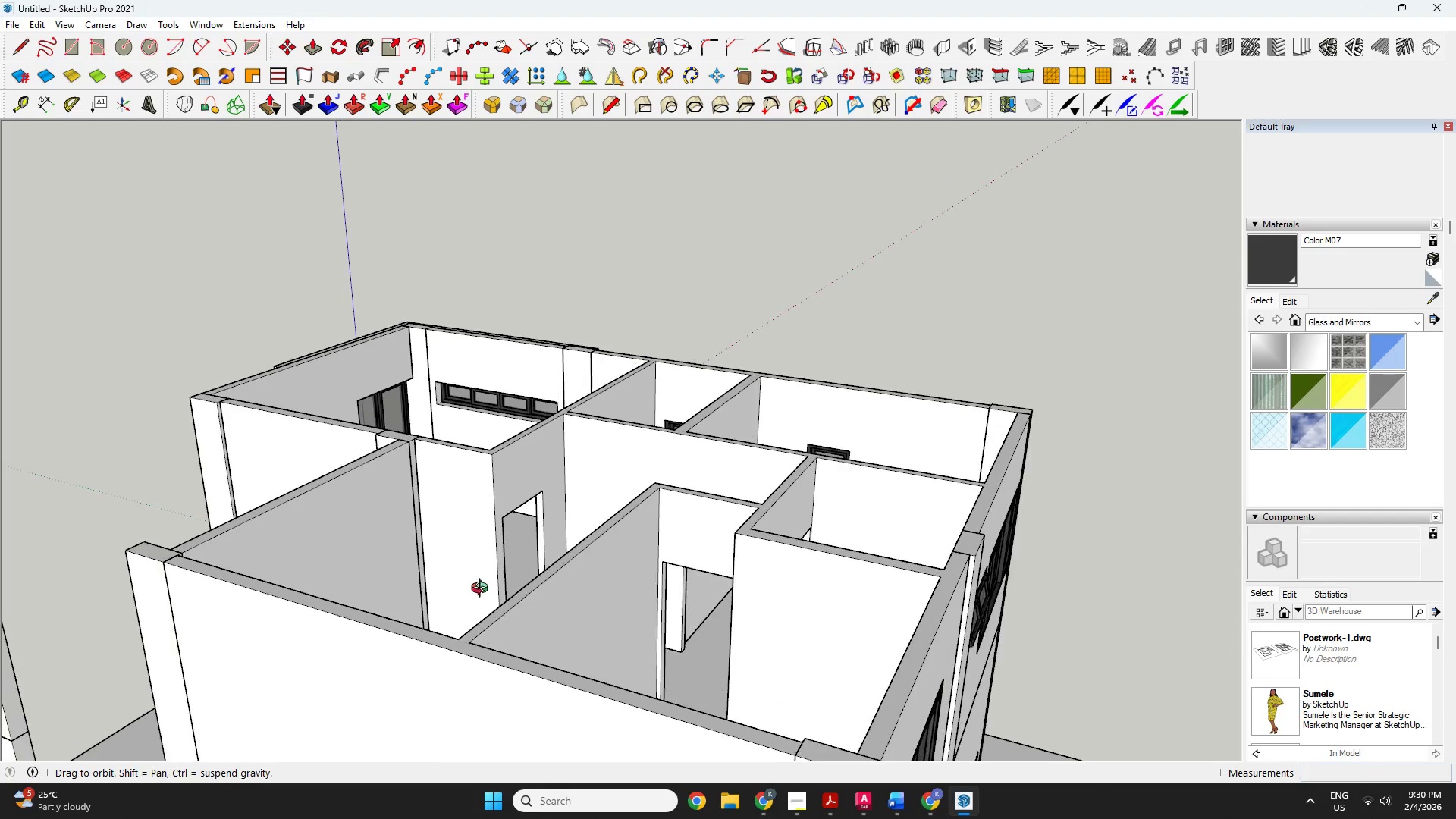 
left_click_drag(start_coordinate=[444, 667], to_coordinate=[444, 650])
 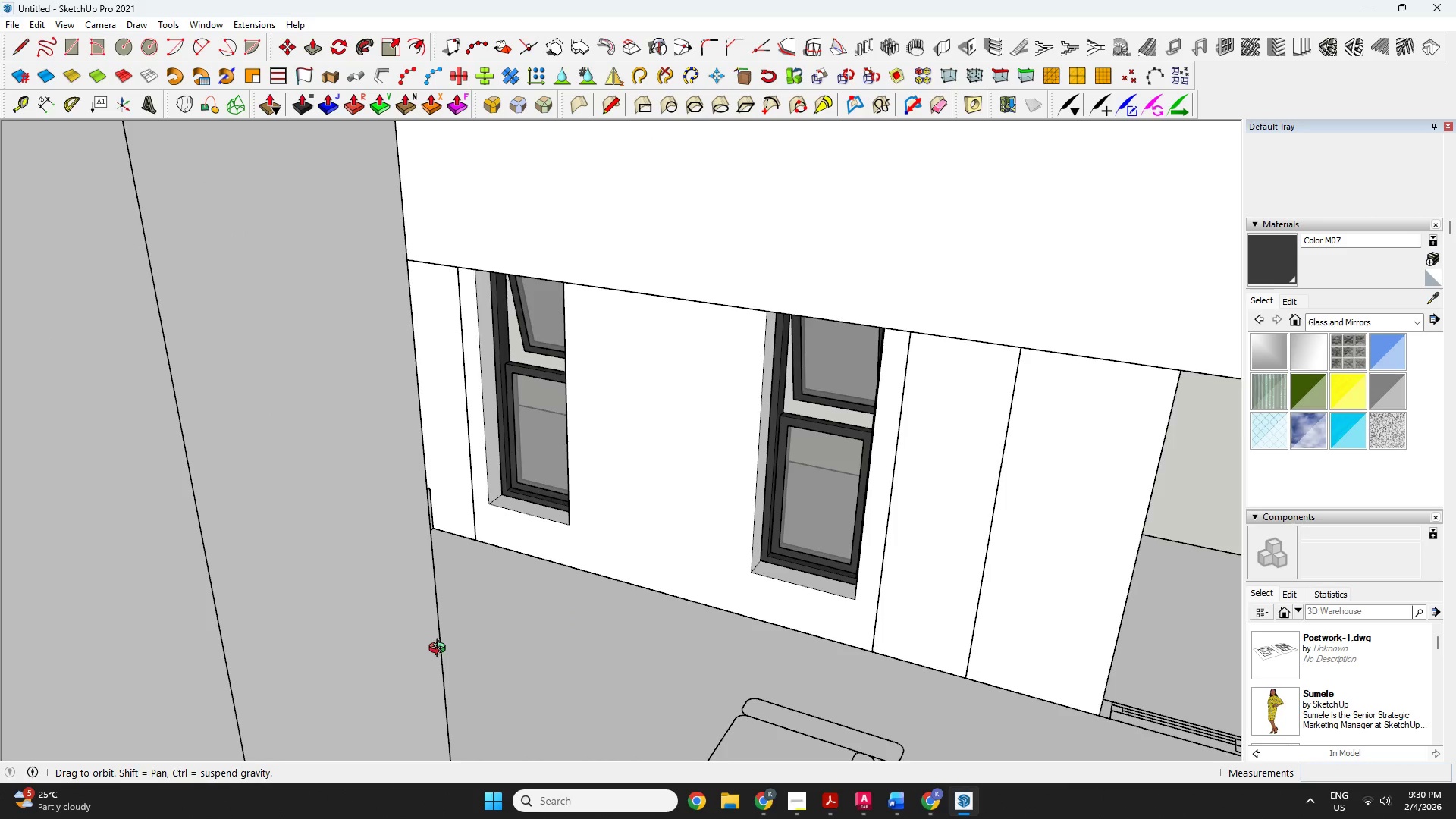 
scroll: coordinate [444, 667], scroll_direction: up, amount: 19.0
 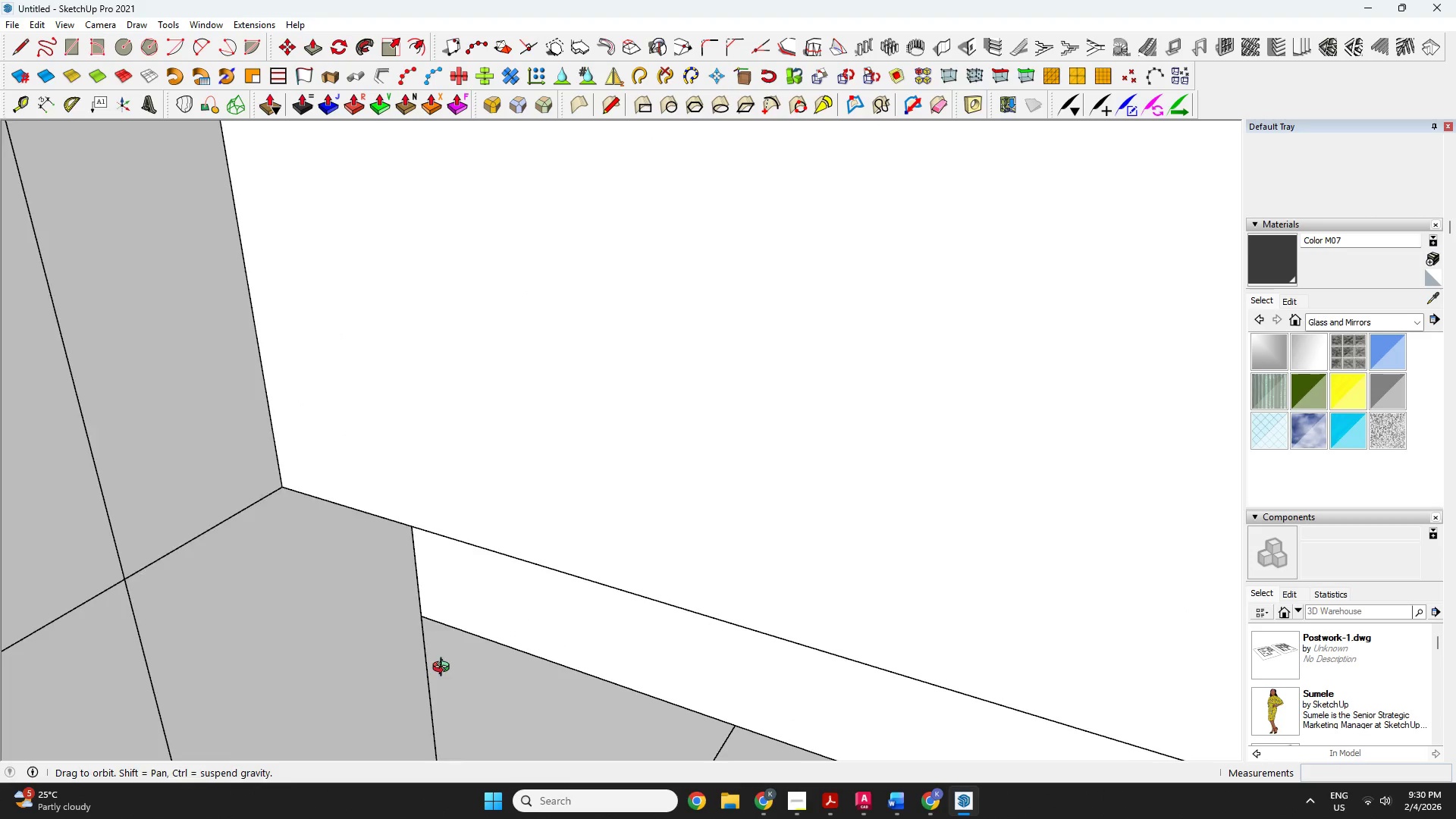 
scroll: coordinate [431, 654], scroll_direction: down, amount: 4.0
 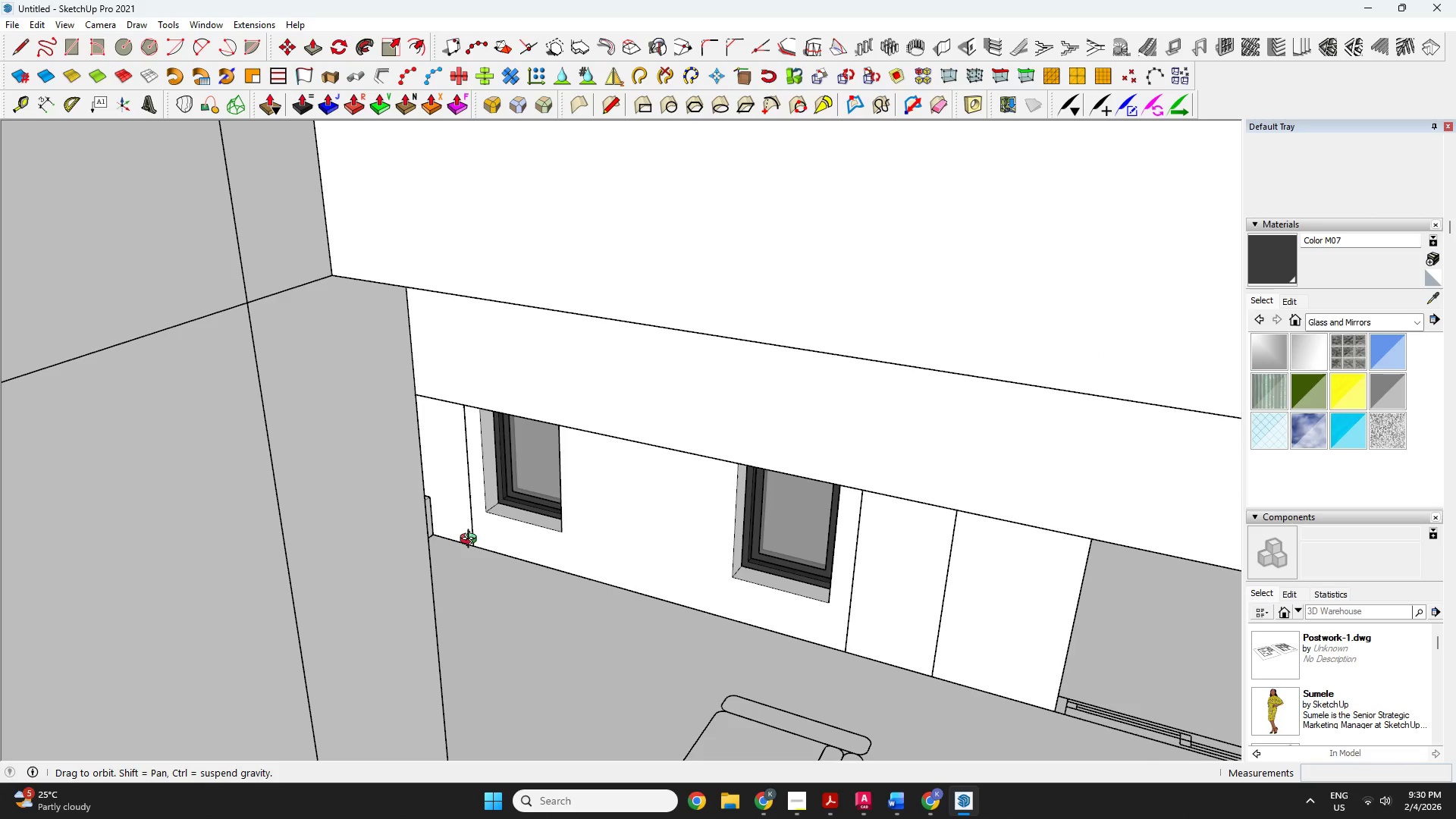 
left_click_drag(start_coordinate=[491, 493], to_coordinate=[491, 480])
 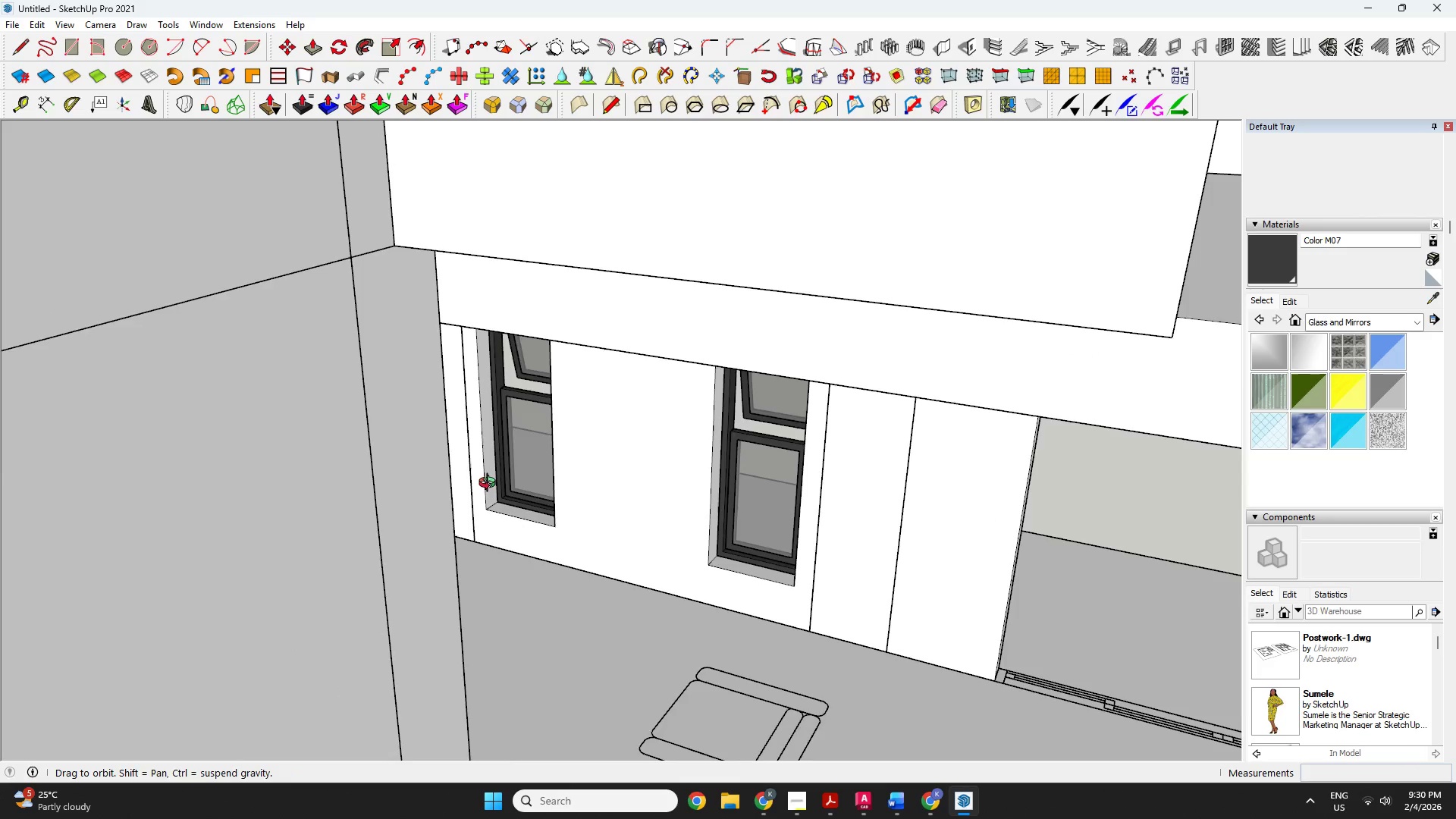 
key(Space)
 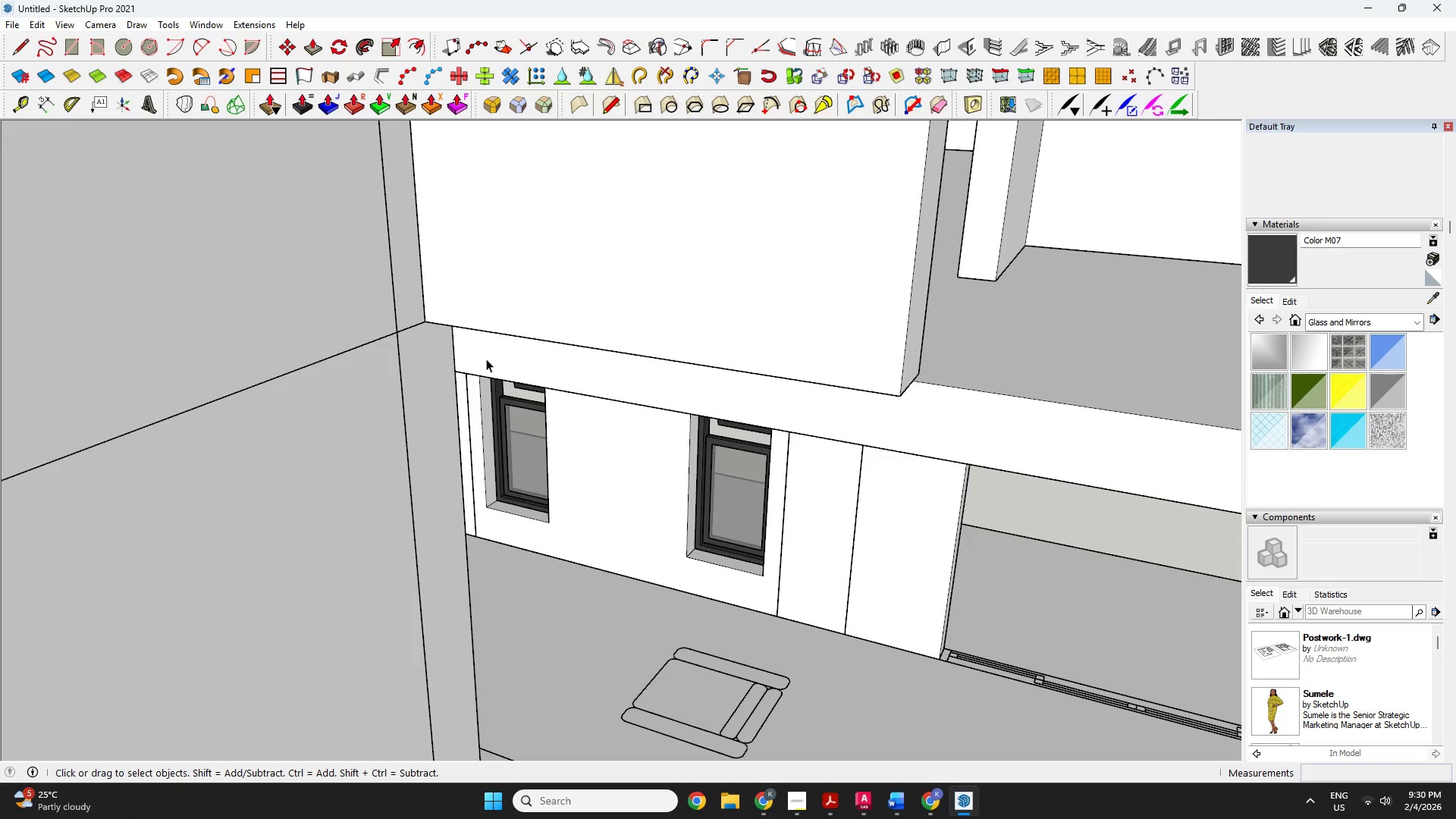 
scroll: coordinate [491, 485], scroll_direction: down, amount: 2.0
 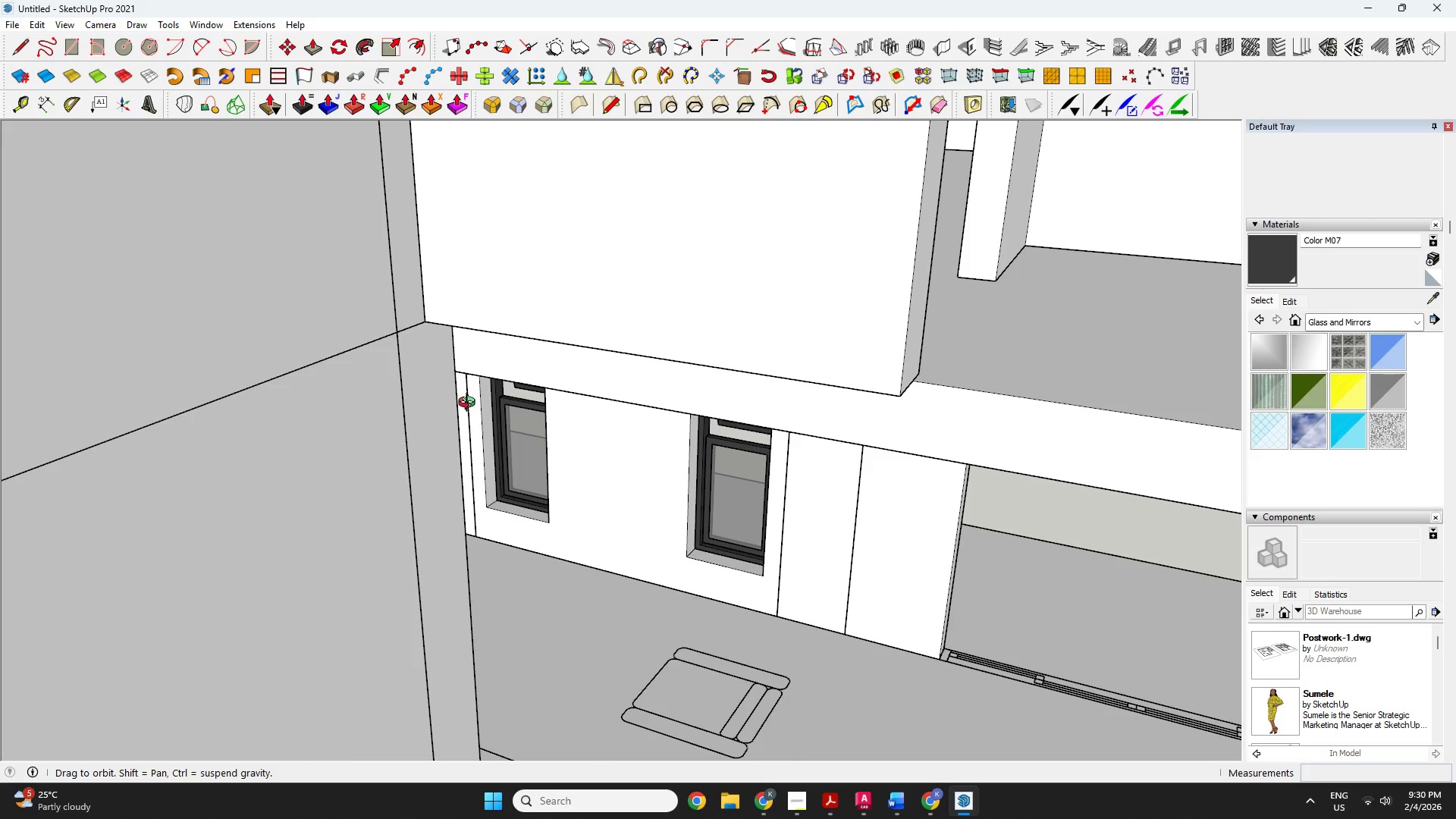 
double_click([486, 359])
 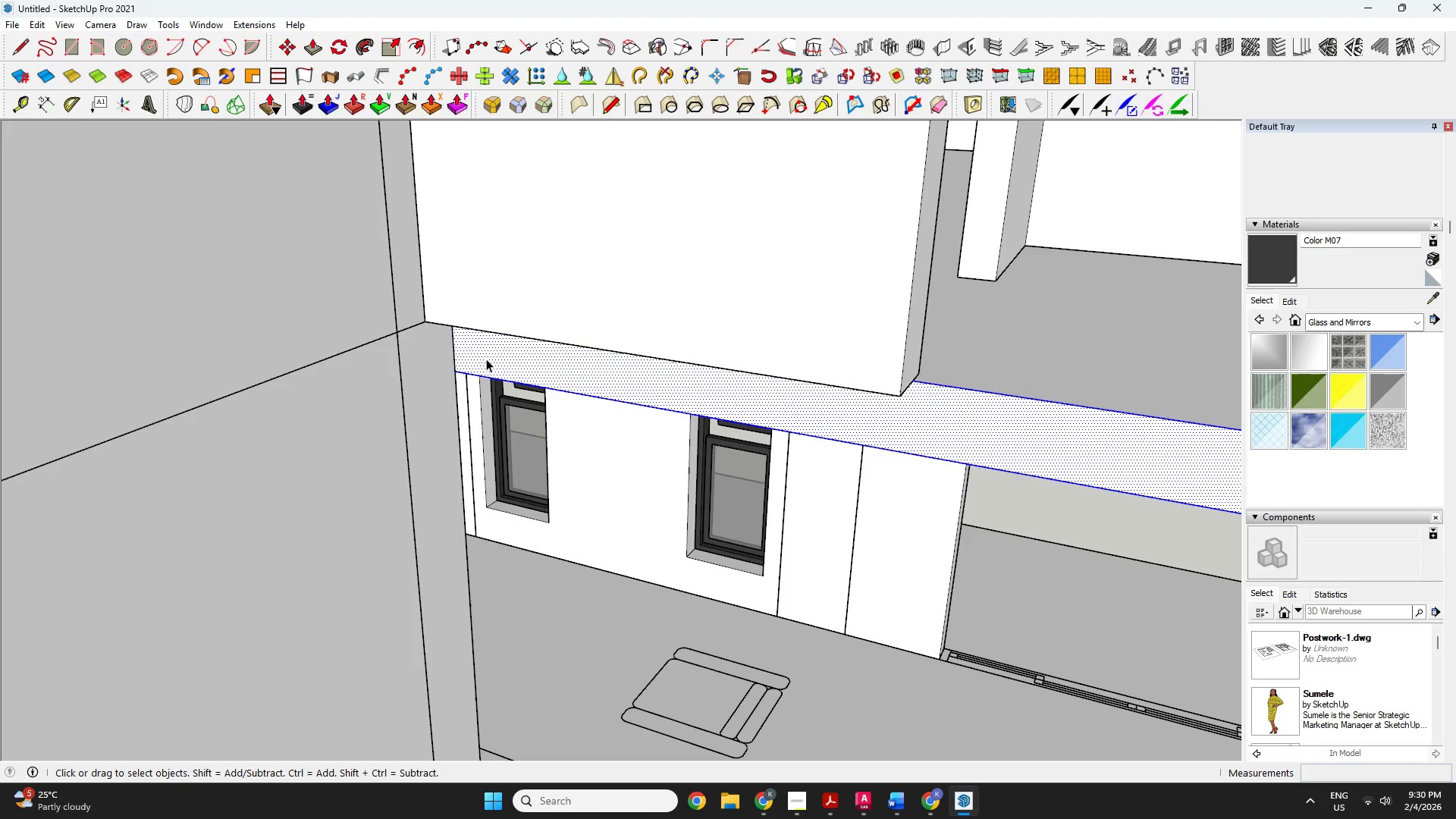 
triple_click([486, 359])
 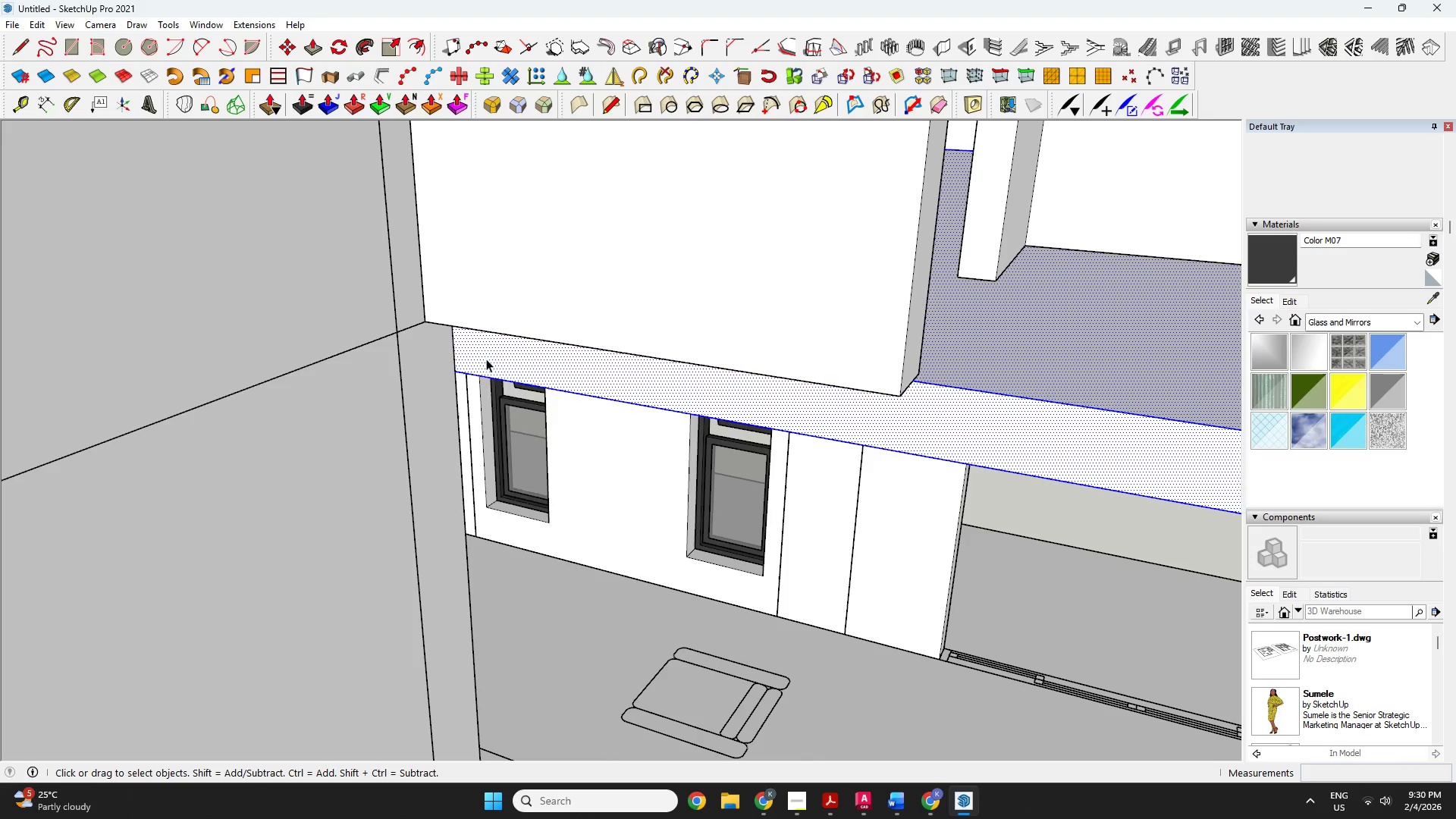 
right_click([486, 359])
 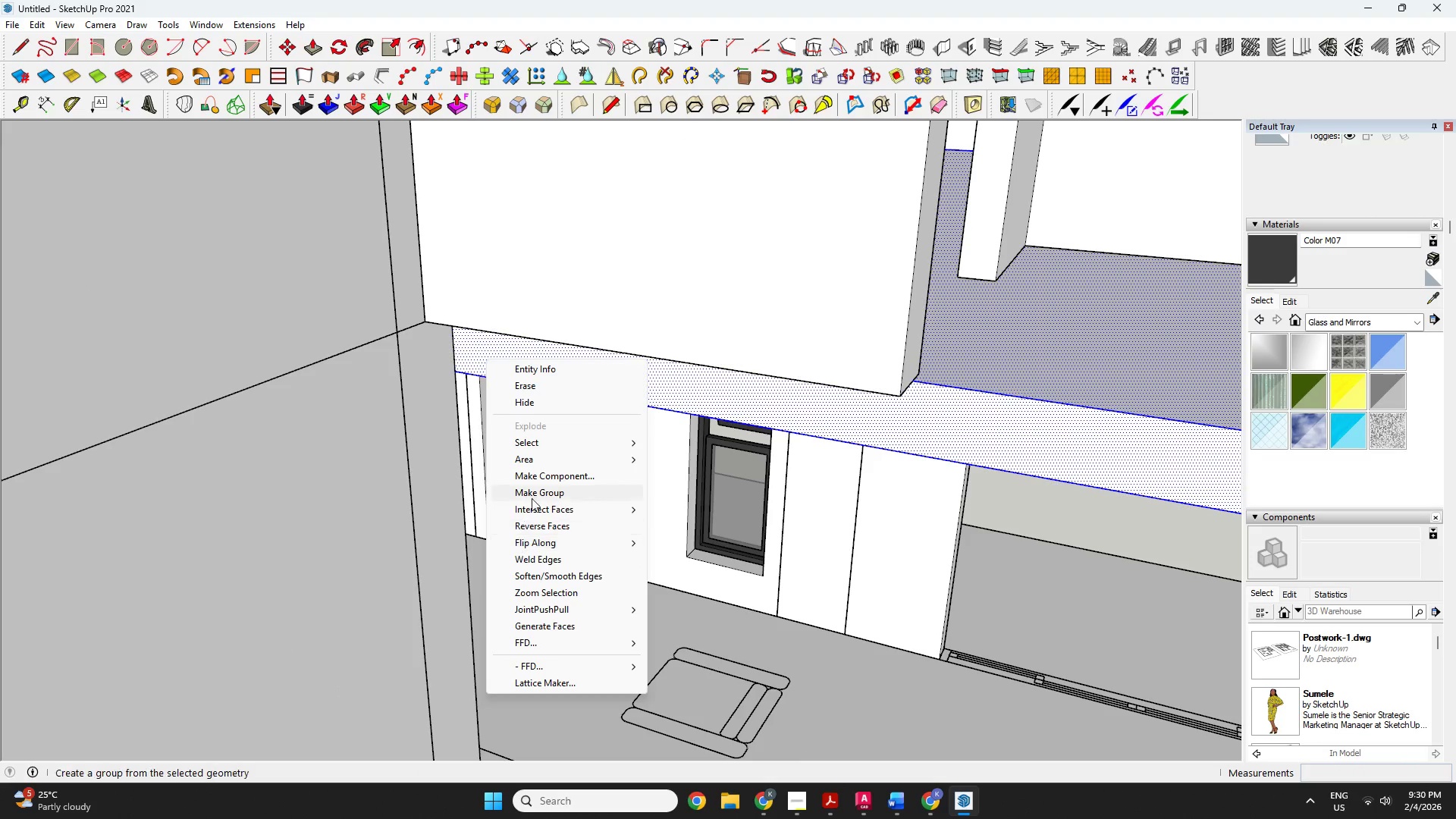 
left_click([535, 492])
 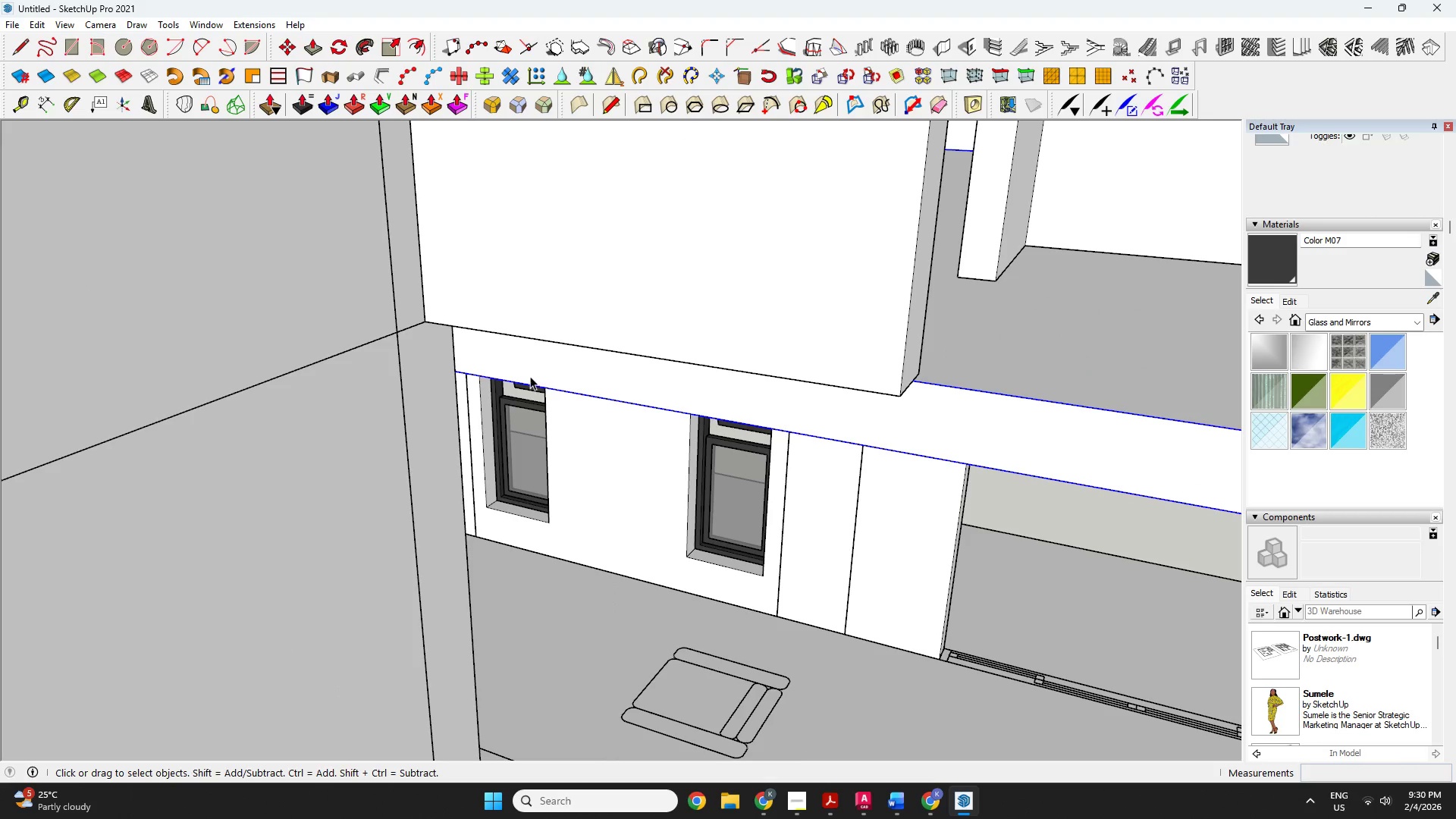 
double_click([530, 376])
 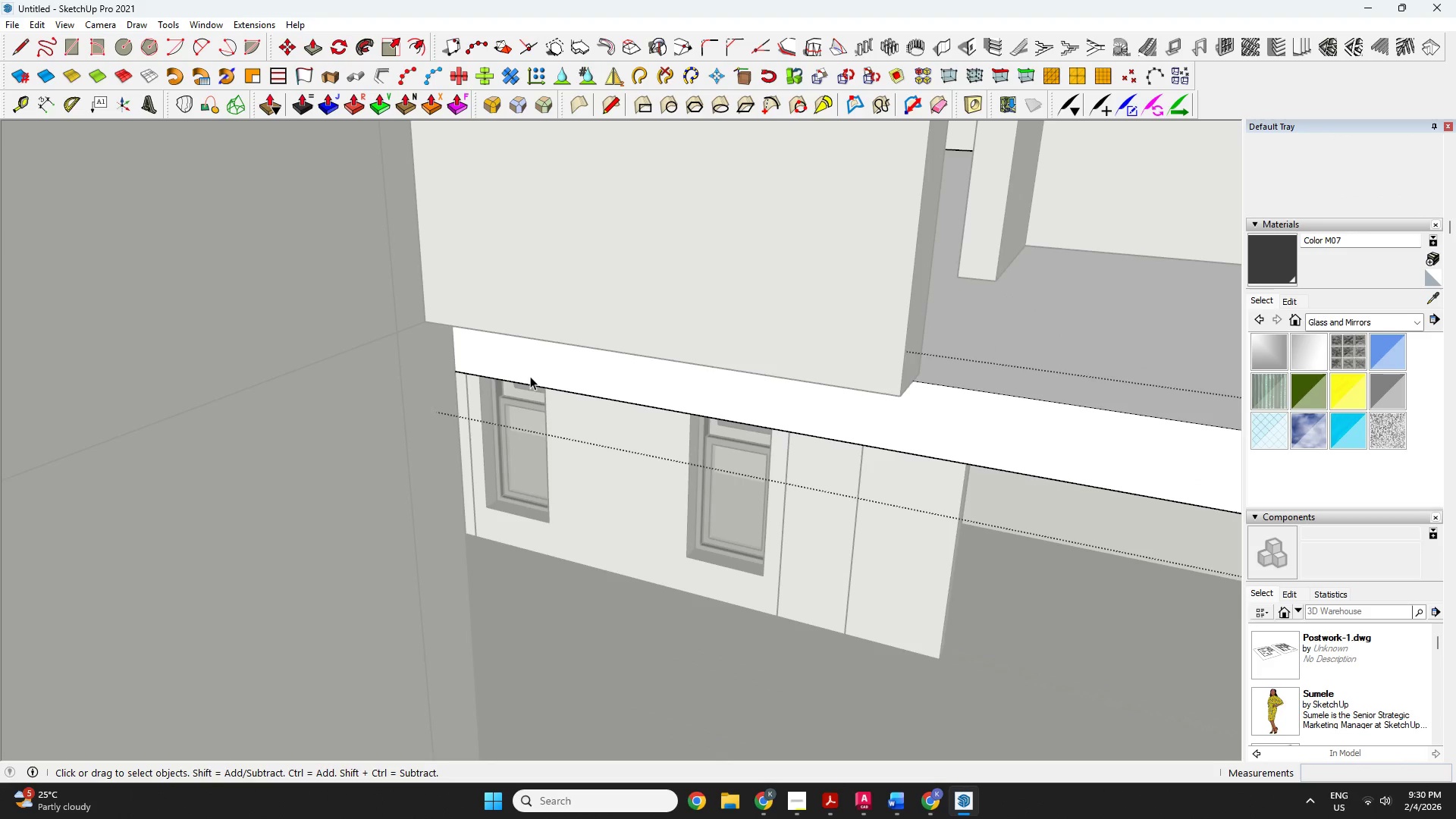 
key(K)
 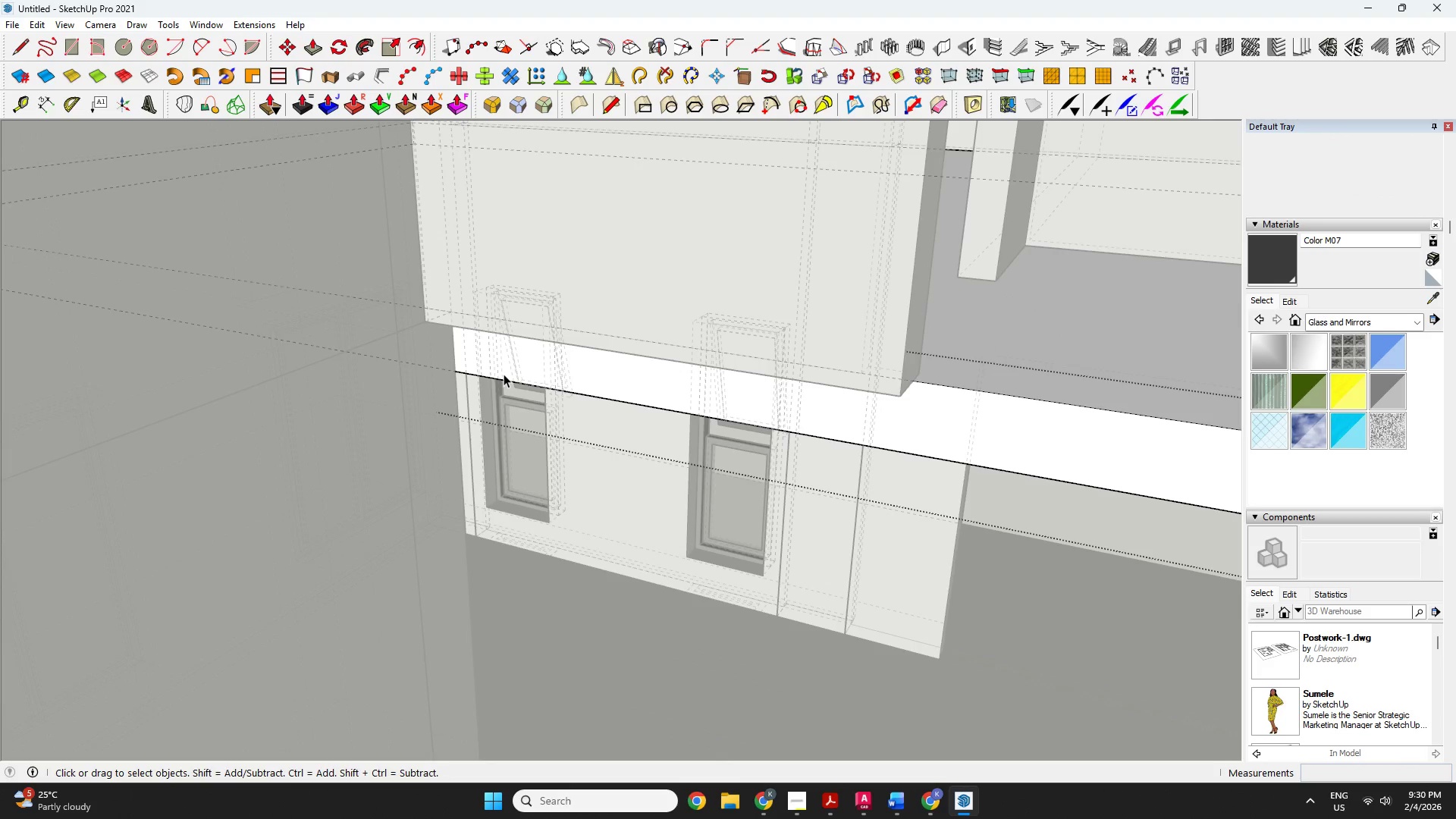 
key(L)
 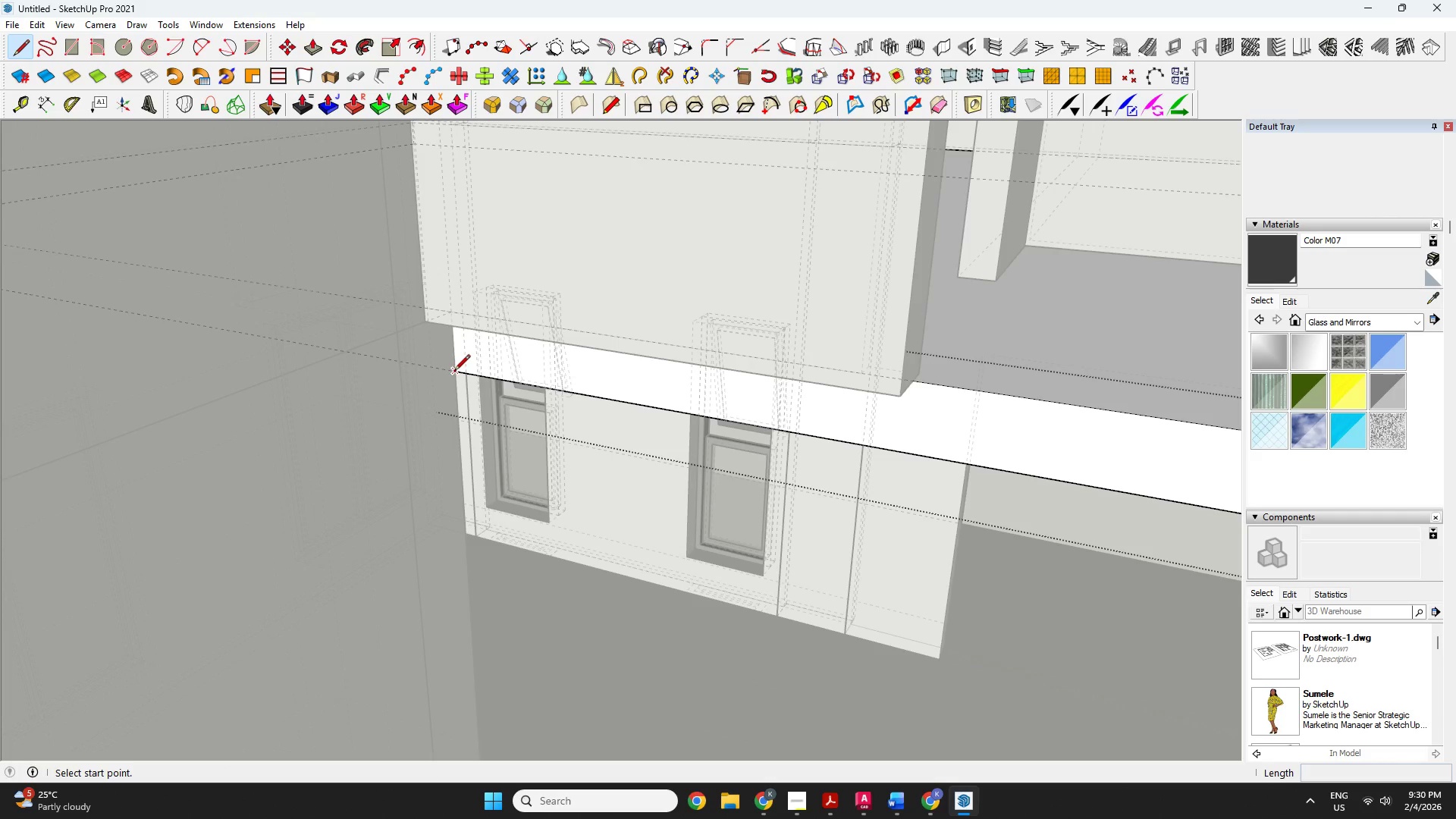 
left_click([454, 372])
 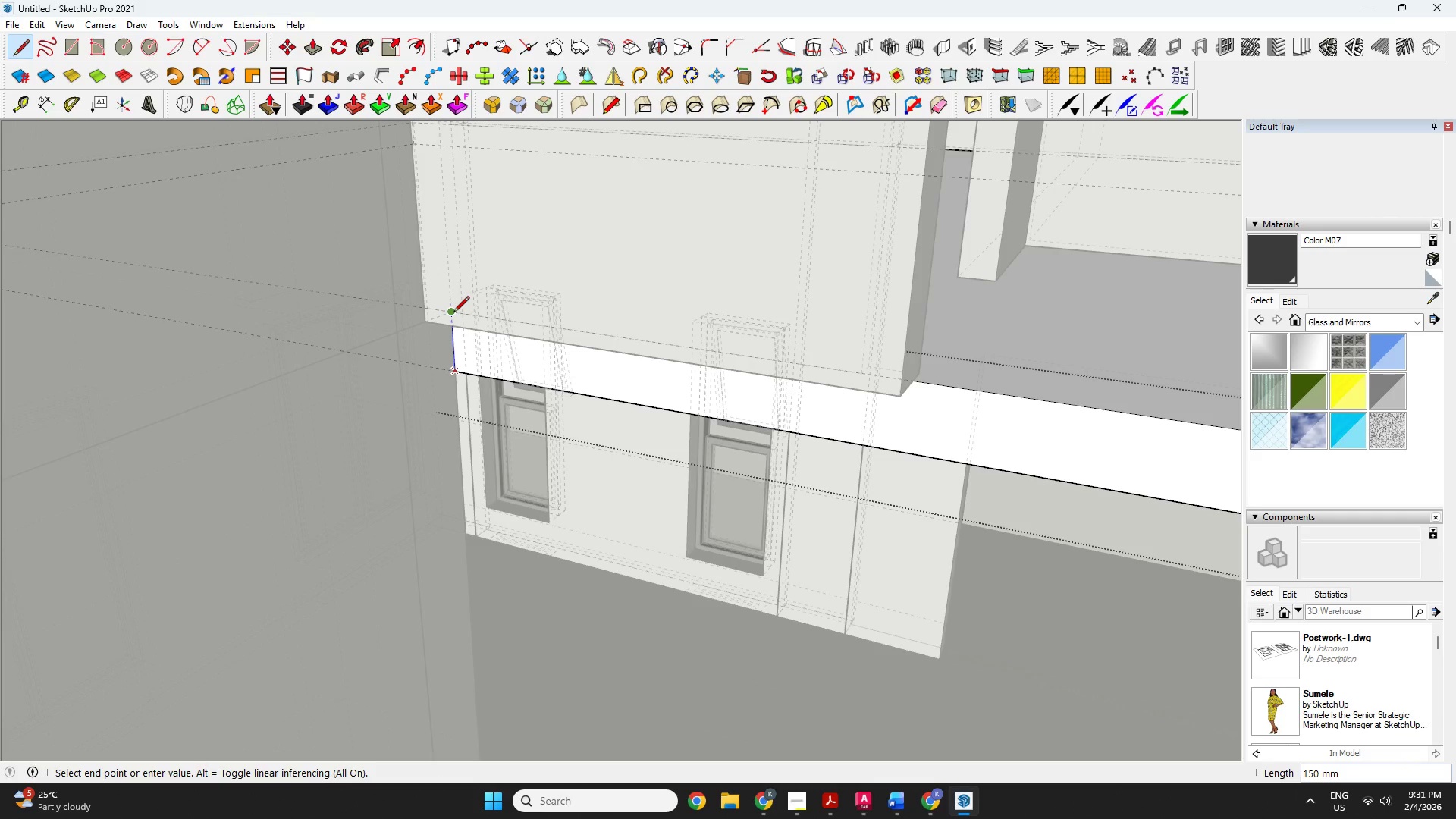 
left_click([453, 313])
 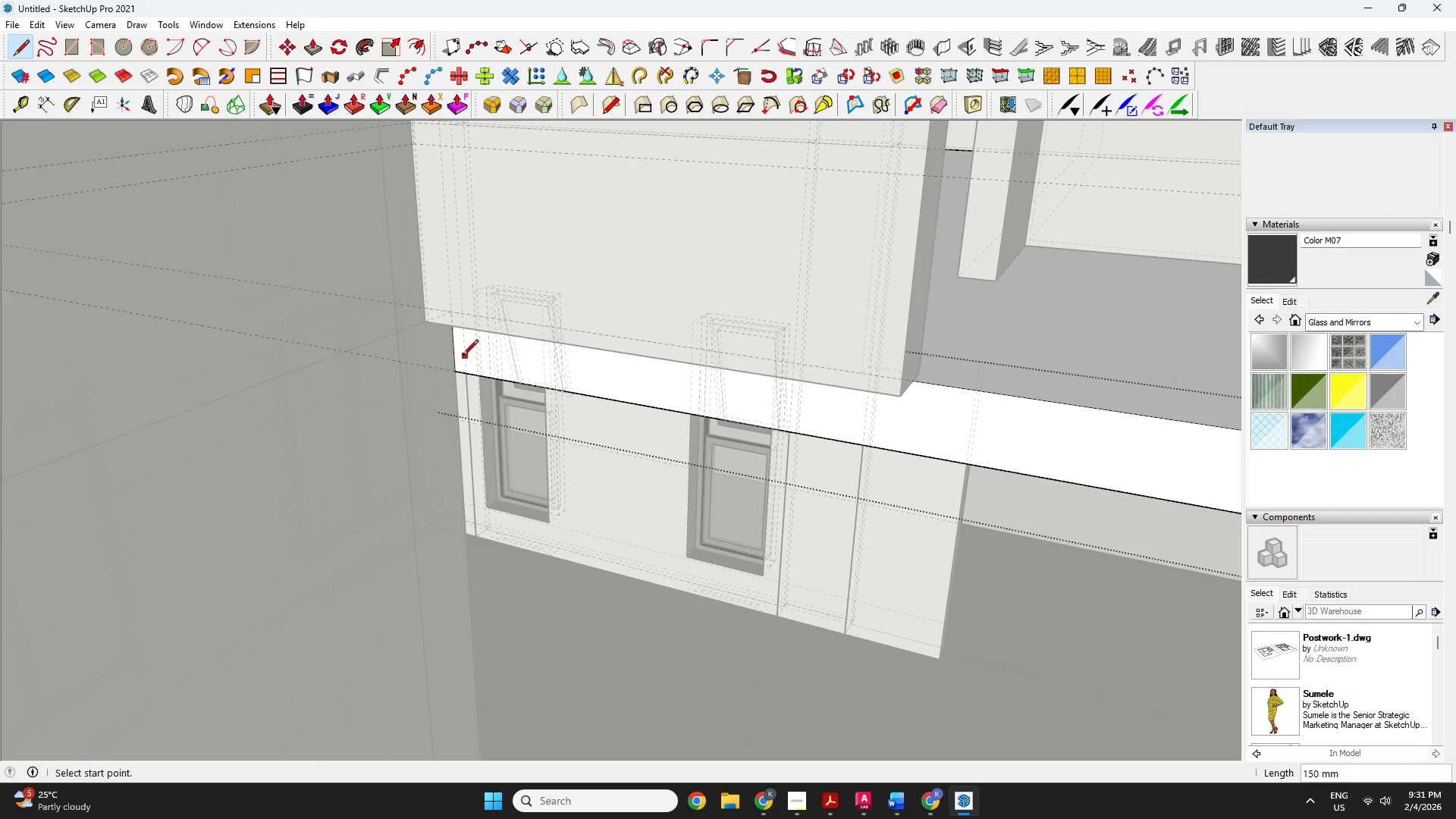 
key(Space)
 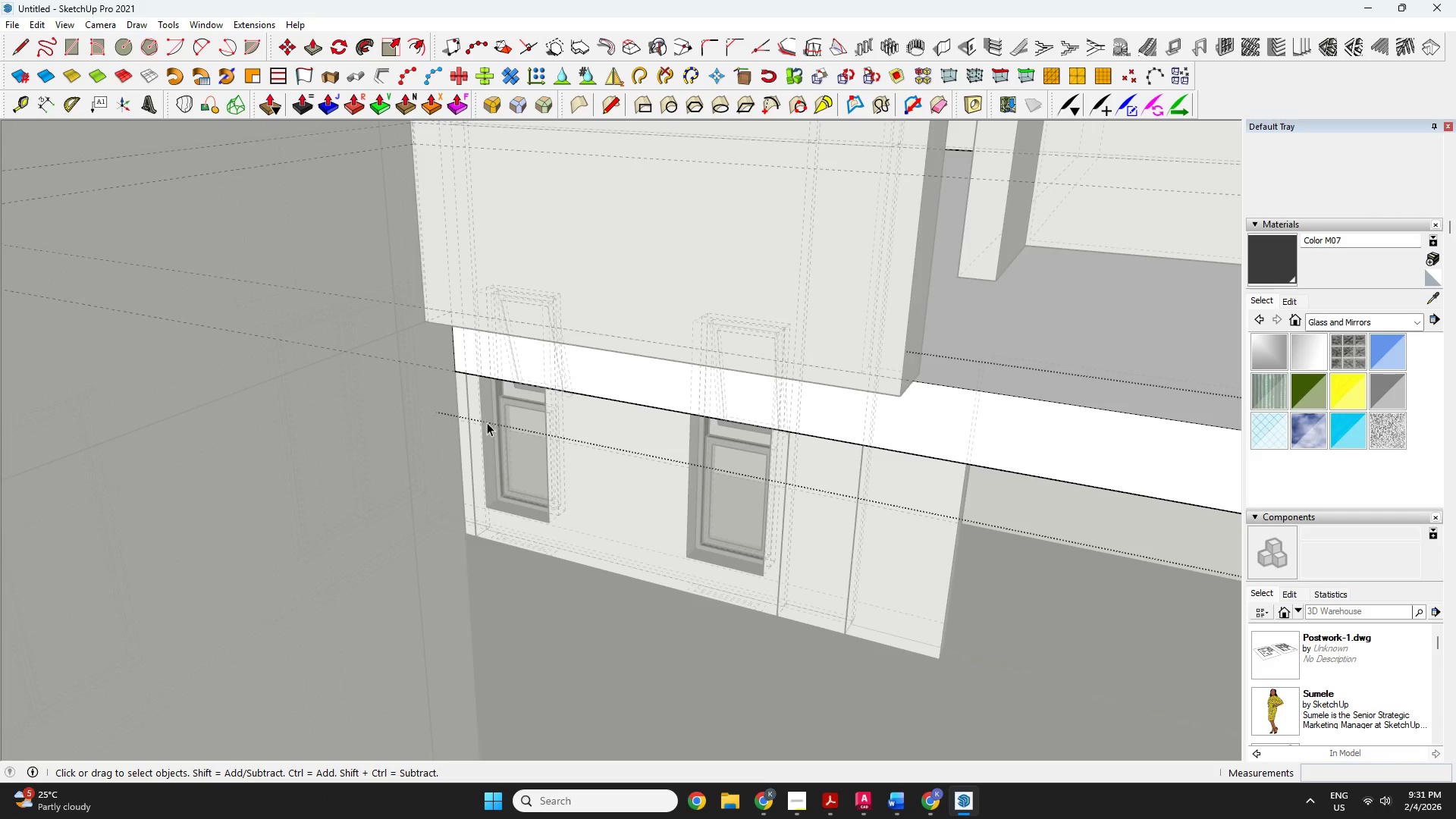 
key(P)
 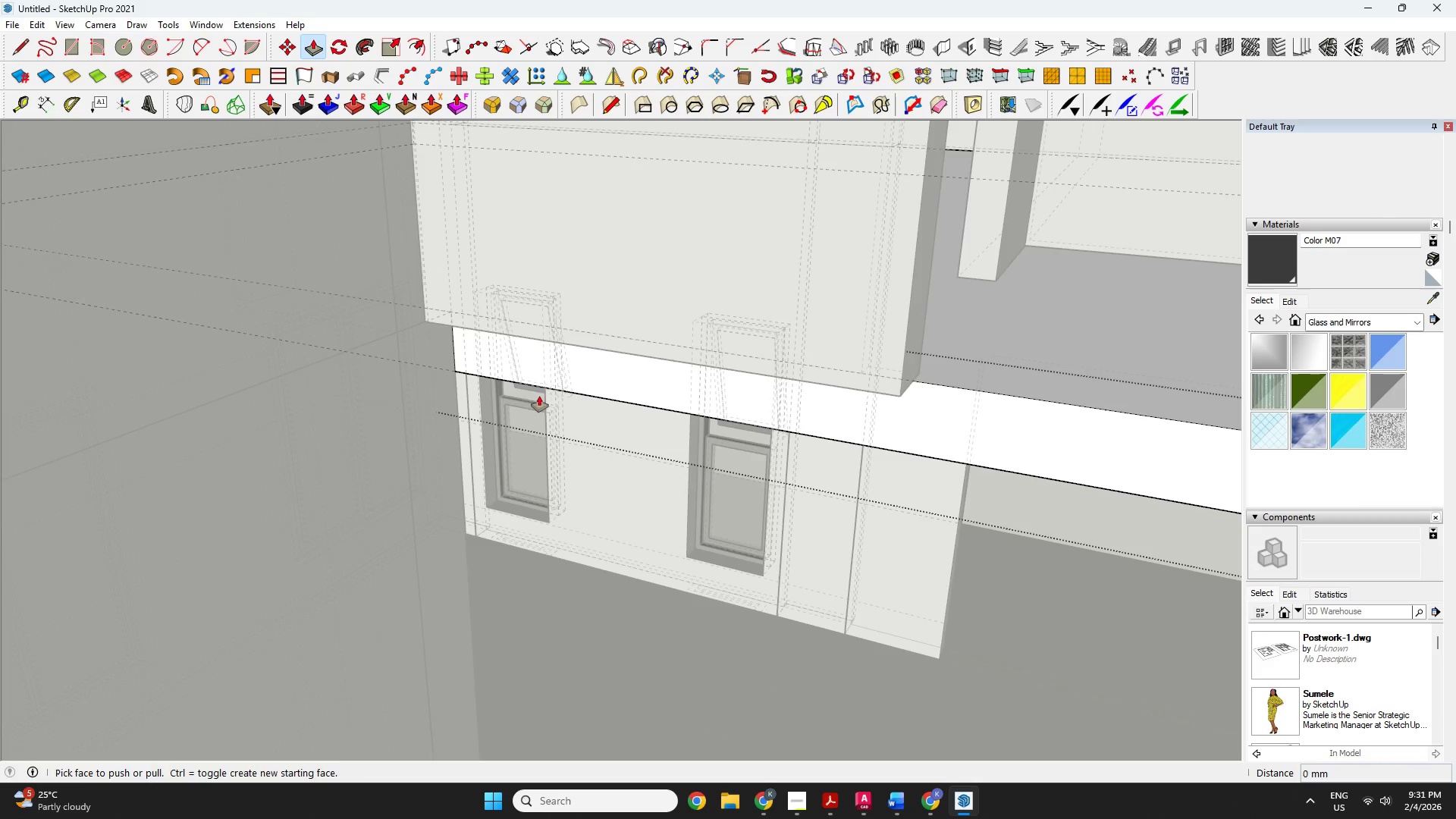 
left_click([548, 370])
 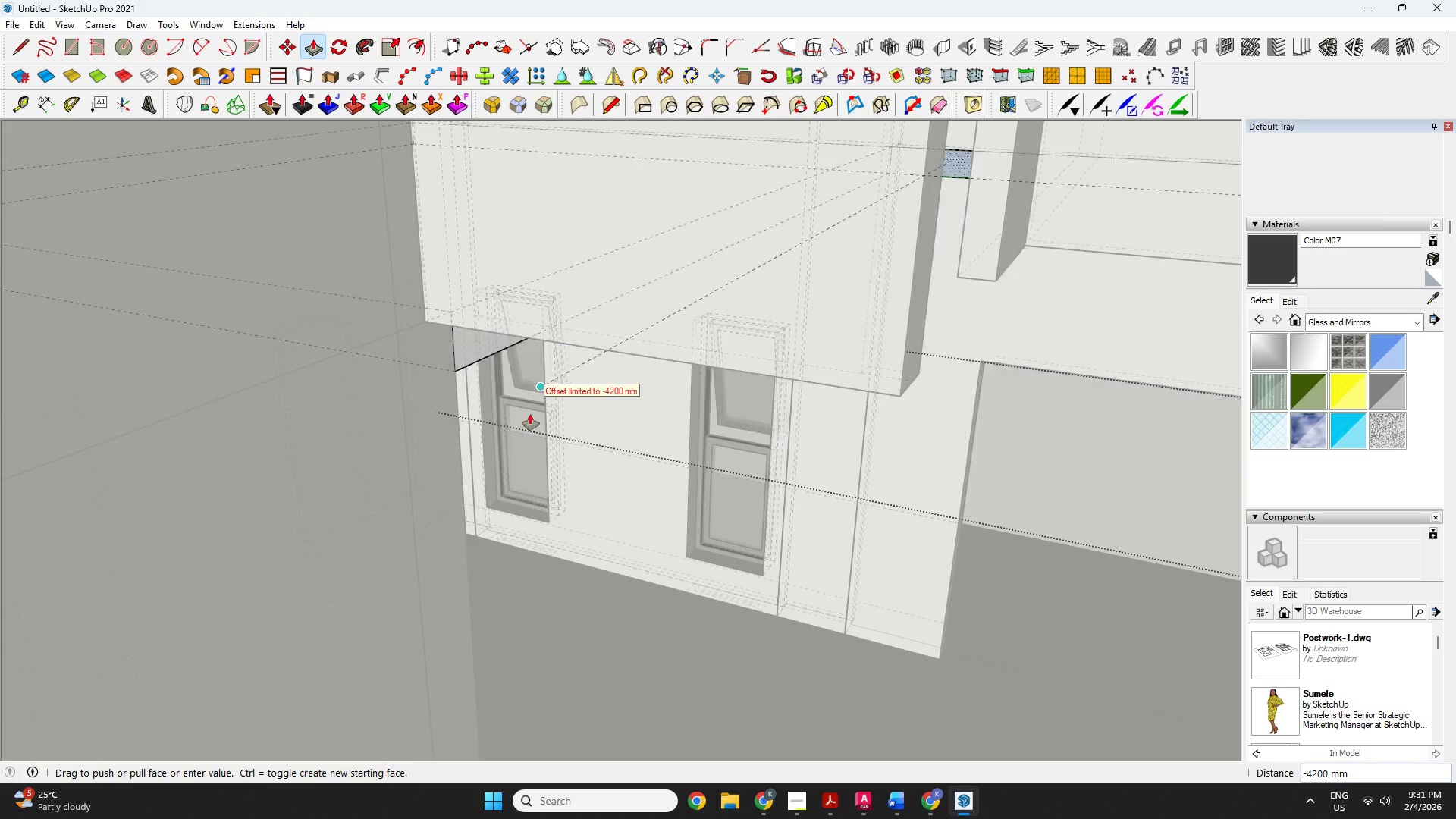 
key(K)
 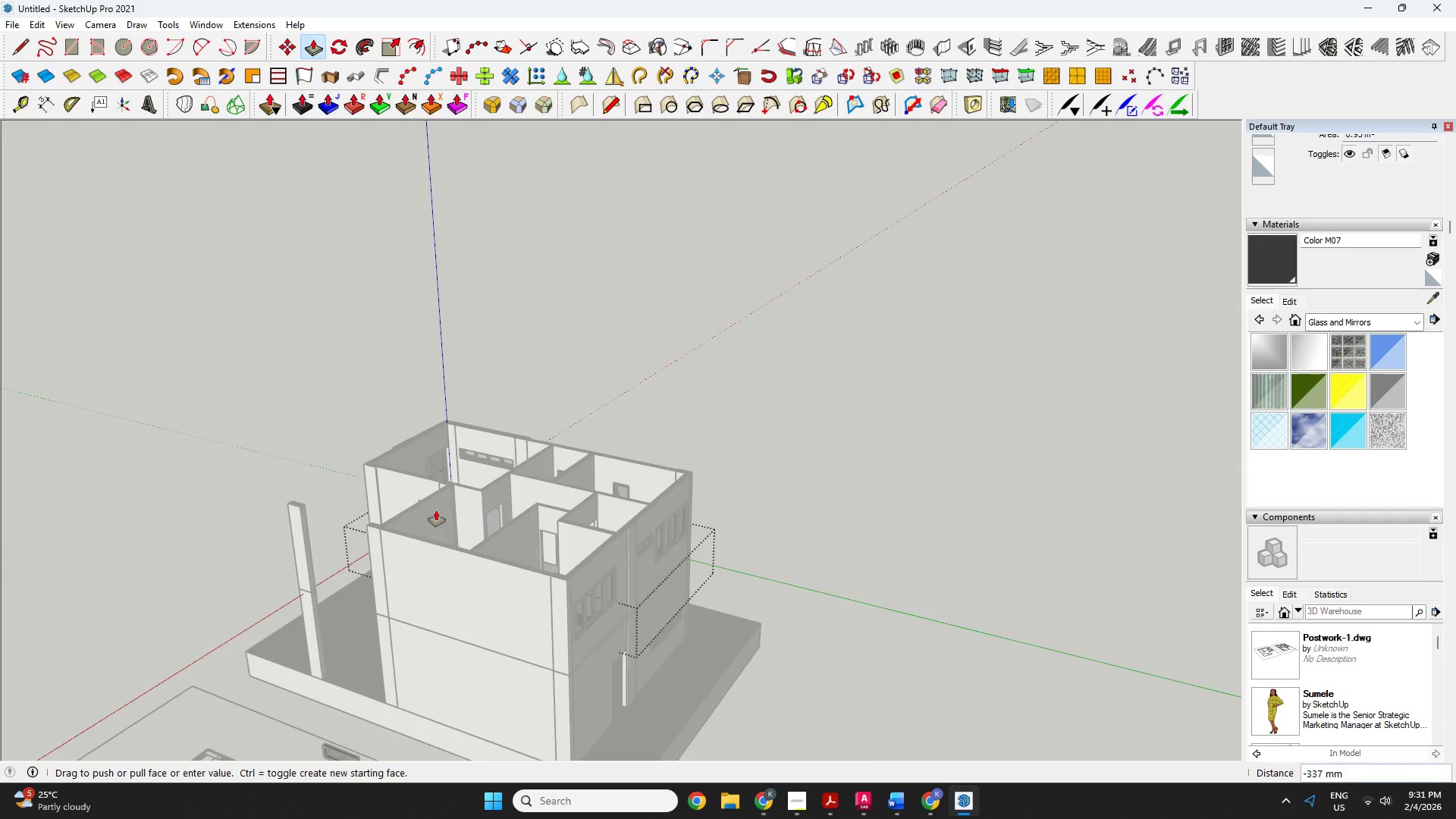 
scroll: coordinate [472, 501], scroll_direction: down, amount: 52.0
 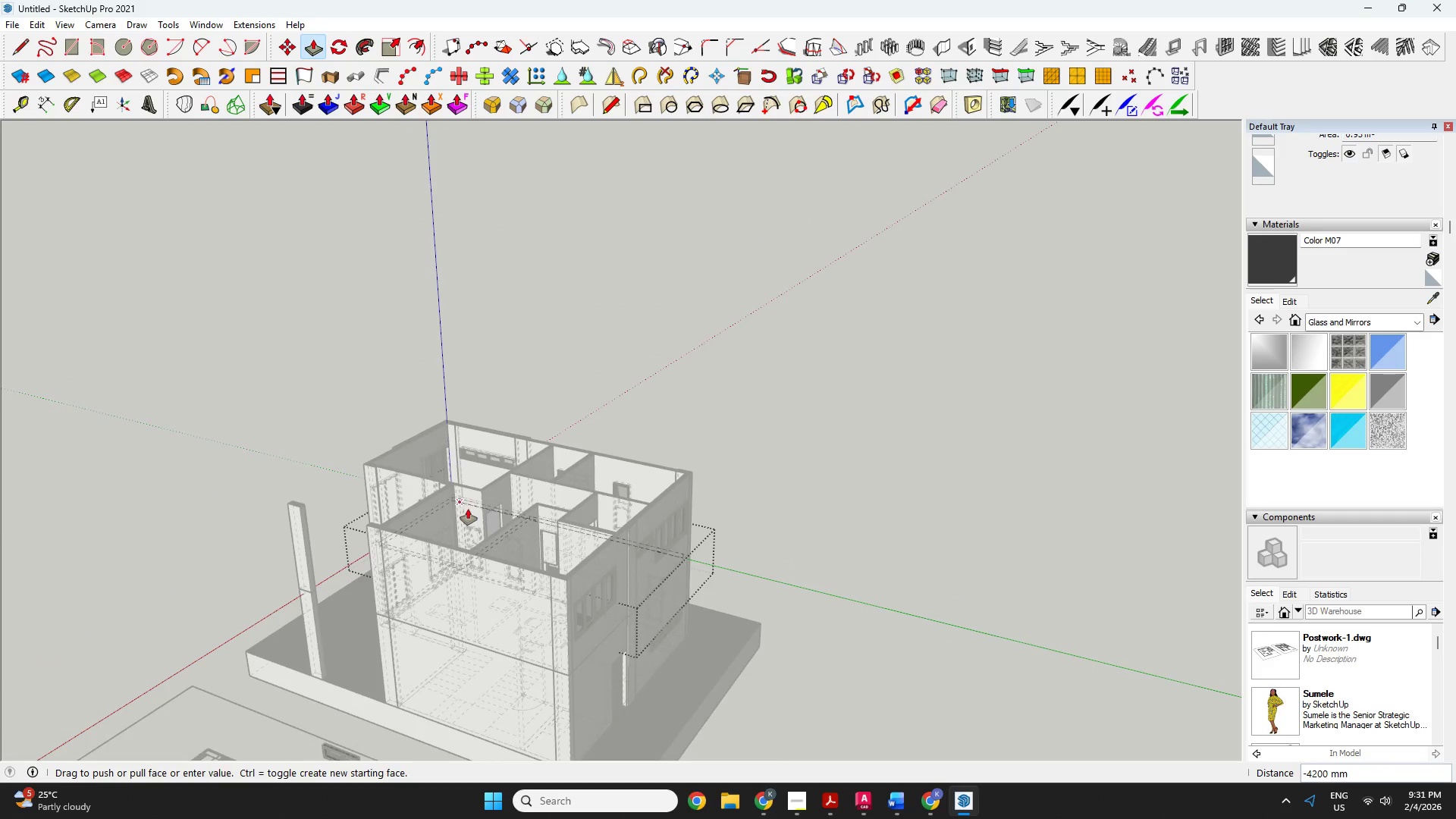 
scroll: coordinate [489, 560], scroll_direction: up, amount: 10.0
 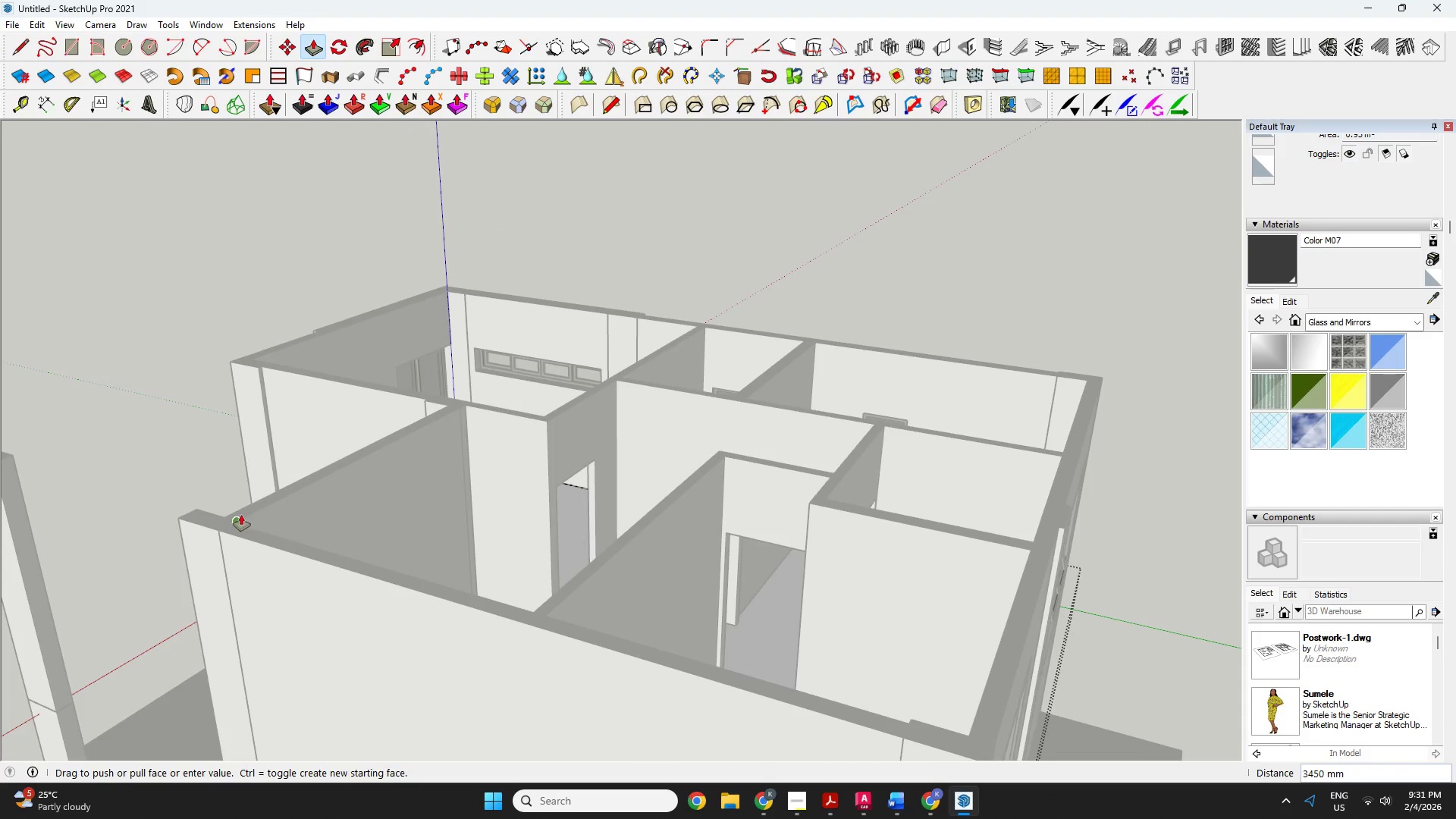 
left_click([240, 515])
 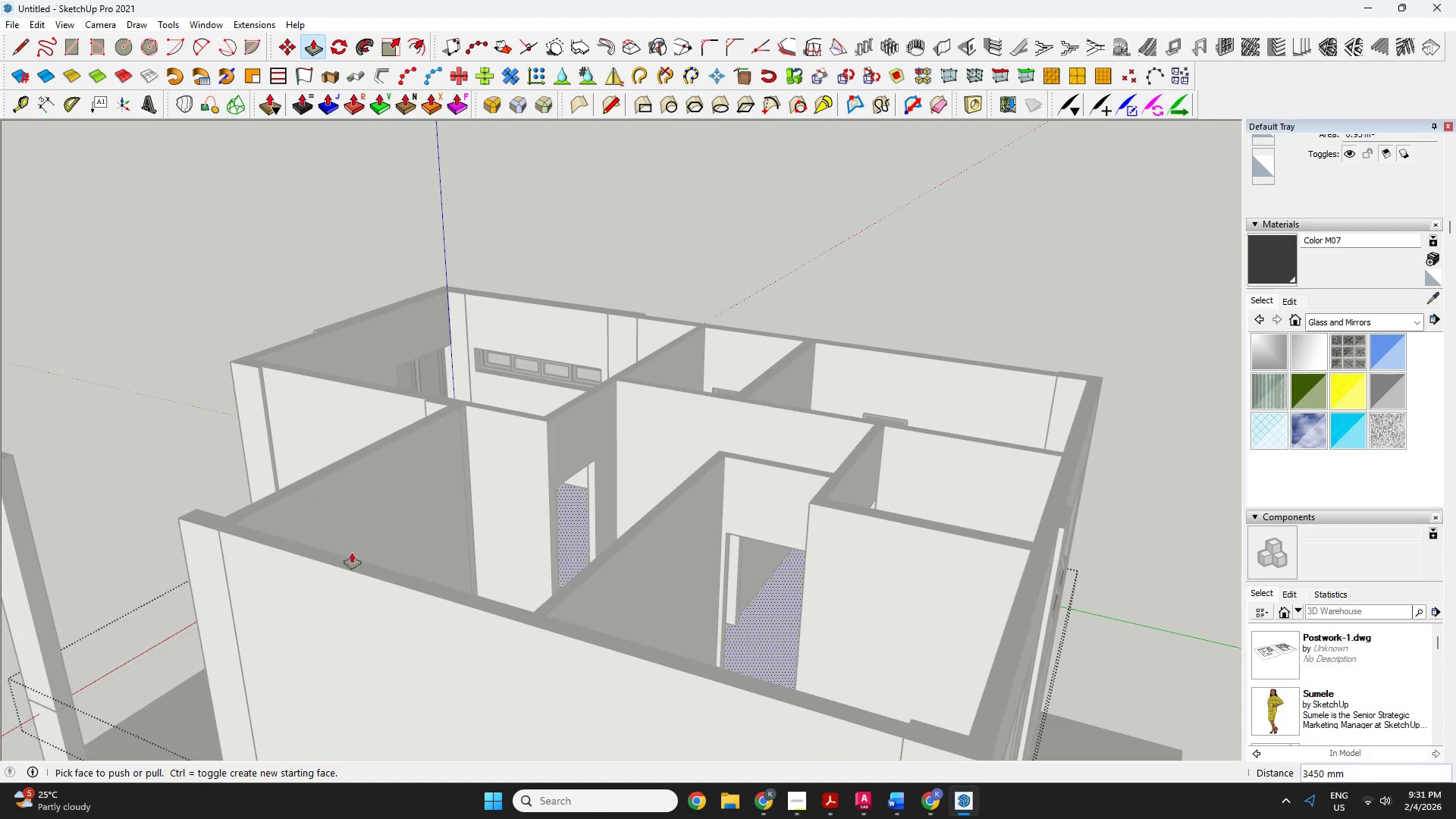 
key(Space)
 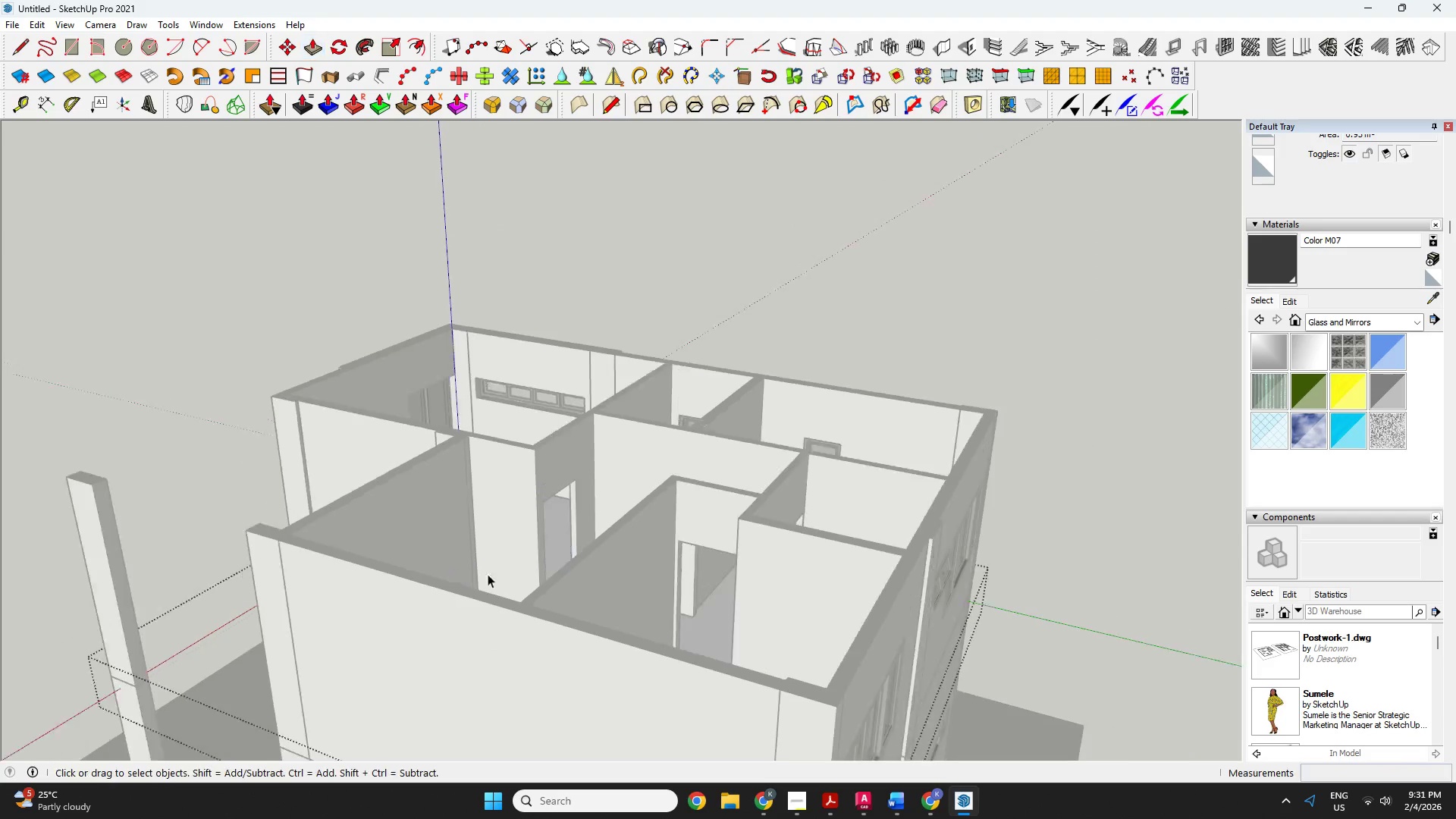 
key(Escape)
 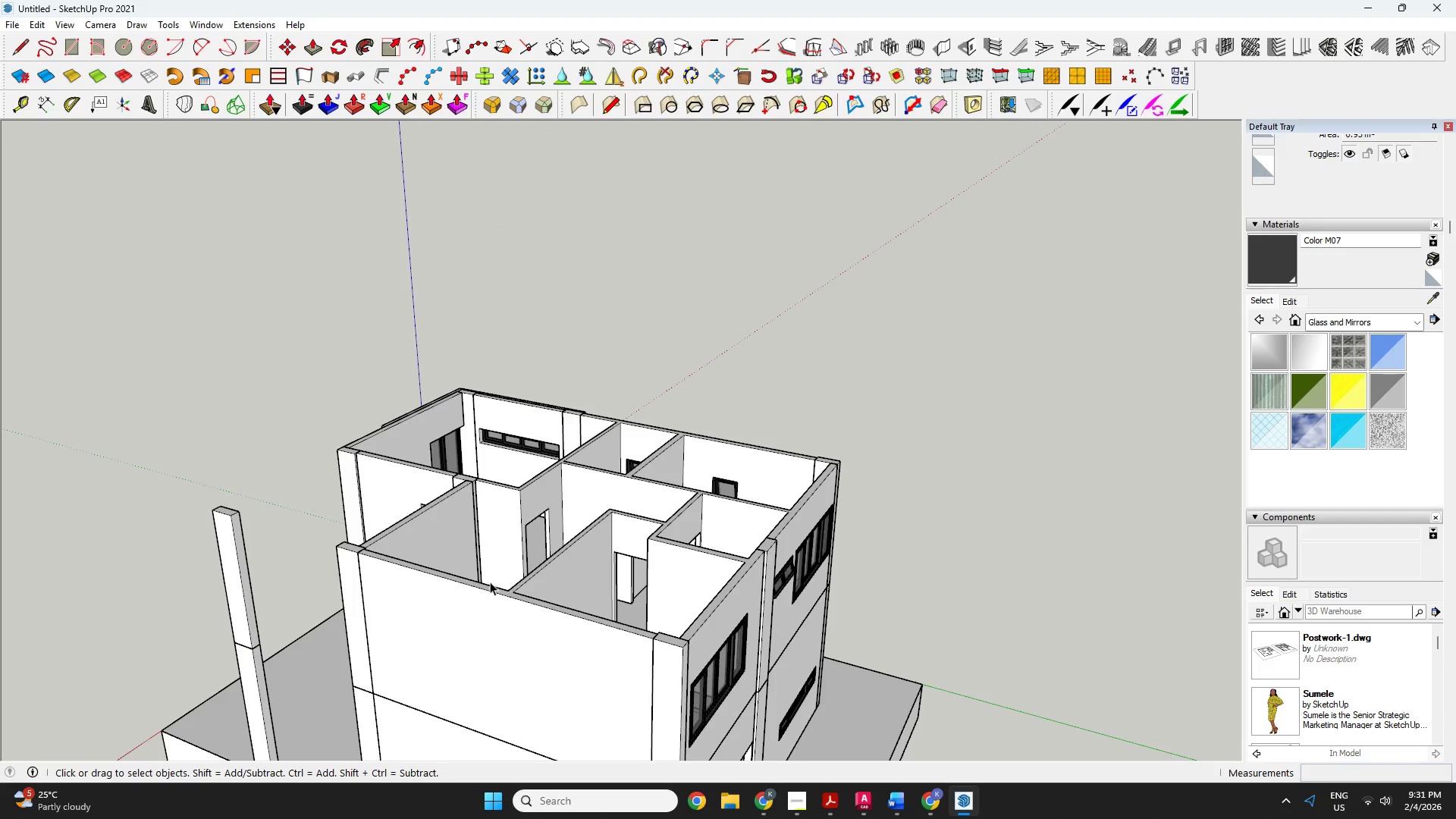 
scroll: coordinate [491, 572], scroll_direction: down, amount: 6.0
 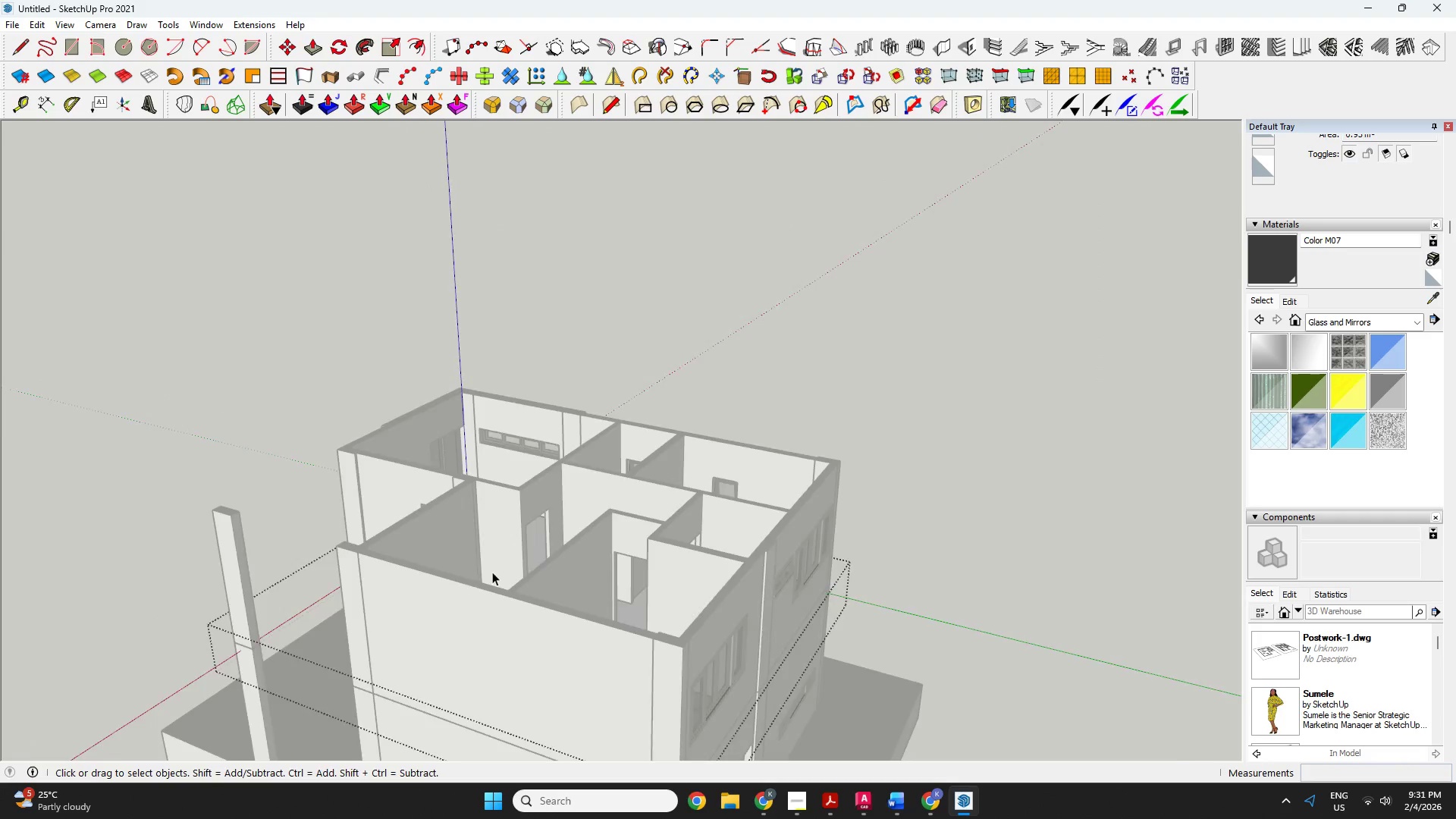 
key(O)
 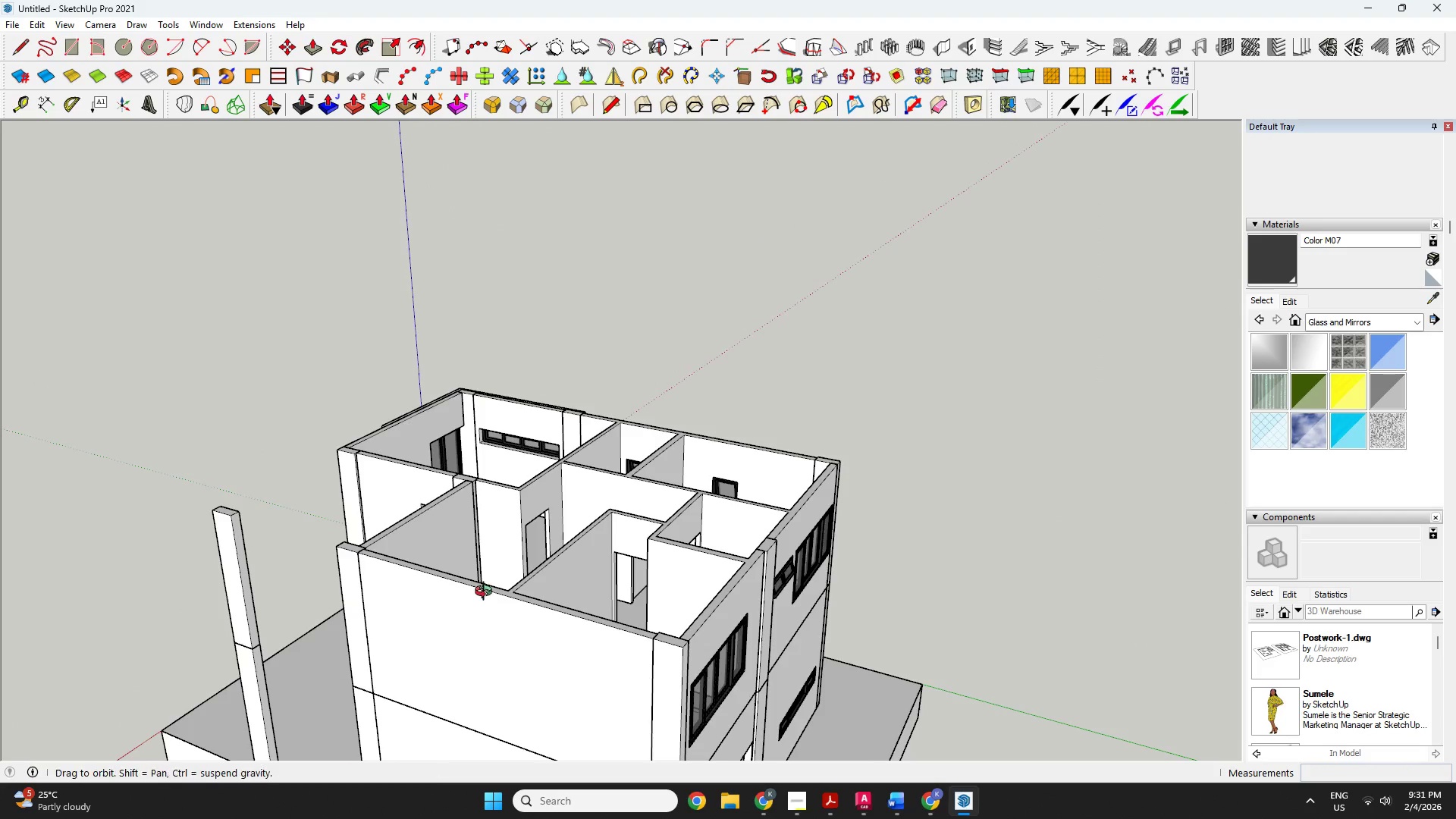 
left_click_drag(start_coordinate=[488, 602], to_coordinate=[921, 761])
 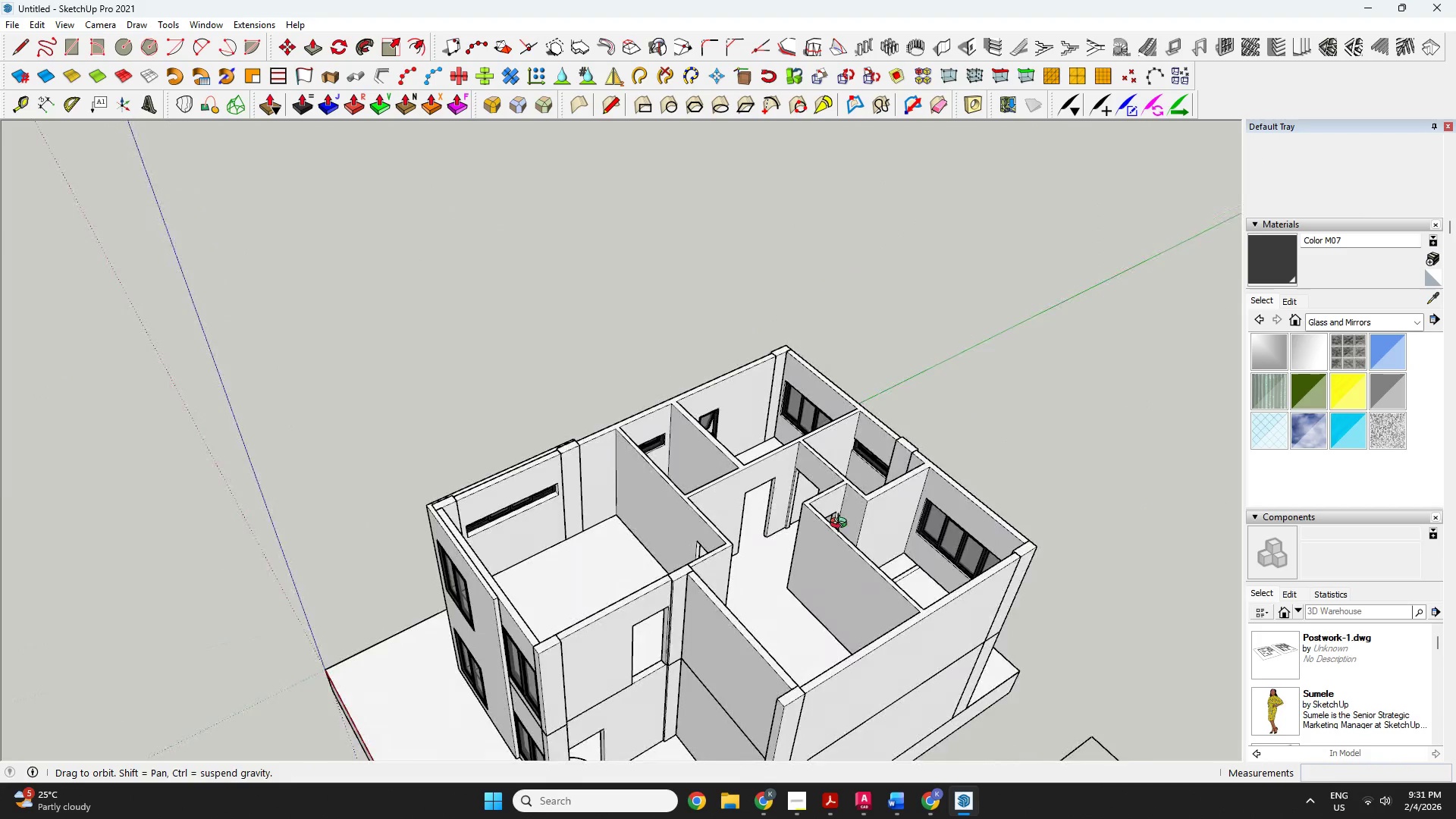 
left_click_drag(start_coordinate=[817, 589], to_coordinate=[723, 681])
 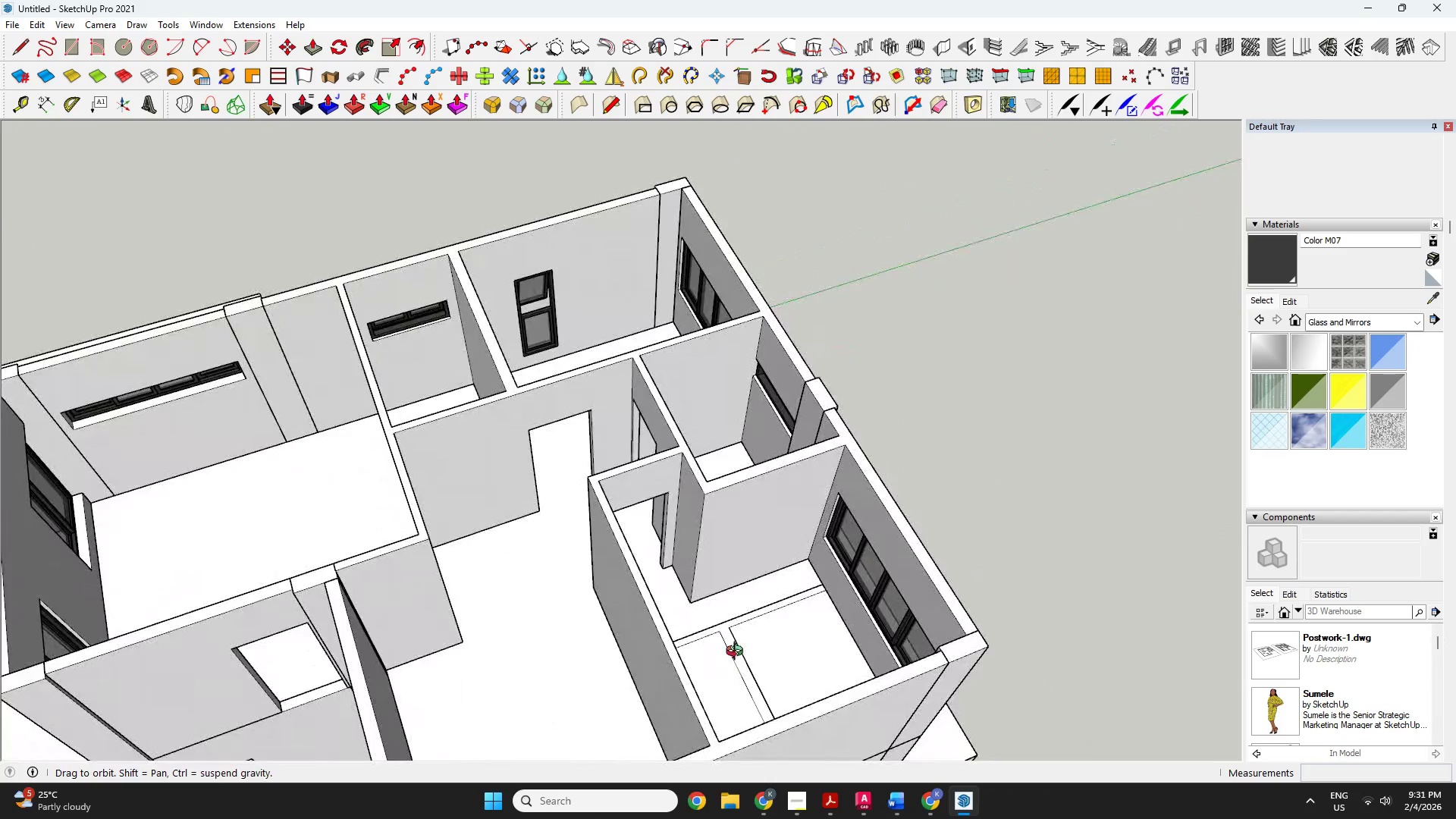 
scroll: coordinate [738, 653], scroll_direction: up, amount: 12.0
 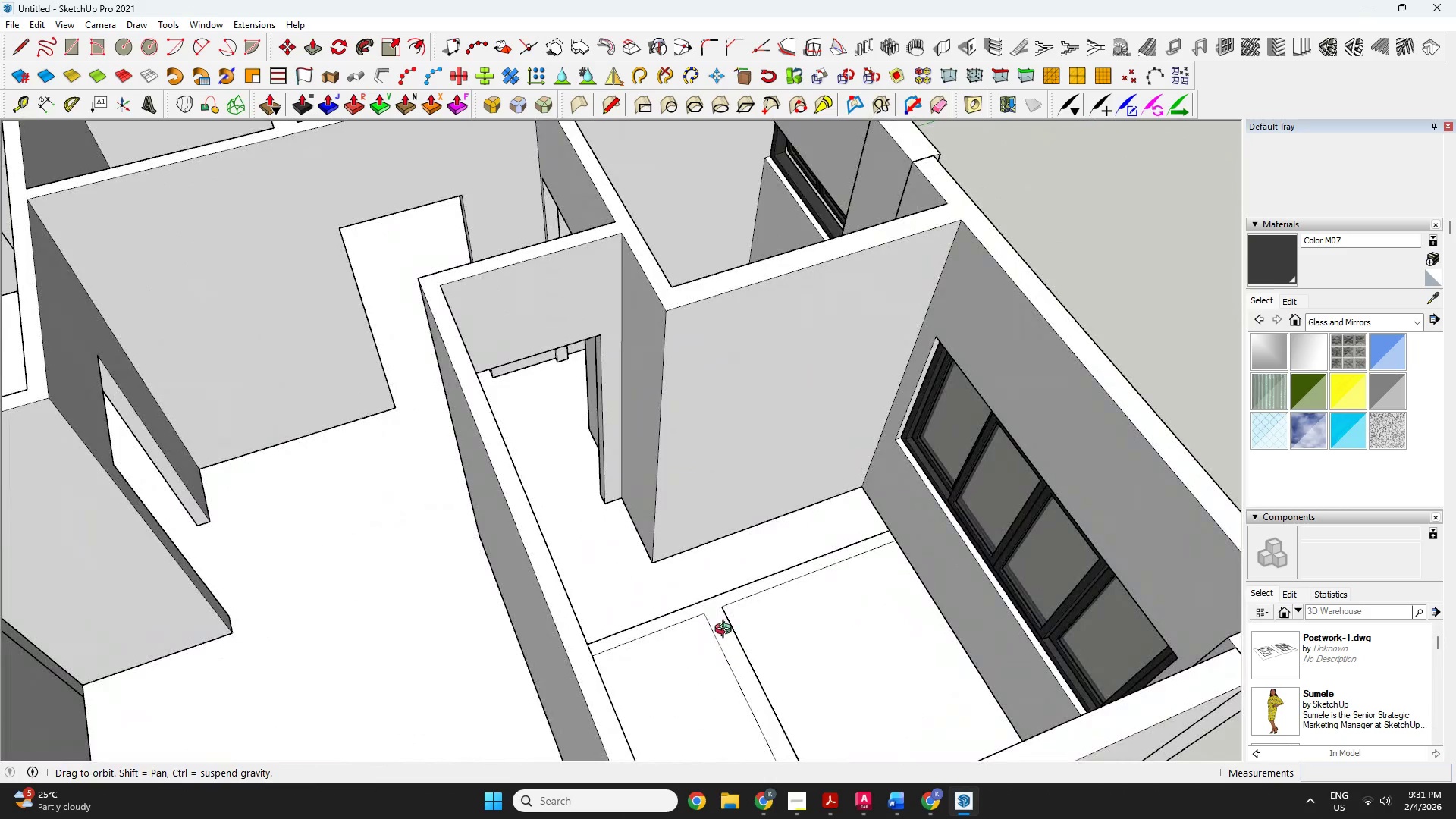 
scroll: coordinate [717, 614], scroll_direction: down, amount: 7.0
 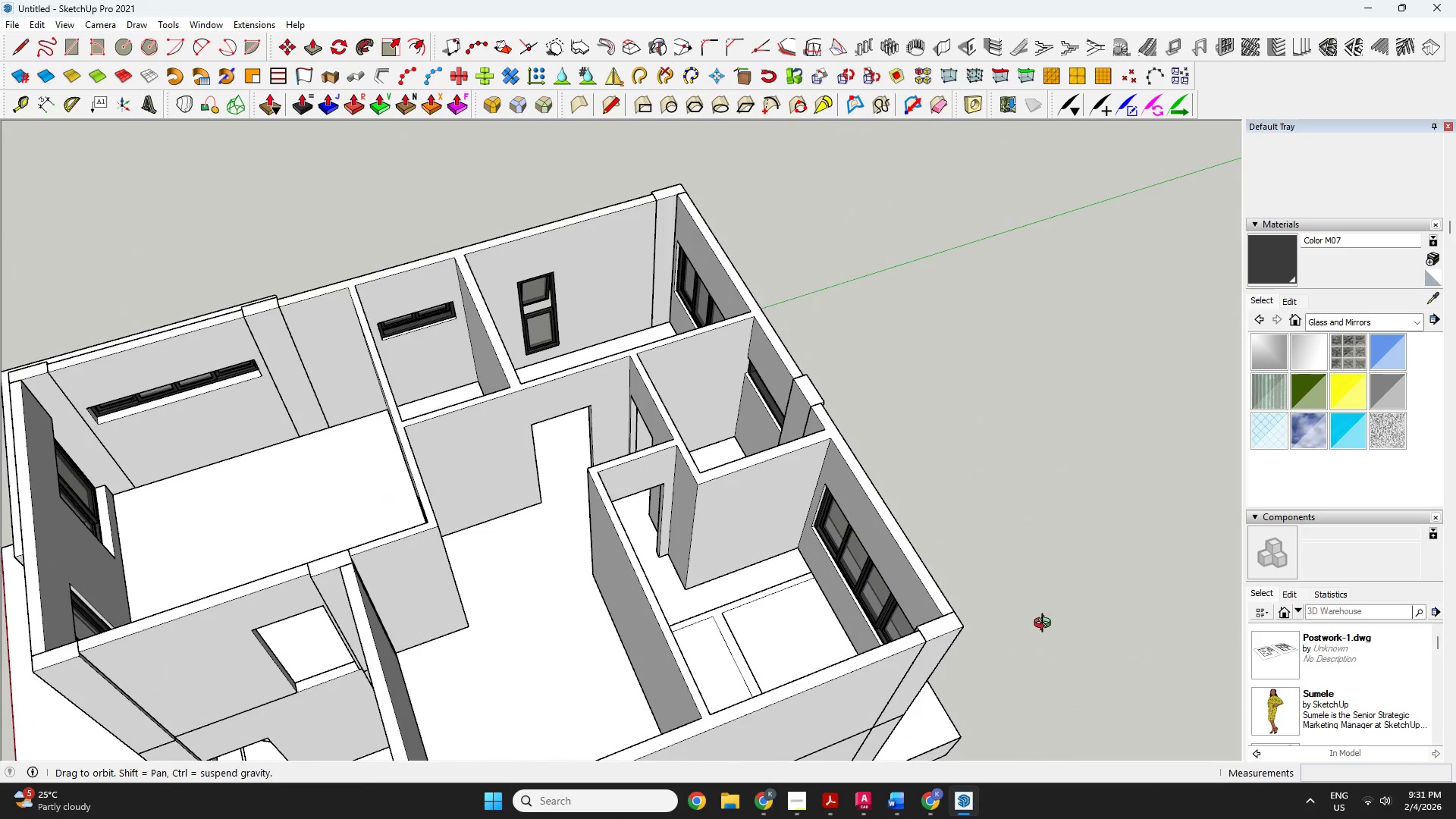 
key(Space)
 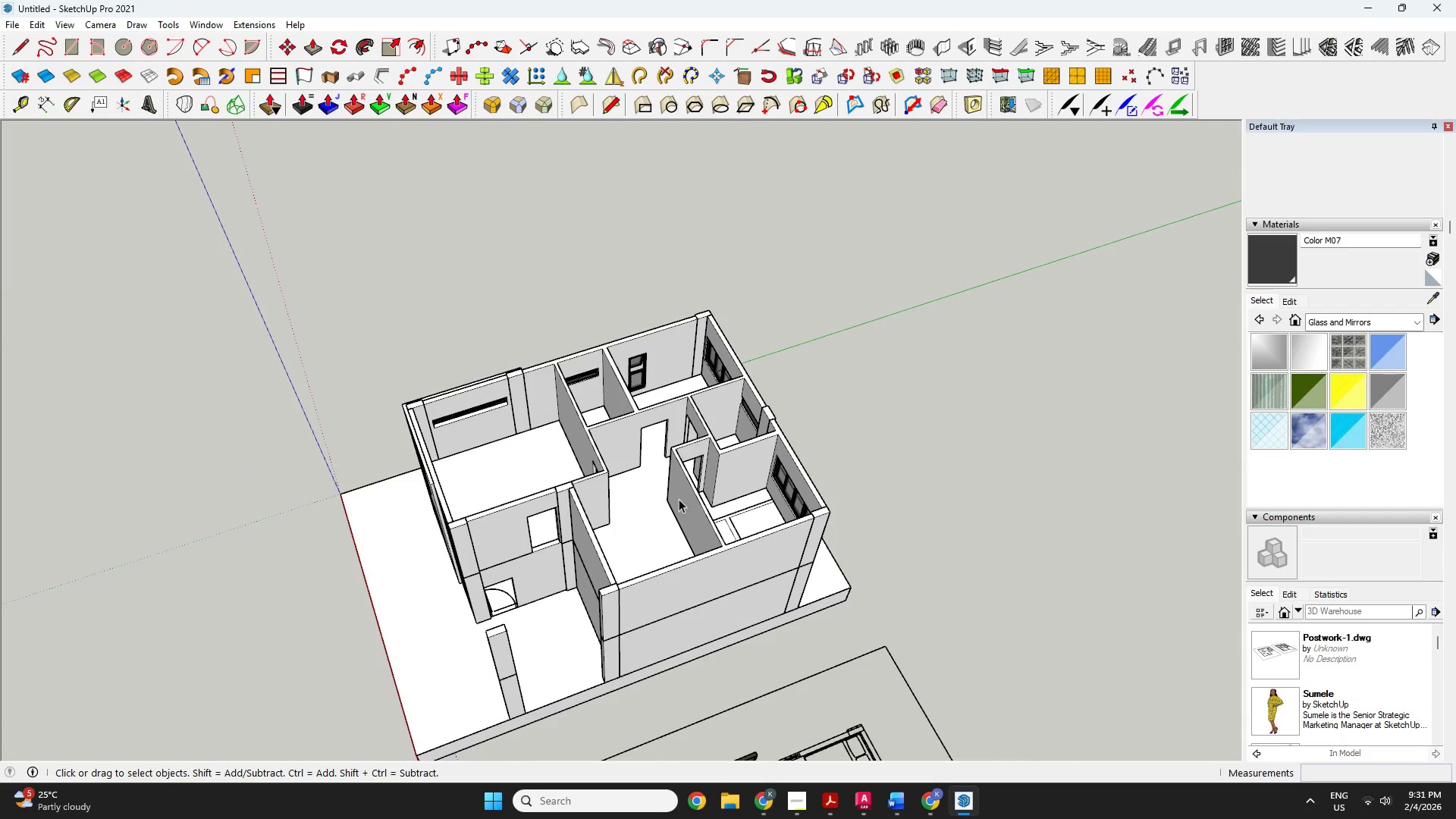 
scroll: coordinate [736, 359], scroll_direction: down, amount: 8.0
 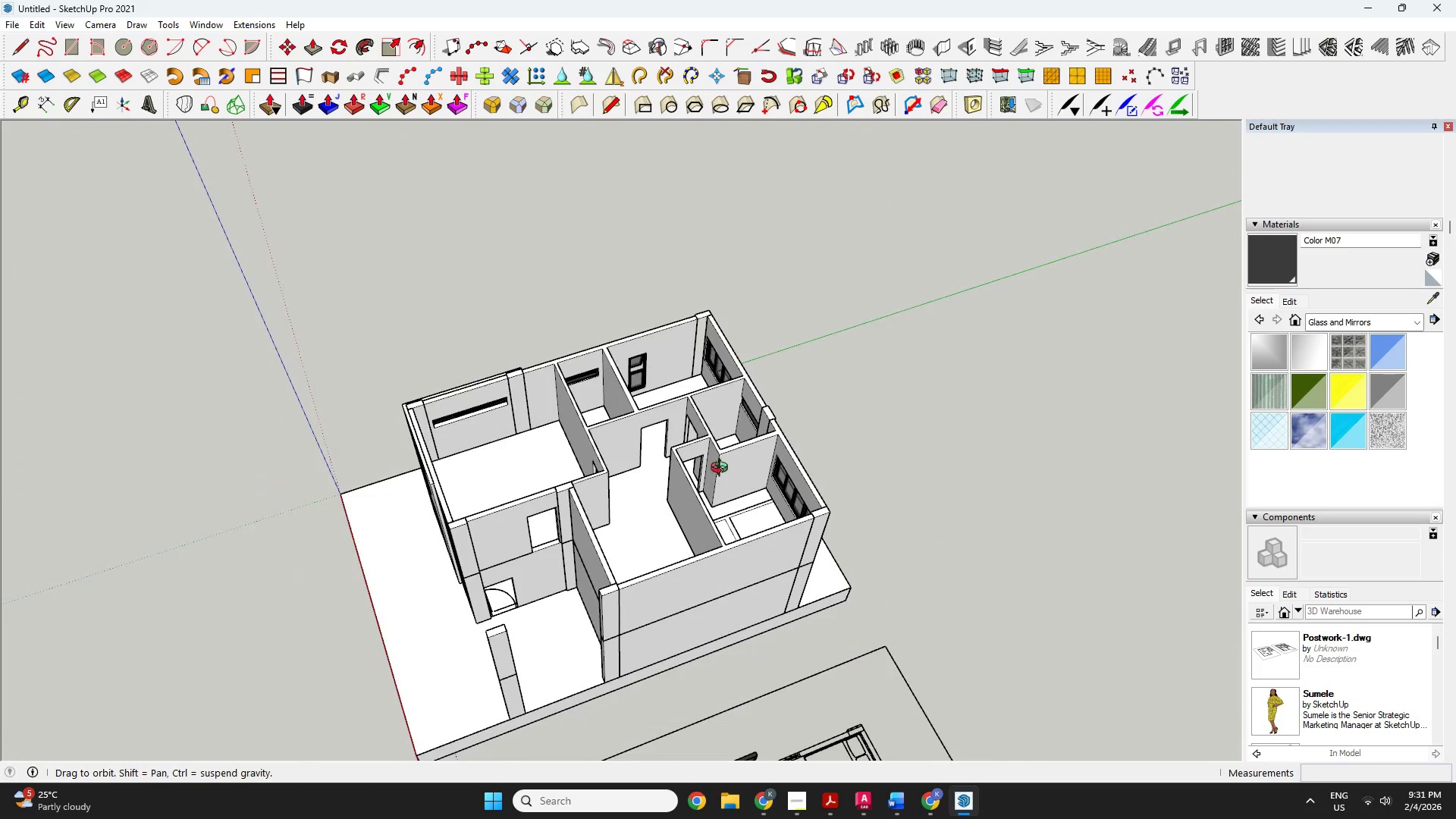 
left_click([672, 497])
 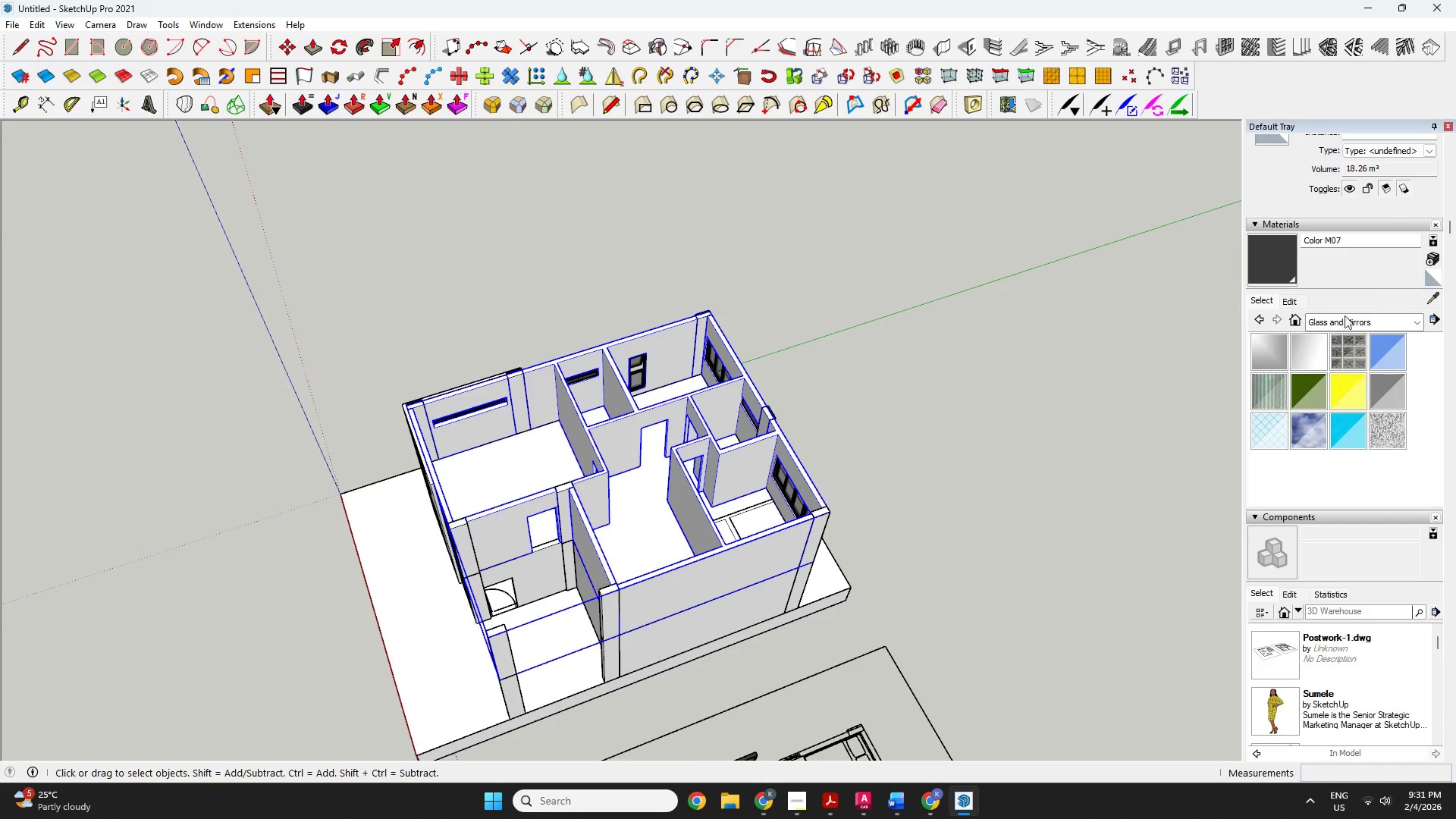 
scroll: coordinate [1355, 409], scroll_direction: down, amount: 5.0
 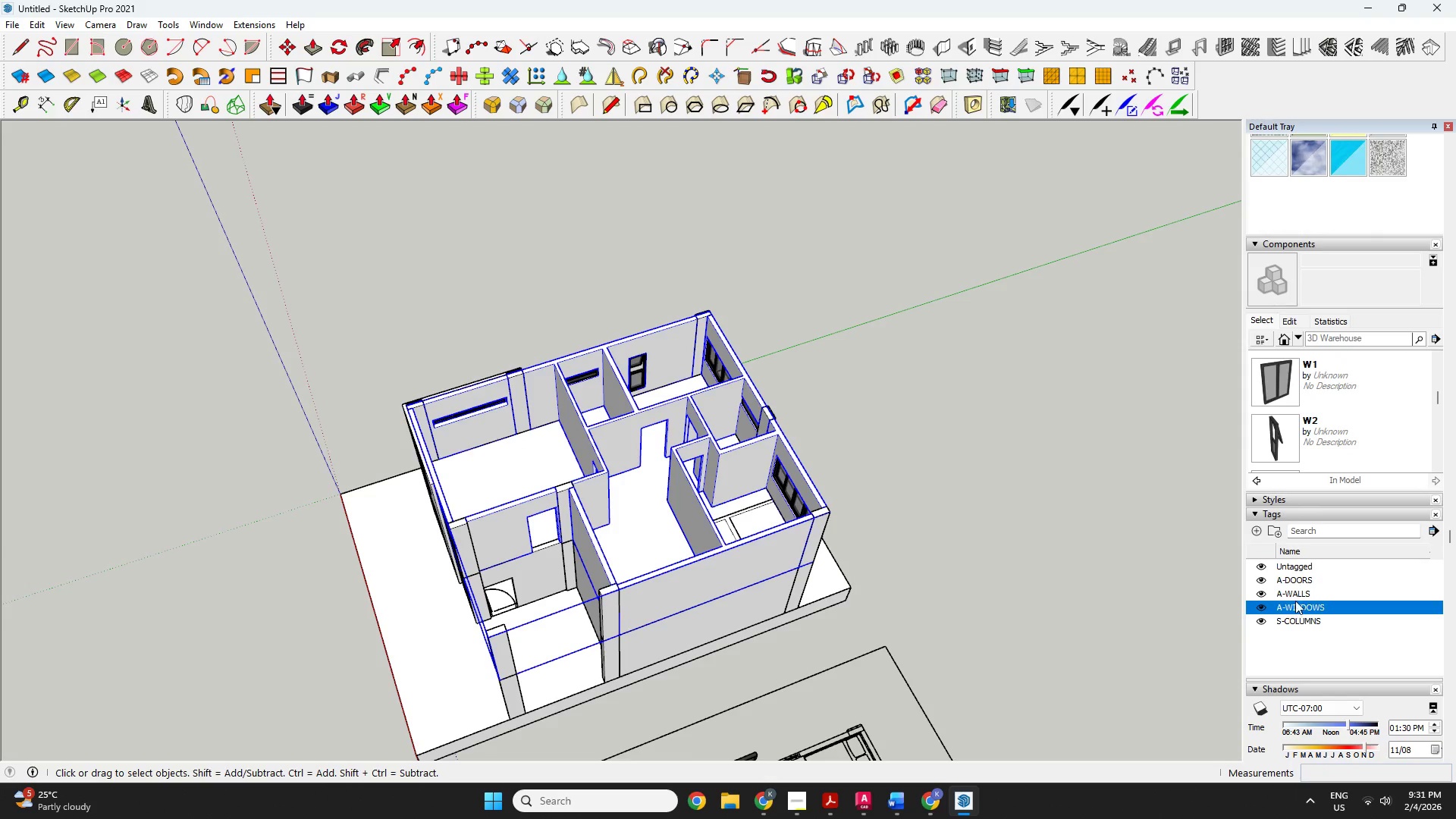 
left_click([1297, 595])
 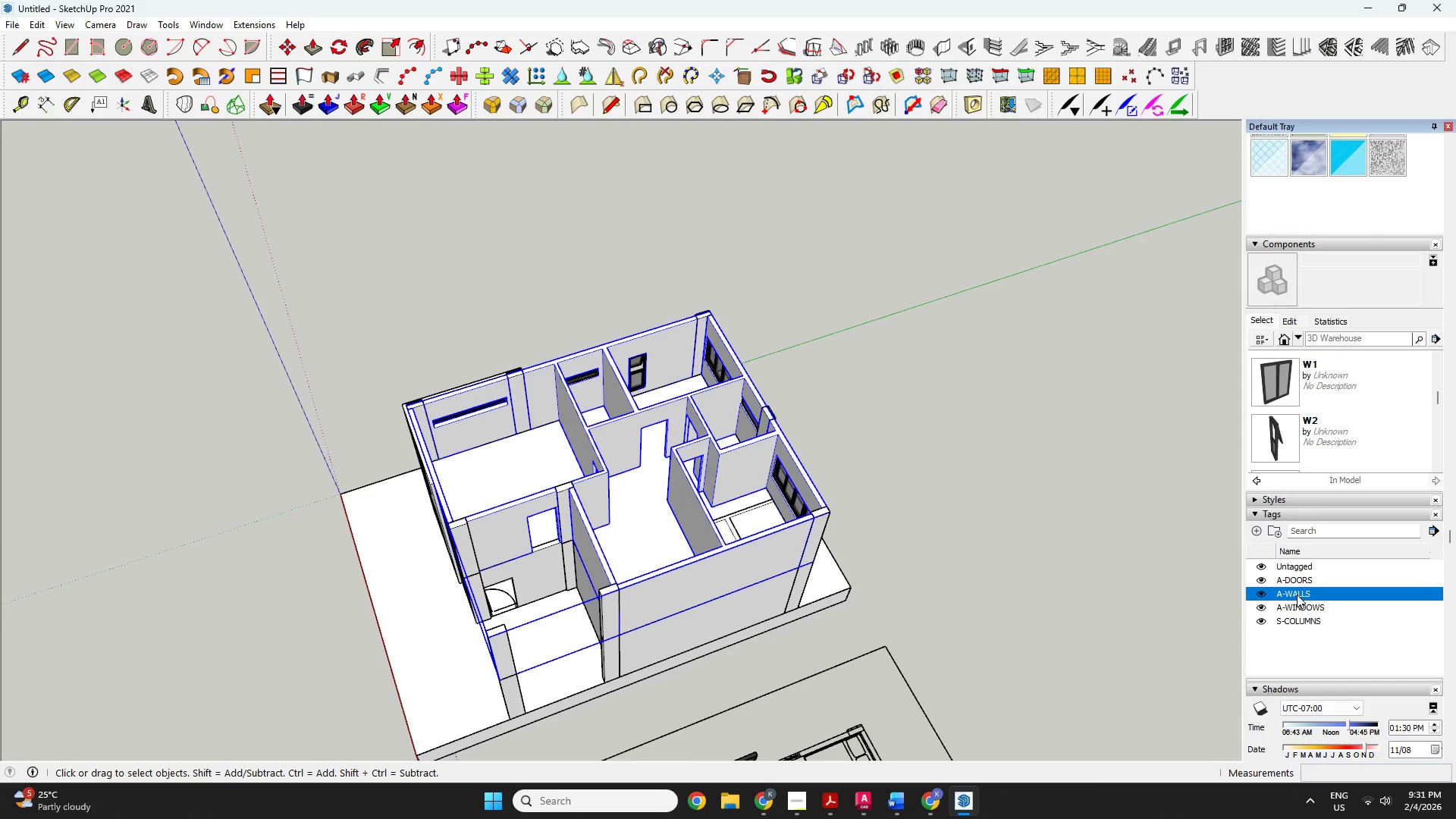 
right_click([1297, 595])
 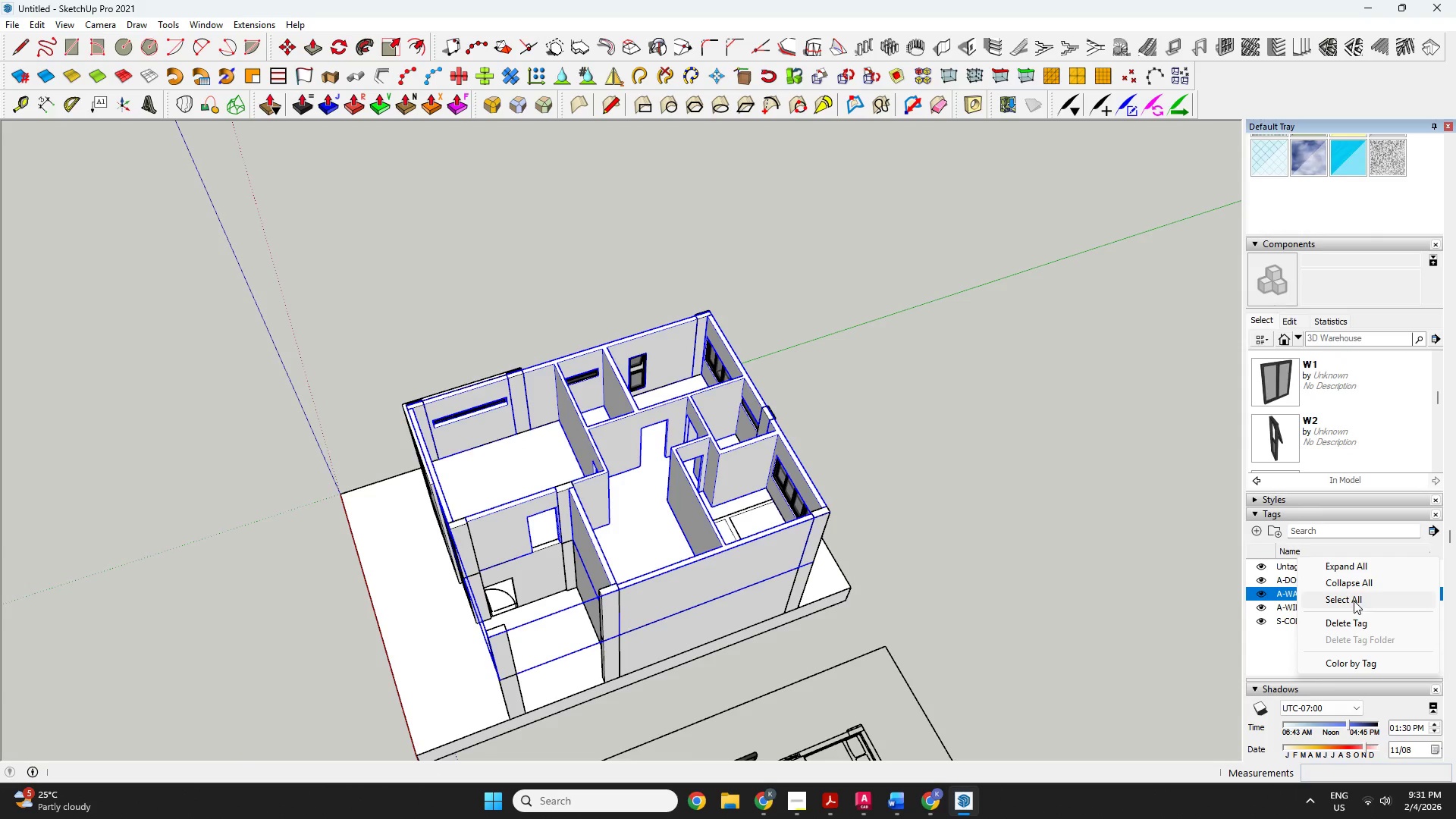 
key(Escape)
 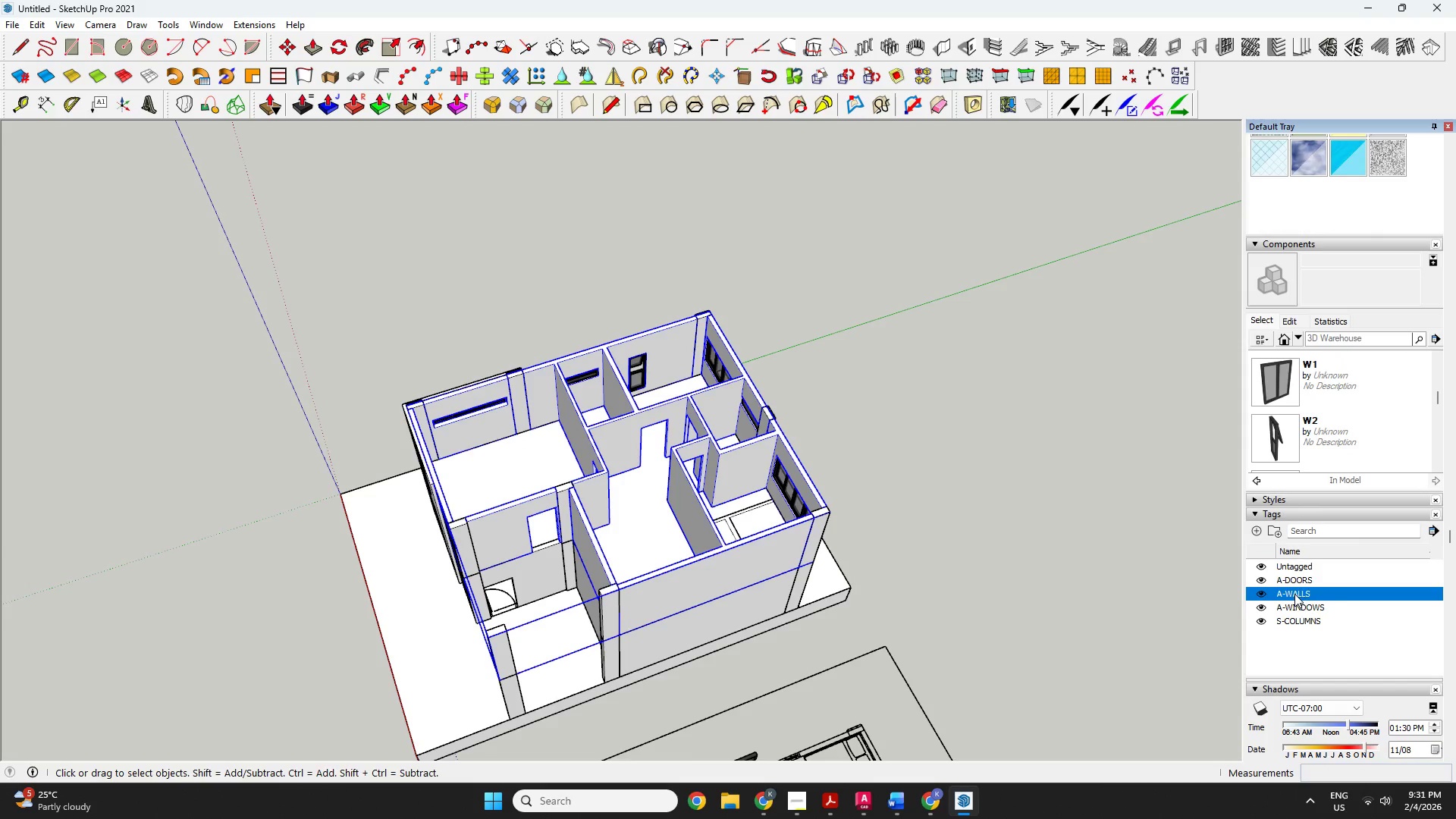 
right_click([1295, 593])
 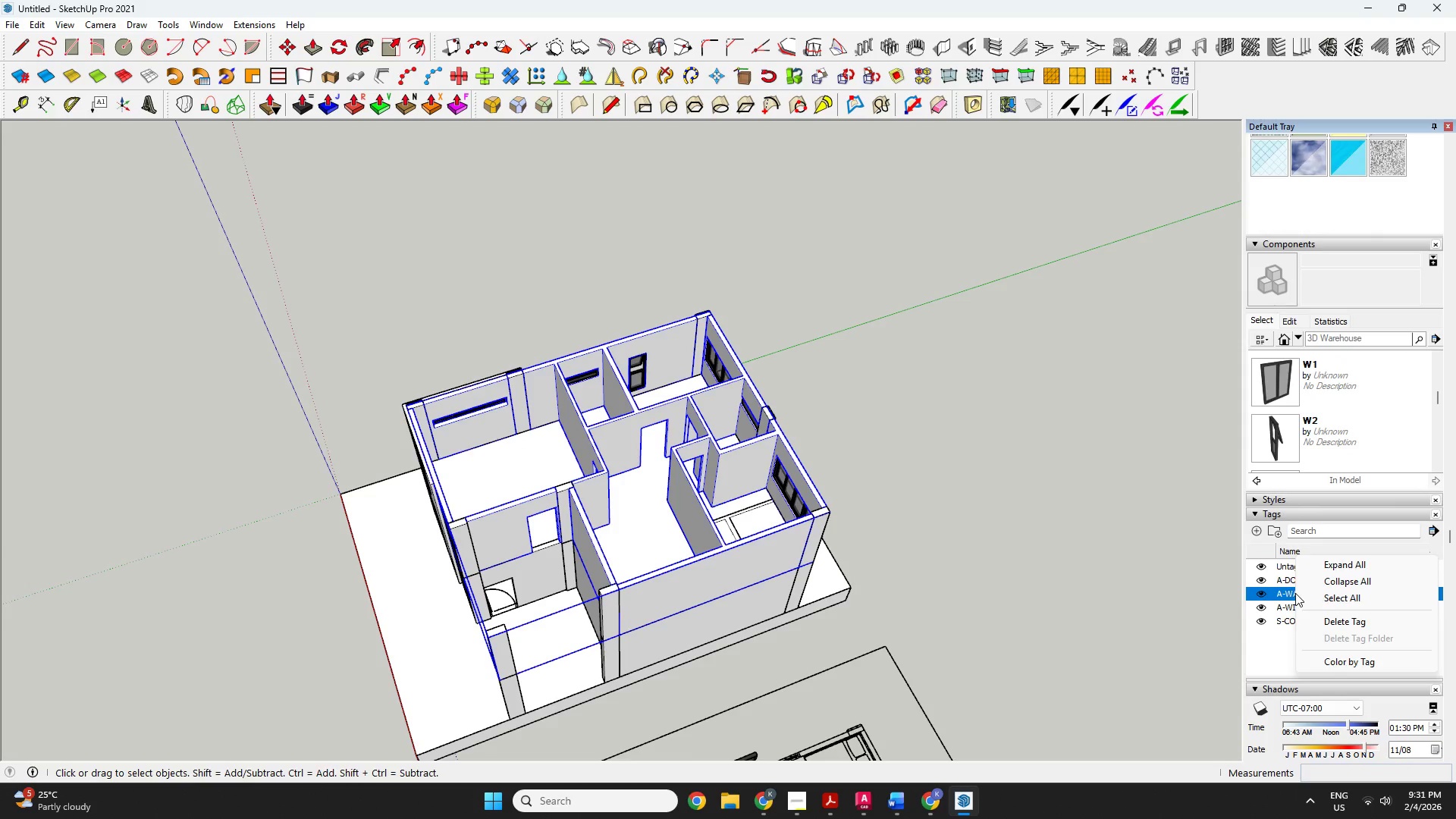 
key(Escape)
 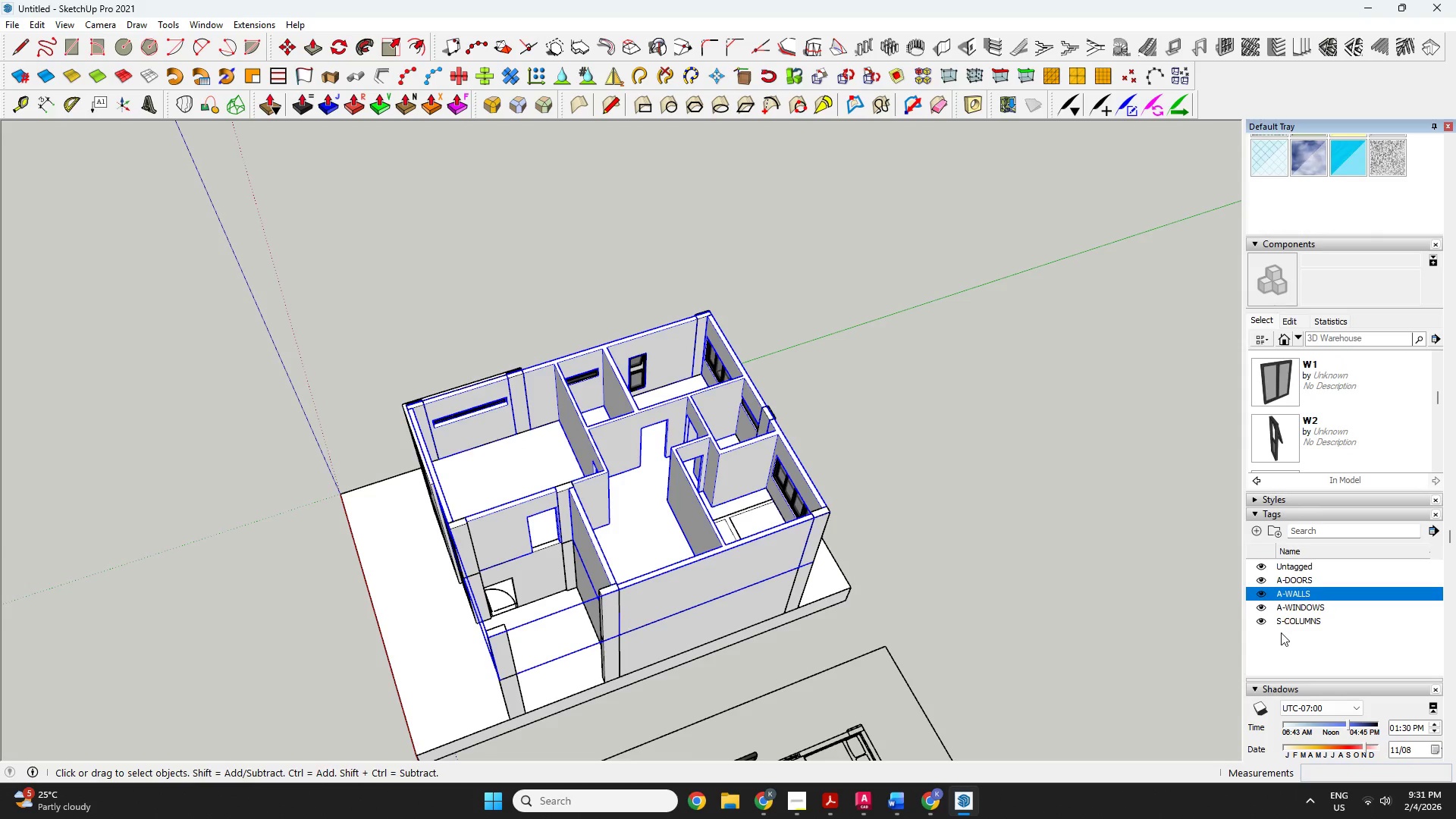 
left_click([1281, 632])
 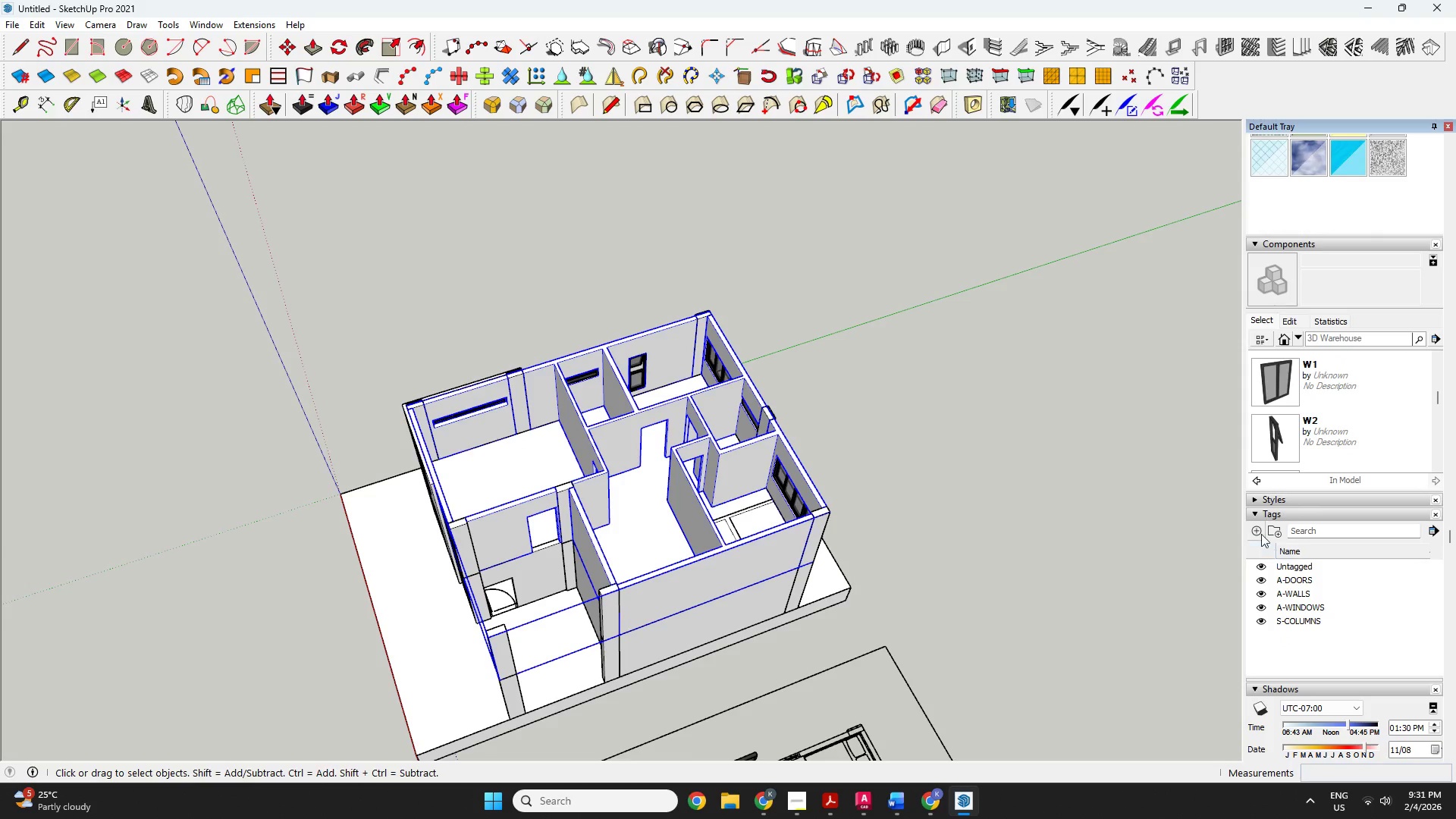 
left_click([1257, 525])
 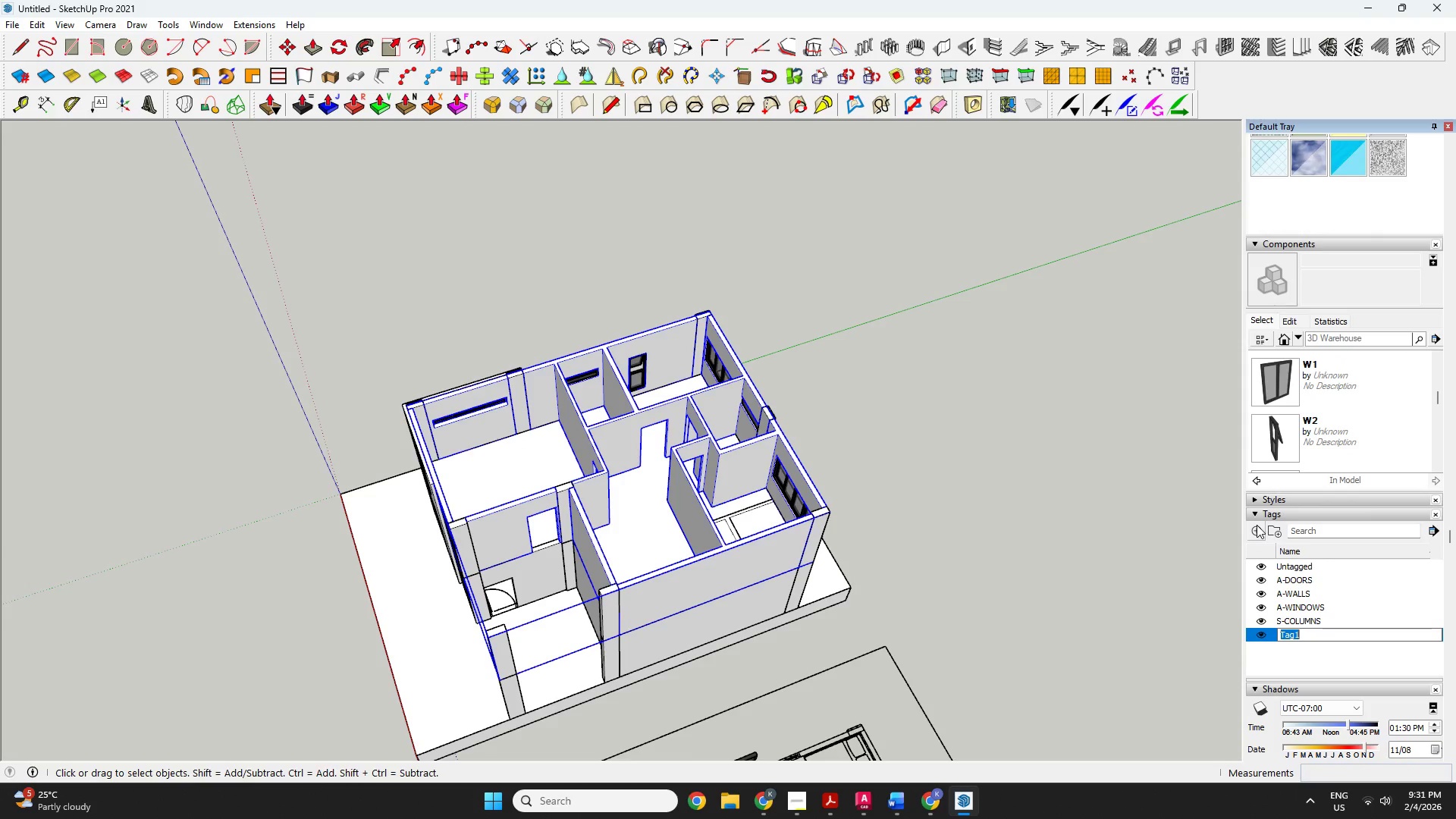 
type(A-WALLS-2f)
key(Backspace)
type(F)
 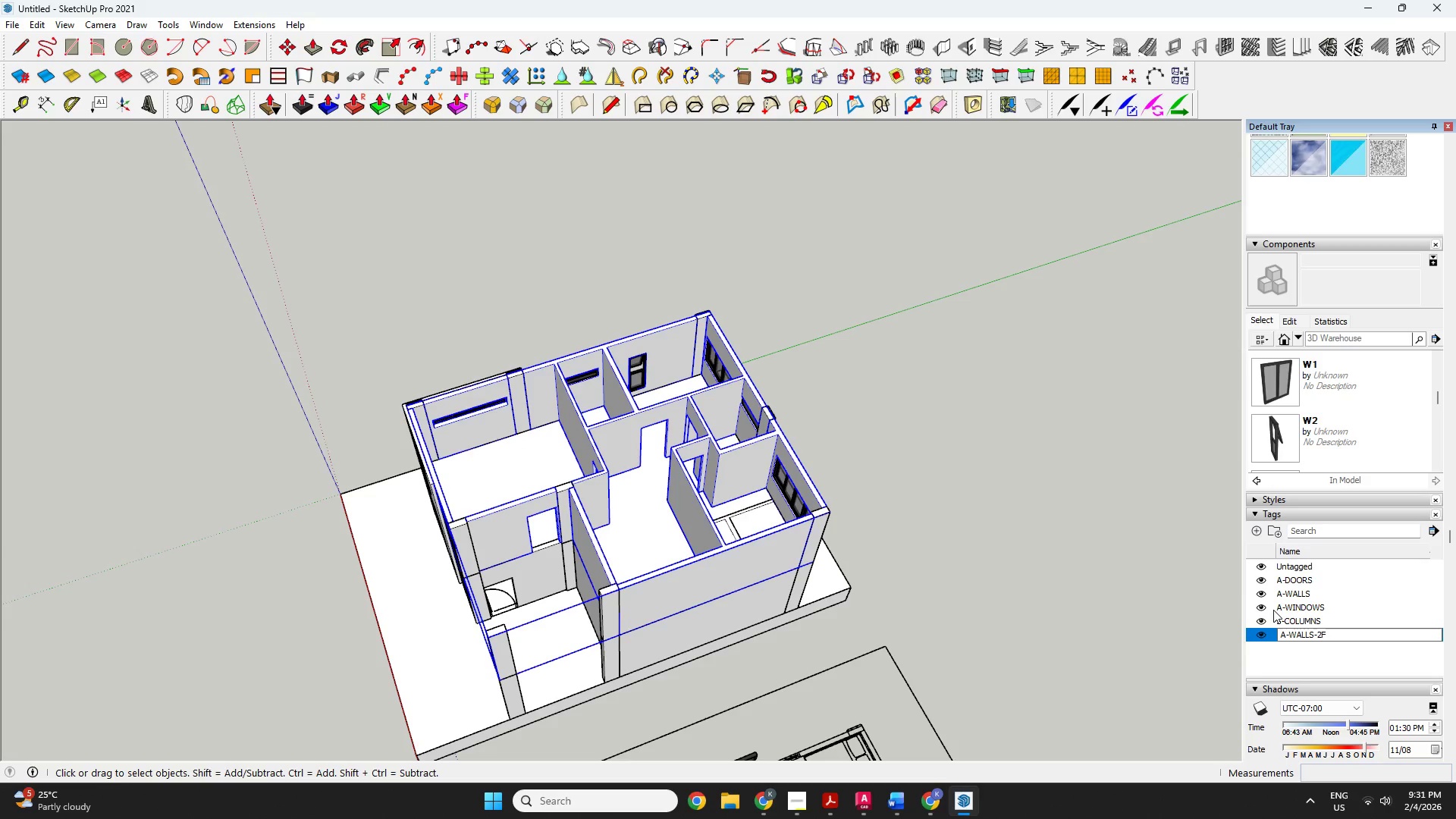 
left_click([1297, 594])
 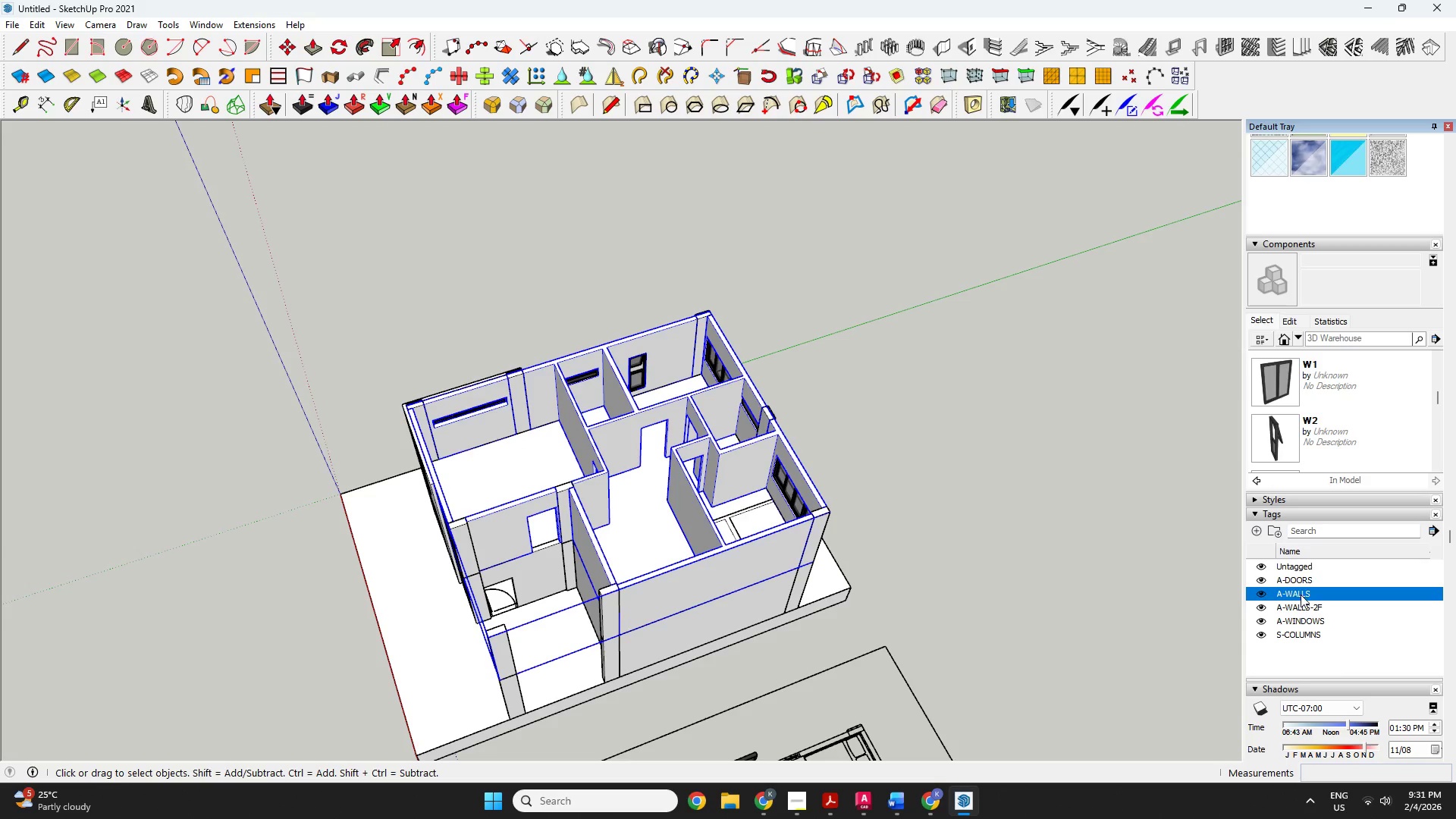 
right_click([1303, 593])
 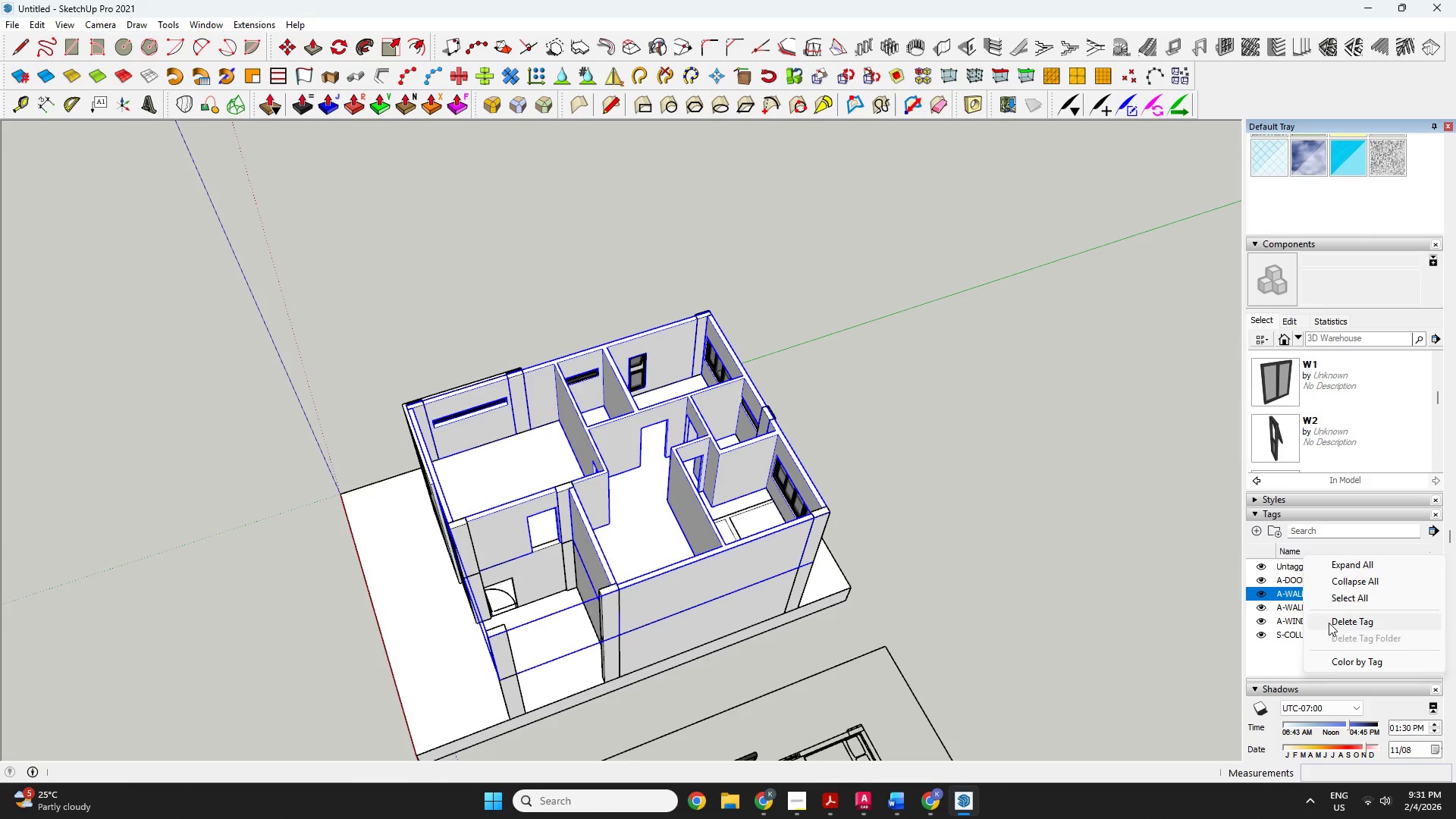 
left_click([1282, 592])
 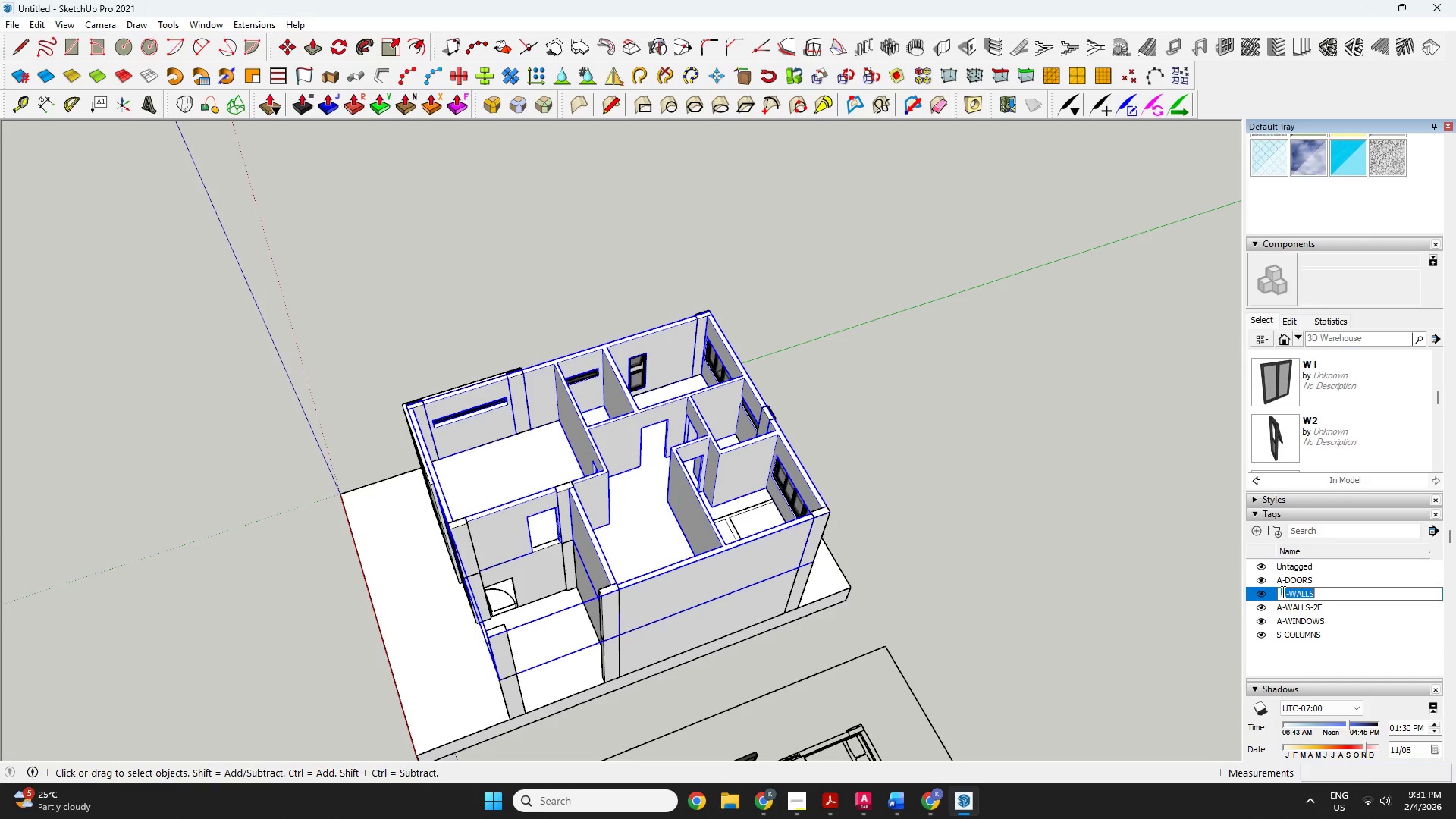 
right_click([1282, 592])
 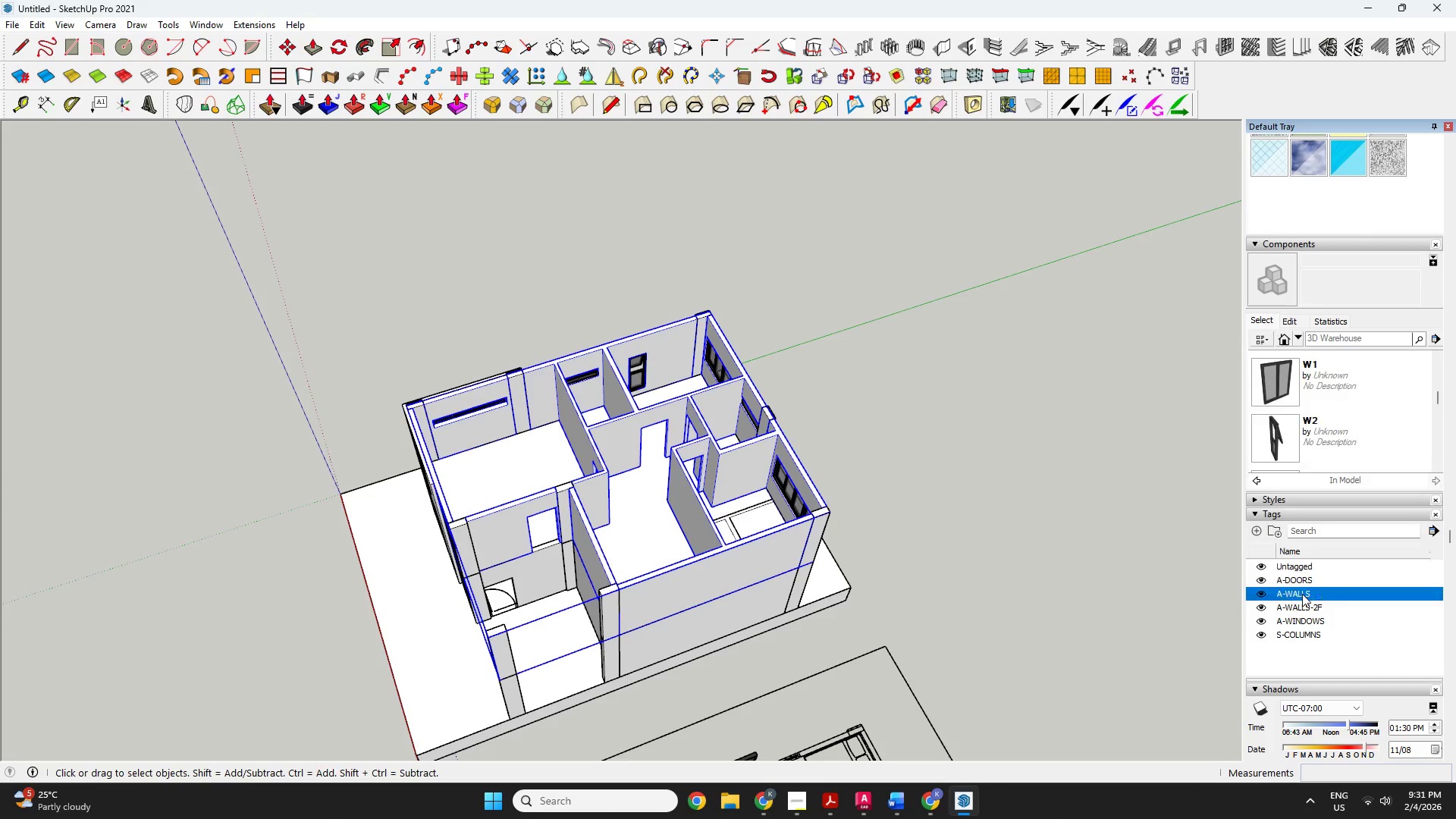 
left_click([1319, 592])
 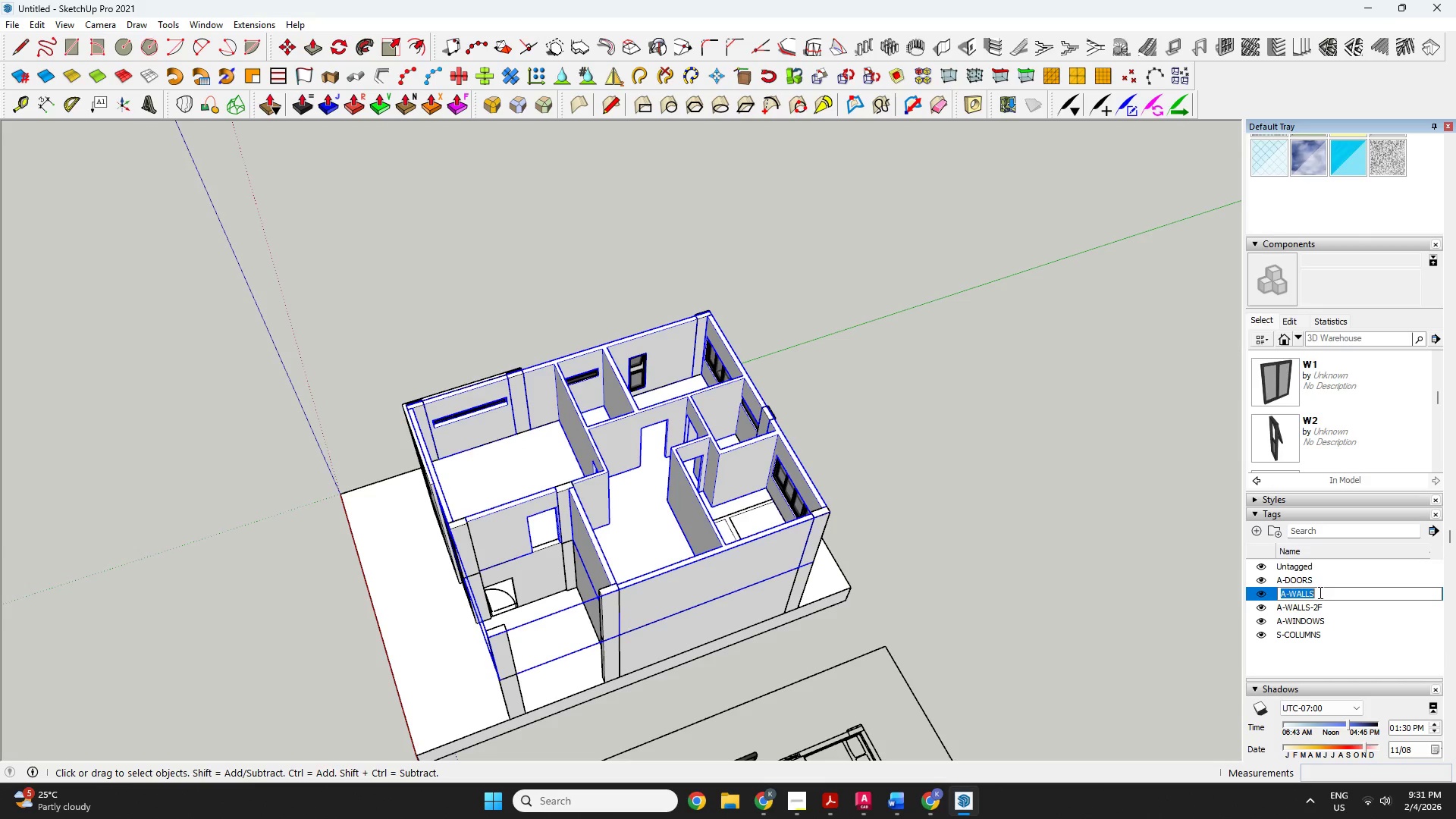 
left_click([1319, 592])
 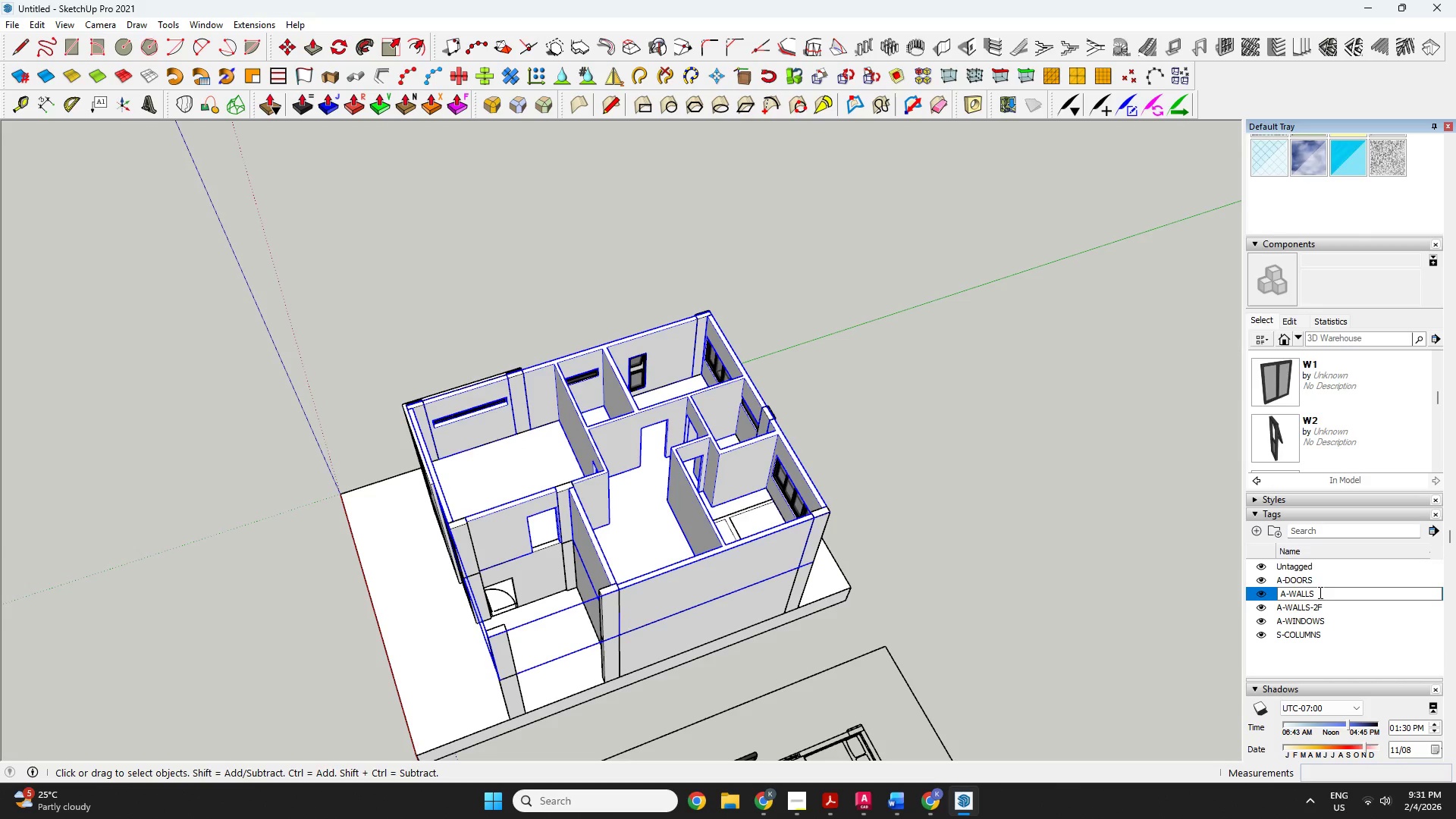 
key(Minus)
 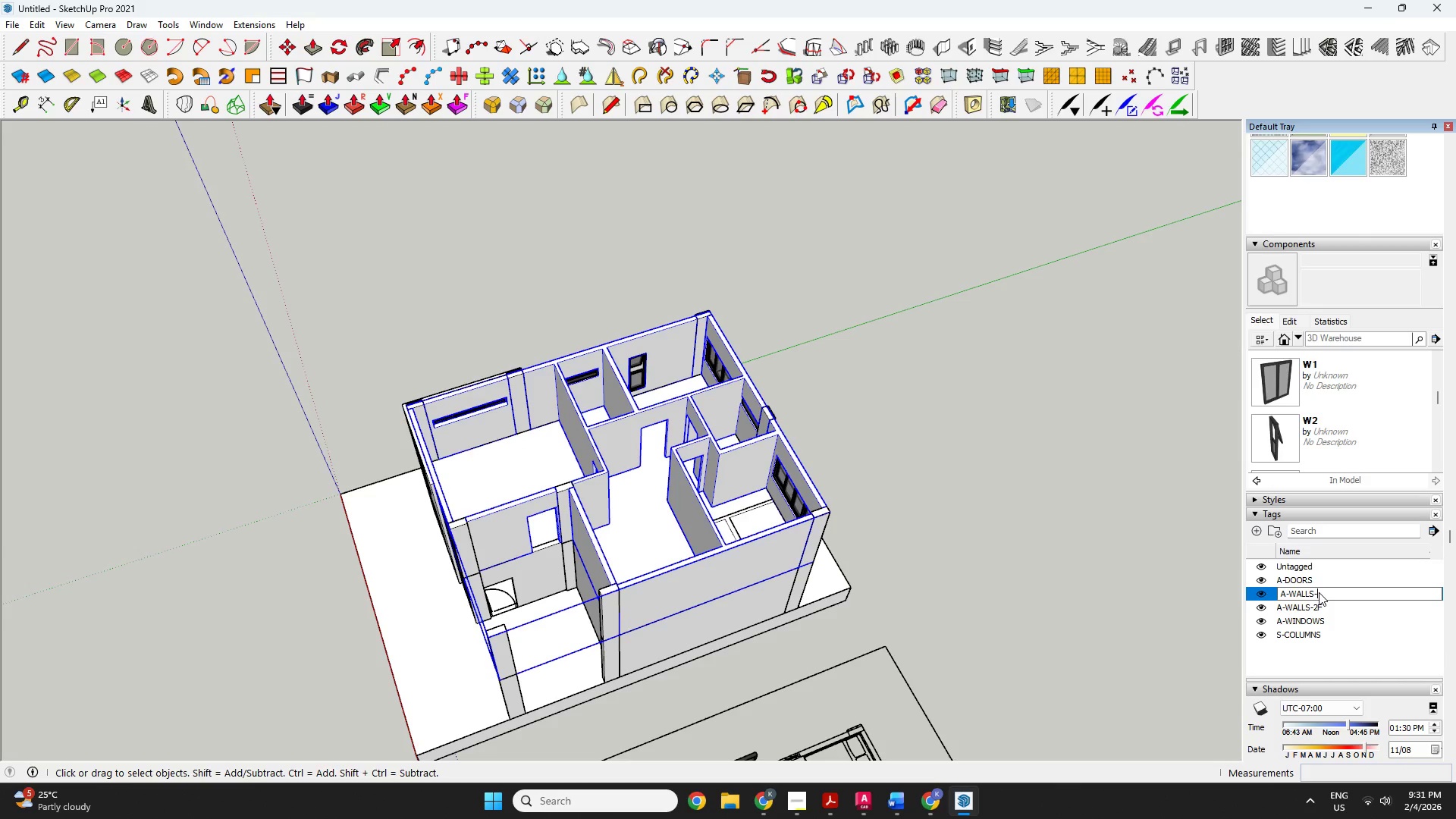 
key(1)
 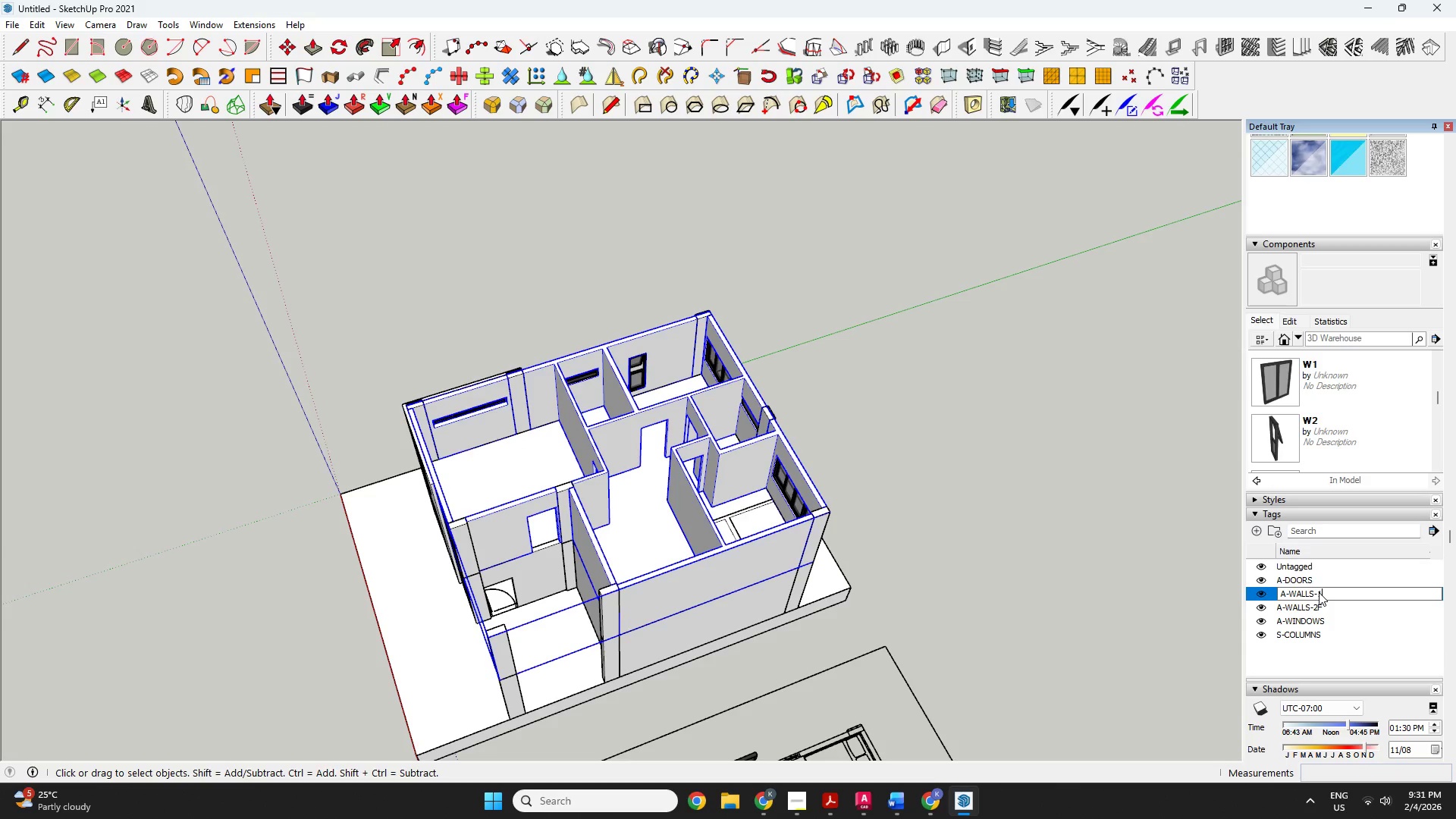 
key(Shift+ShiftLeft)
 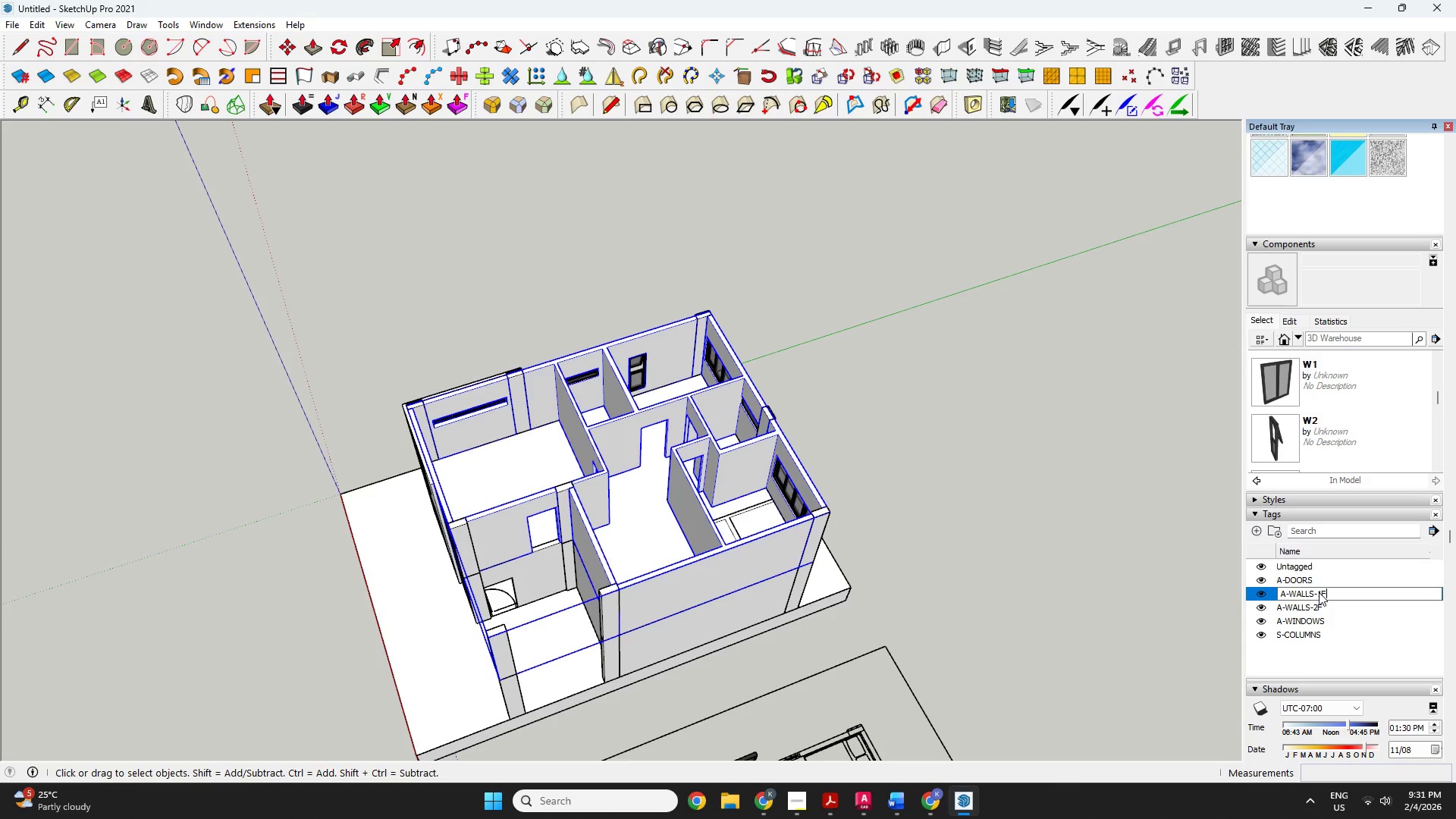 
key(Shift+F)
 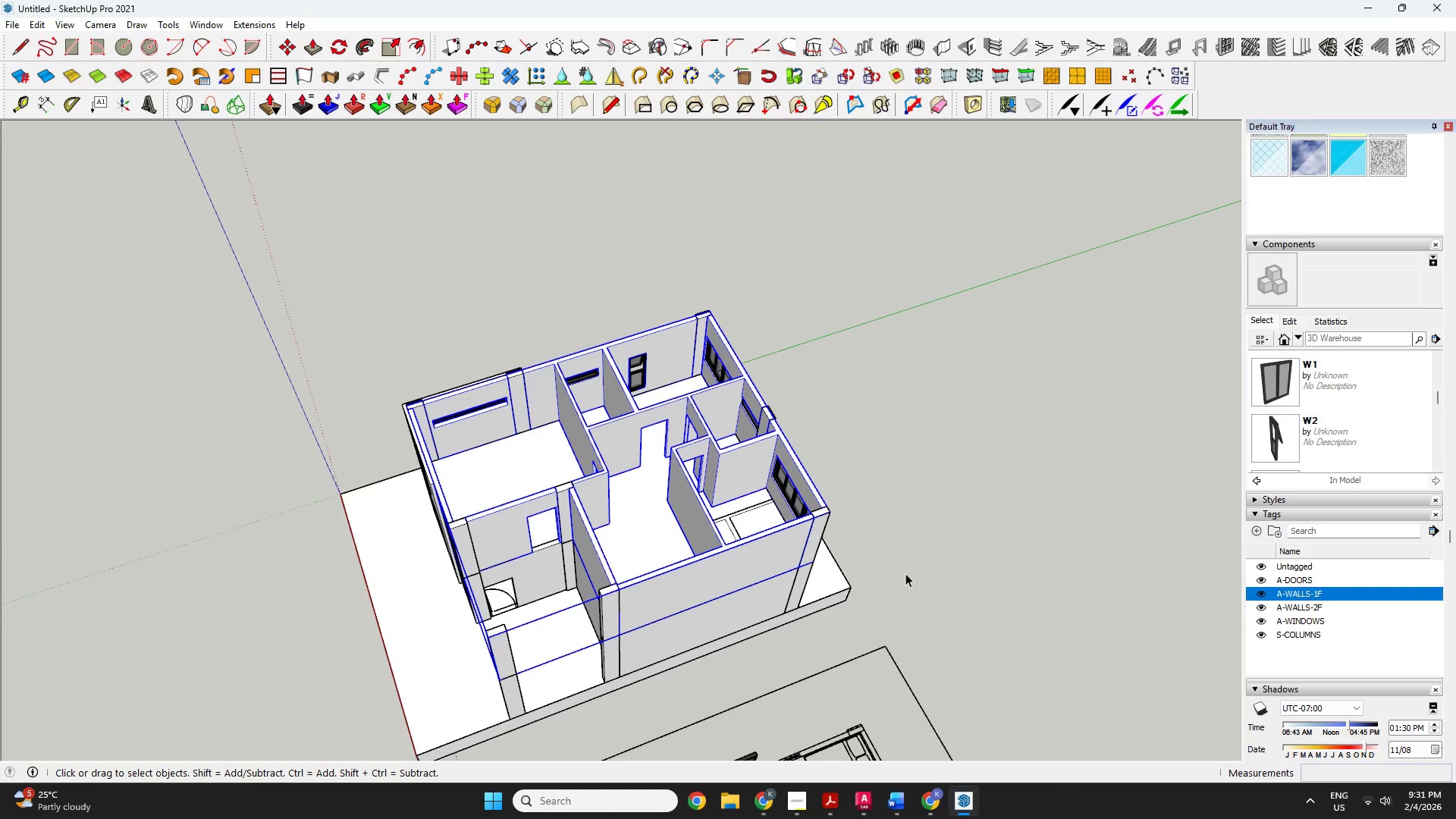 
double_click([724, 558])
 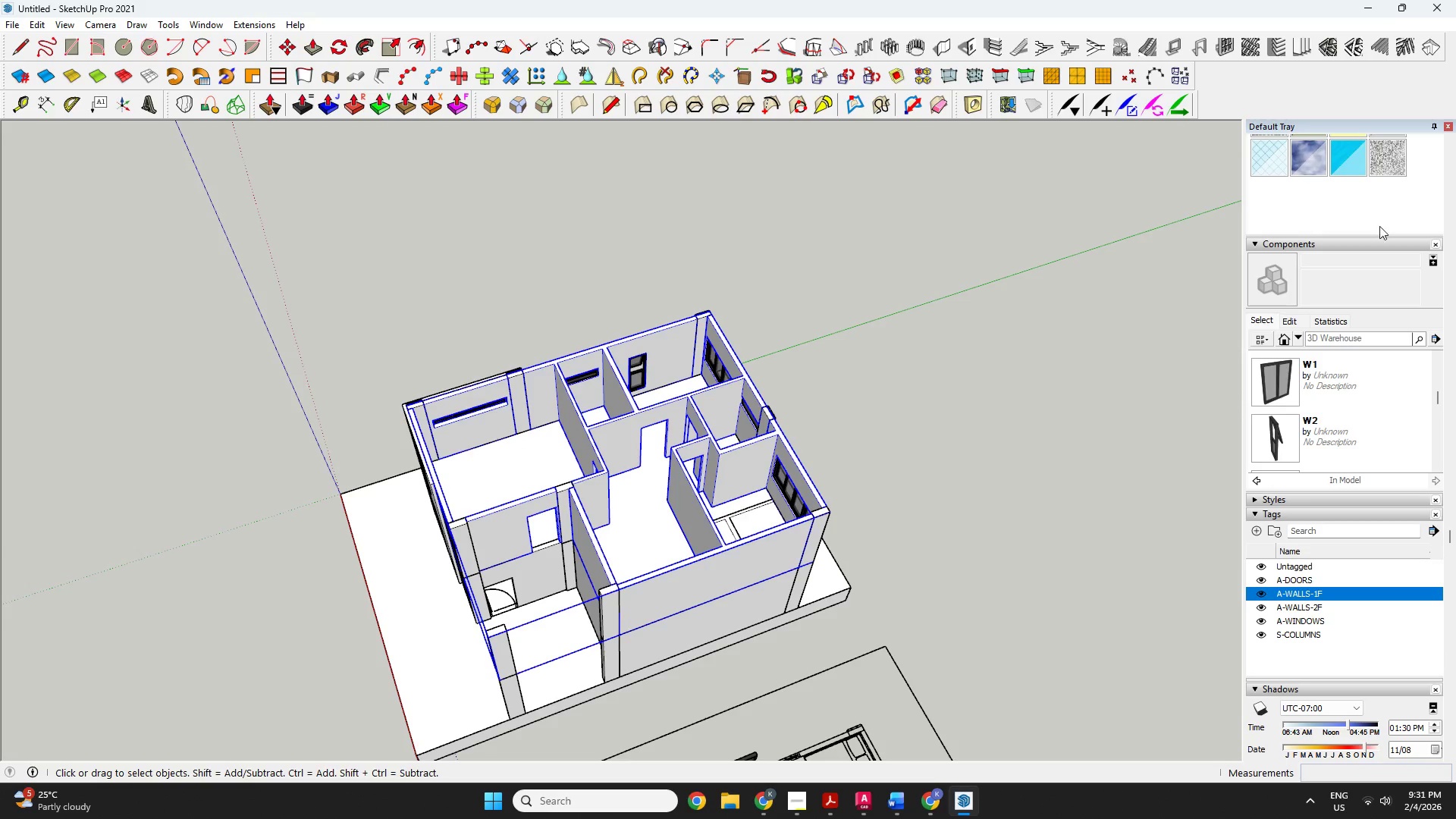 
scroll: coordinate [1272, 264], scroll_direction: up, amount: 7.0
 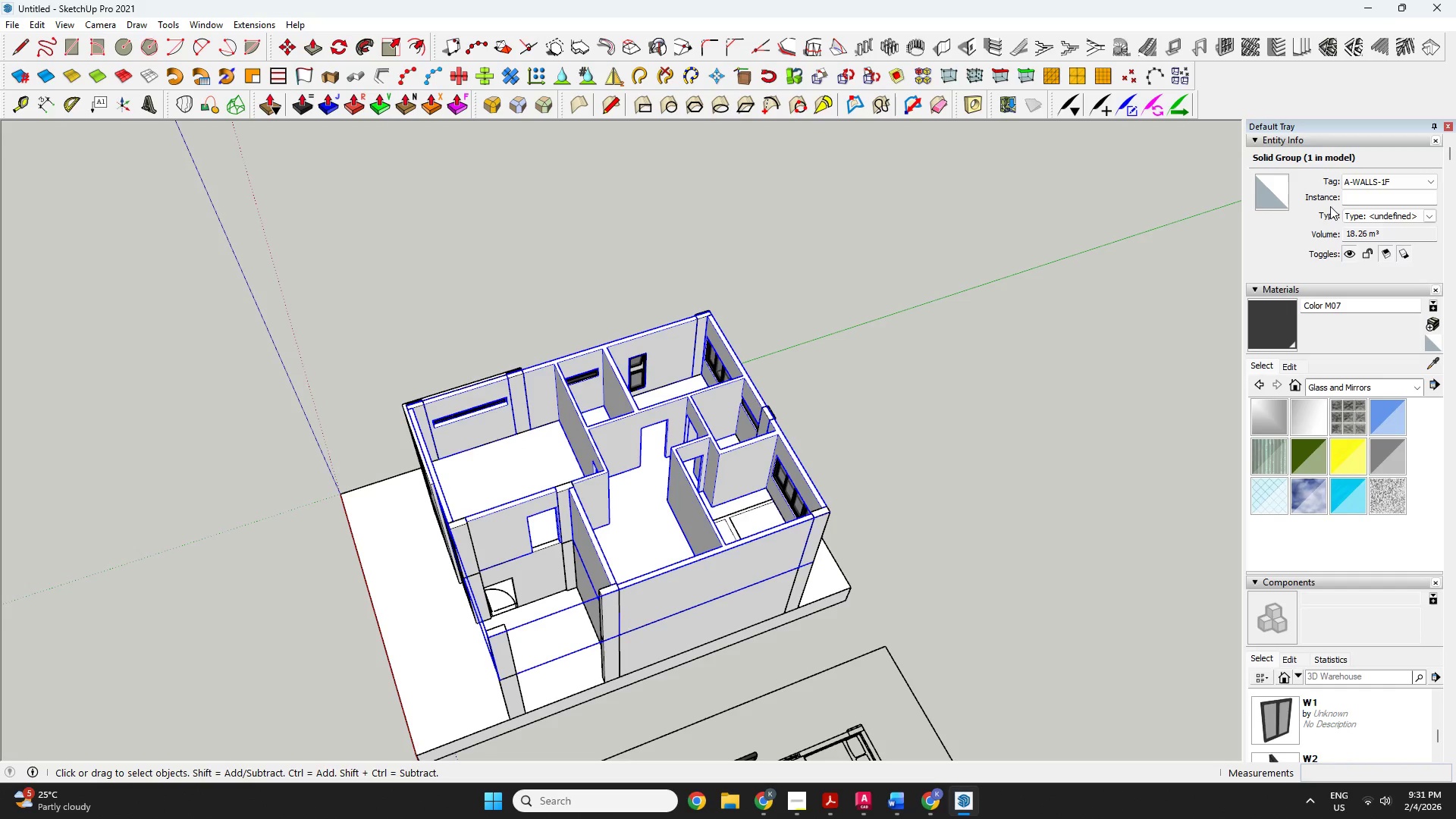 
left_click([1383, 184])
 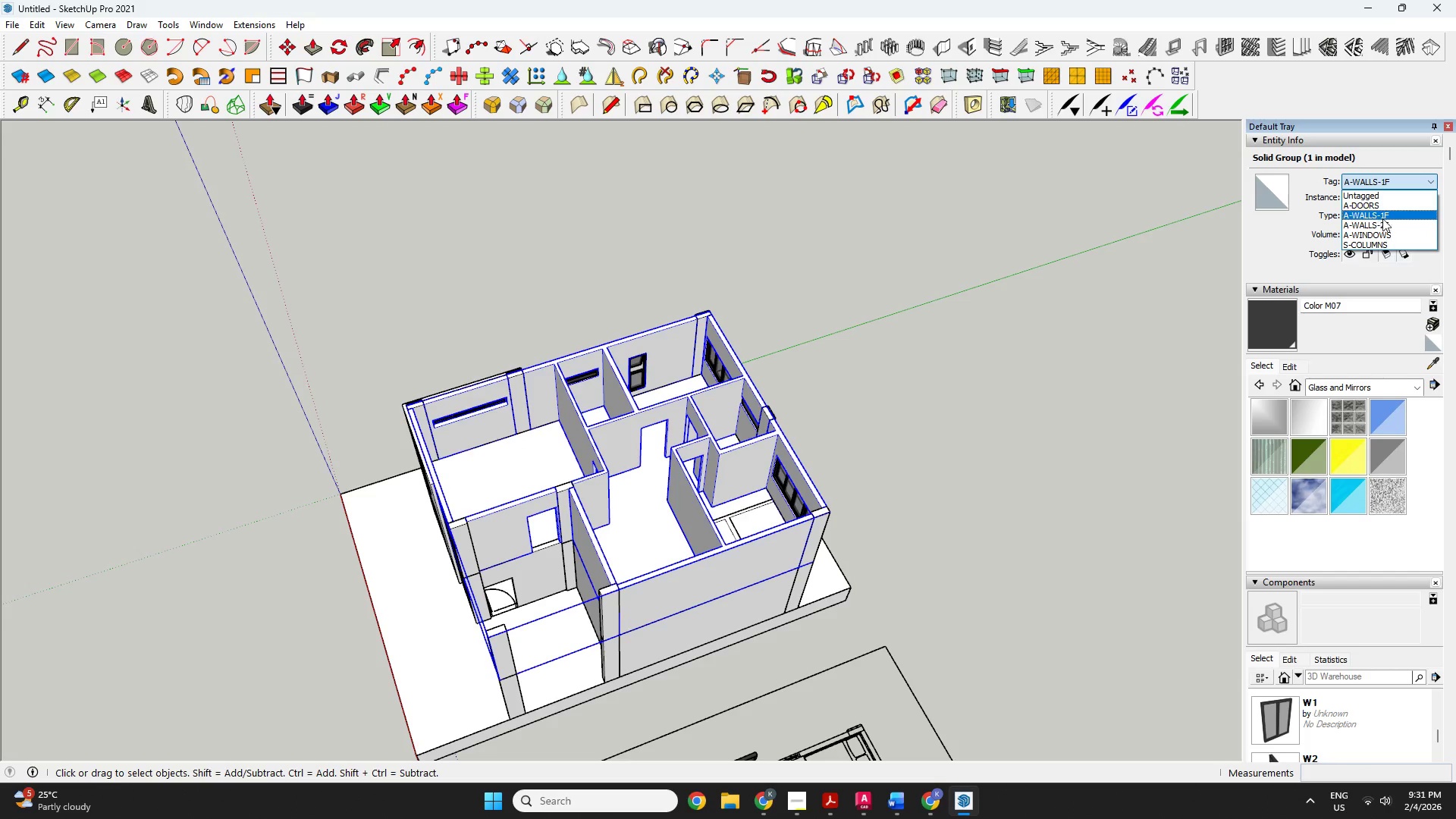 
left_click([1385, 223])
 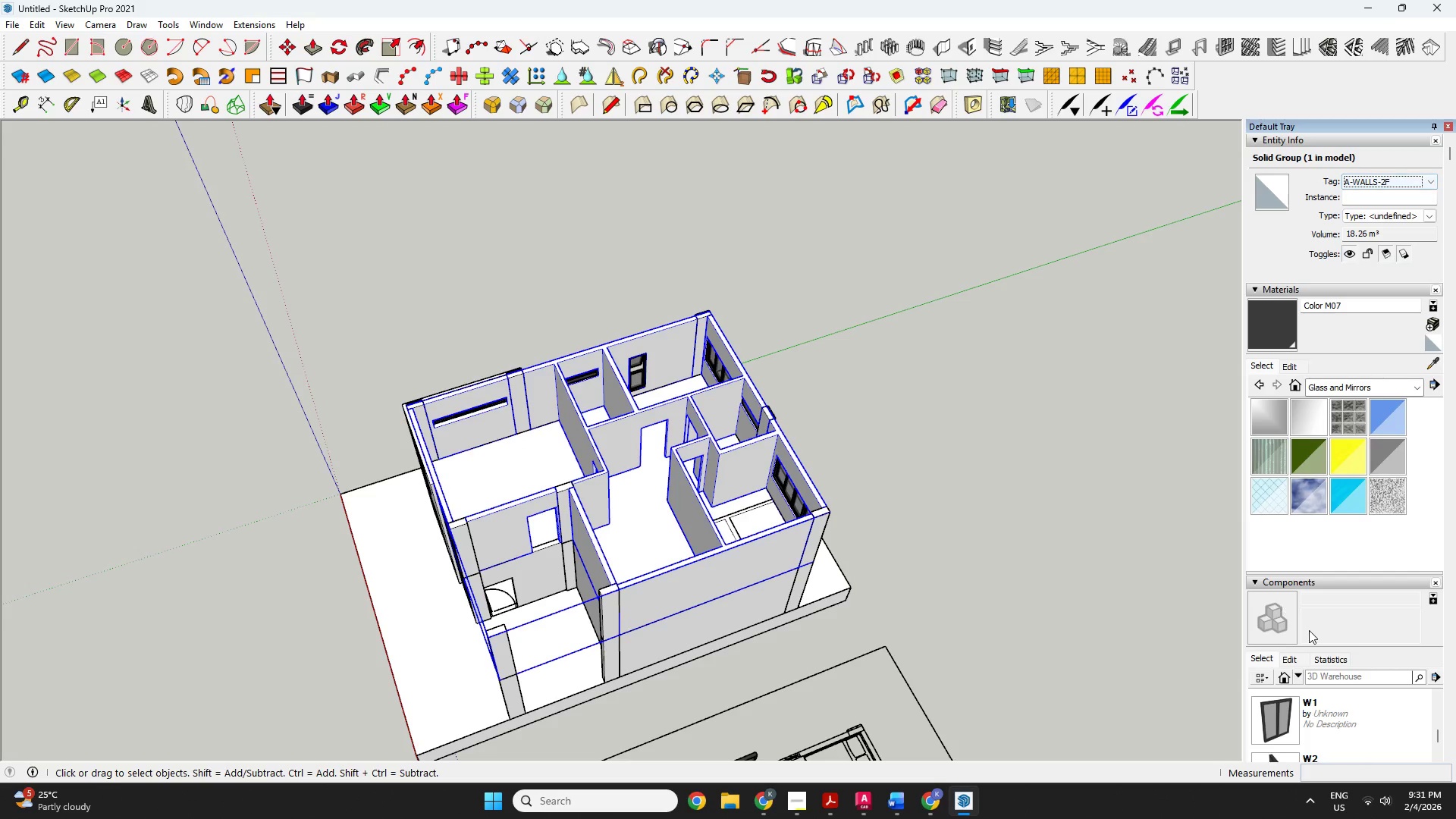 
scroll: coordinate [1266, 736], scroll_direction: down, amount: 7.0
 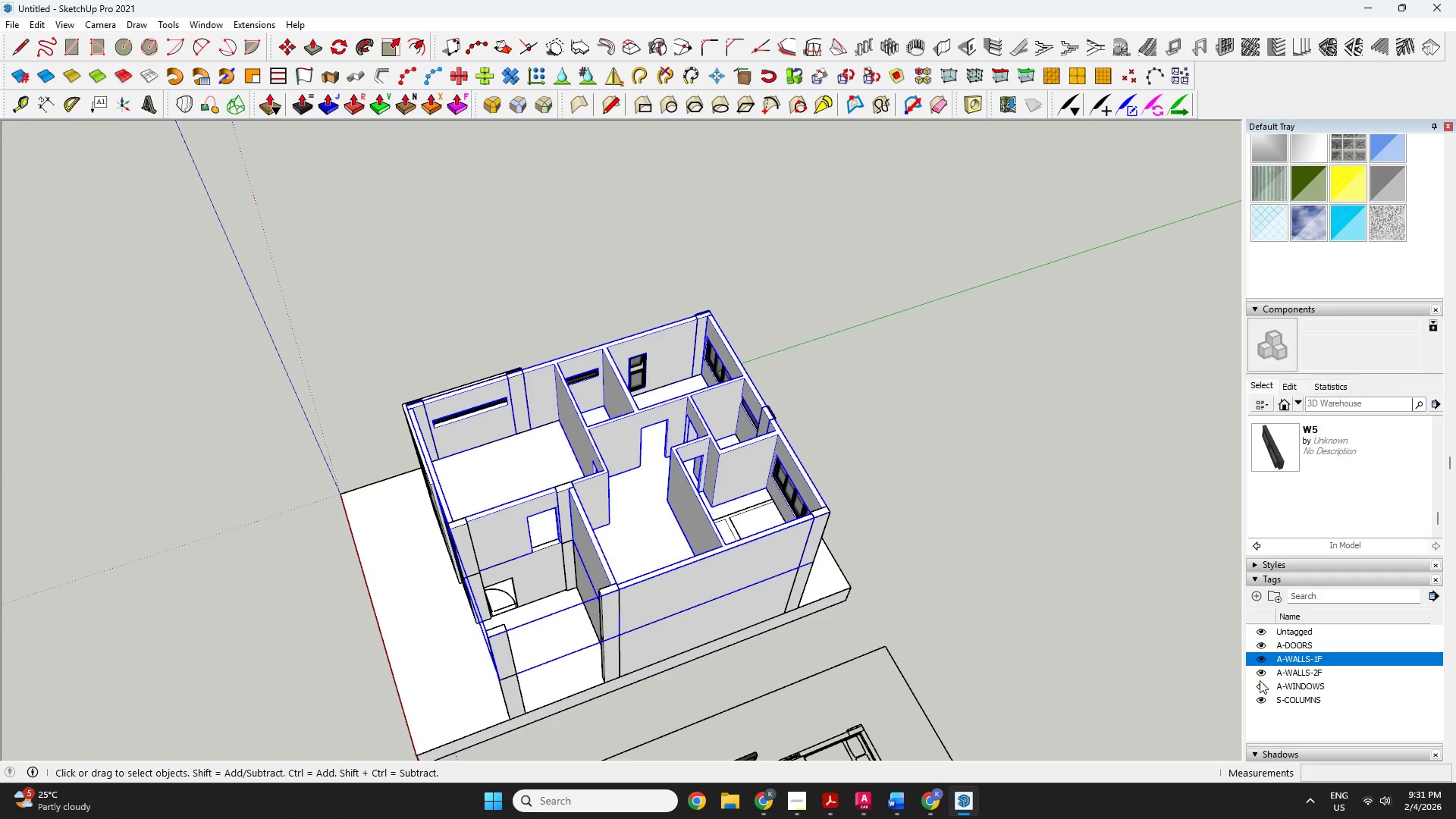 
left_click([1257, 671])
 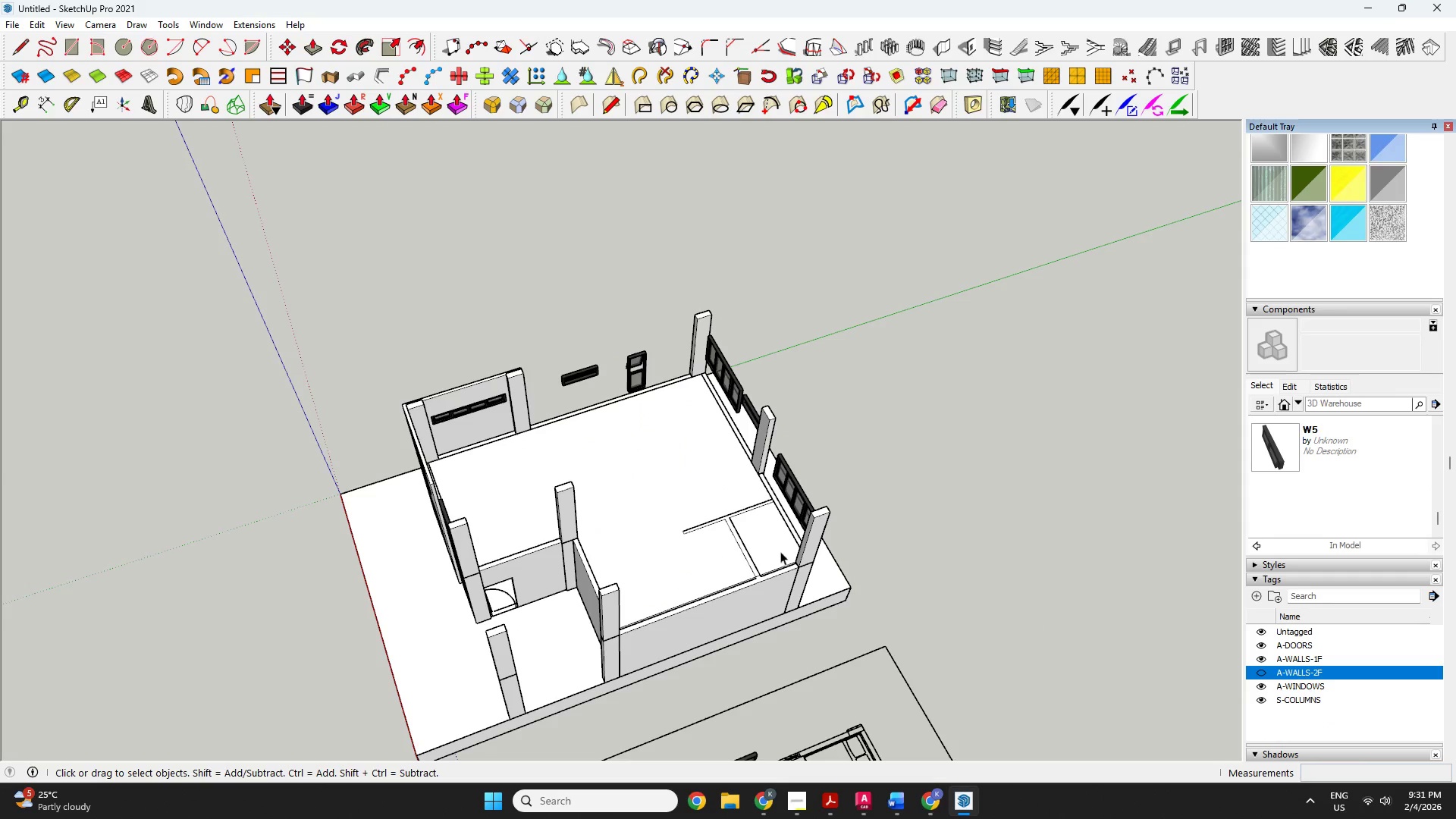 
scroll: coordinate [752, 567], scroll_direction: up, amount: 5.0
 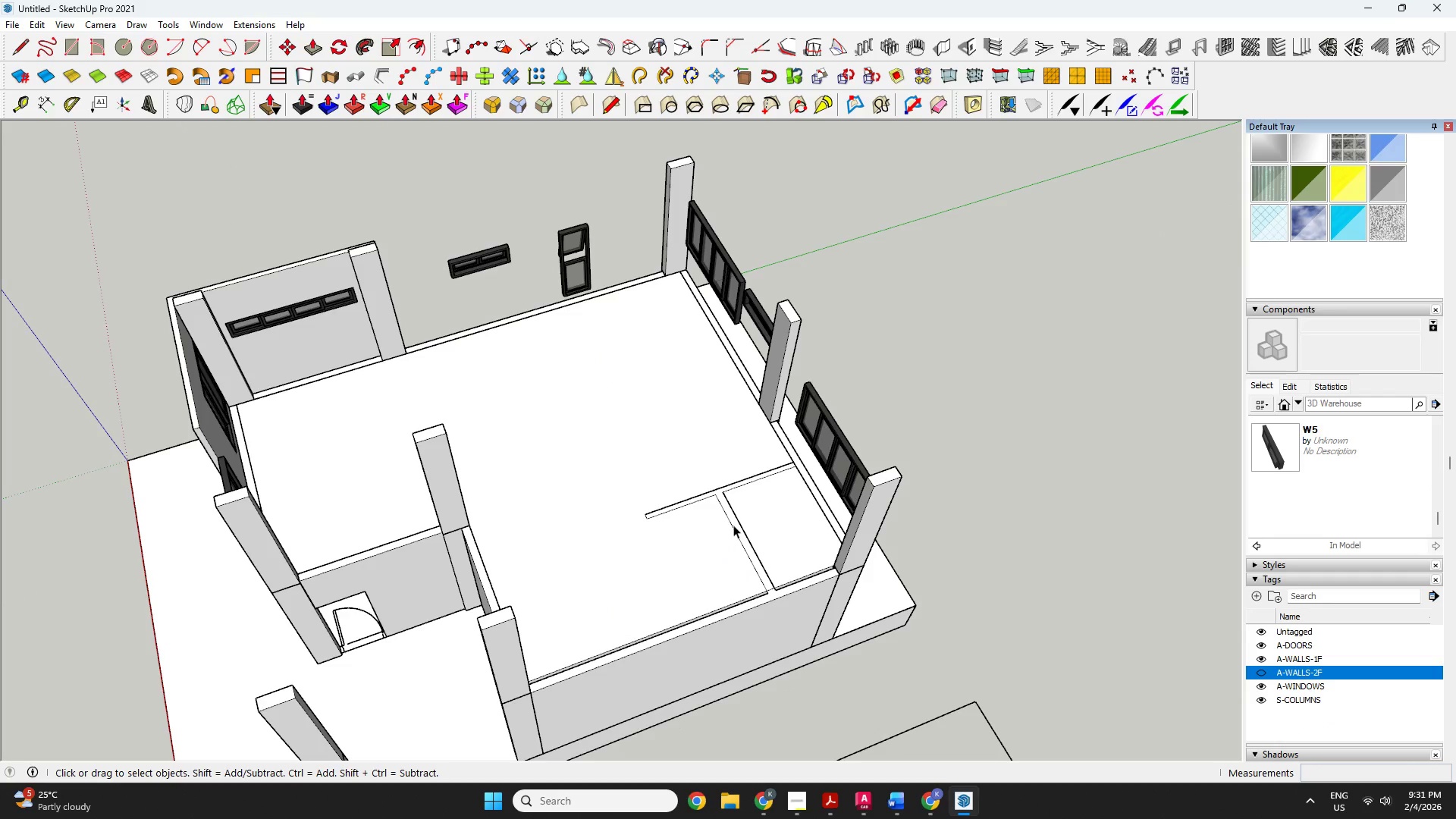 
left_click([736, 524])
 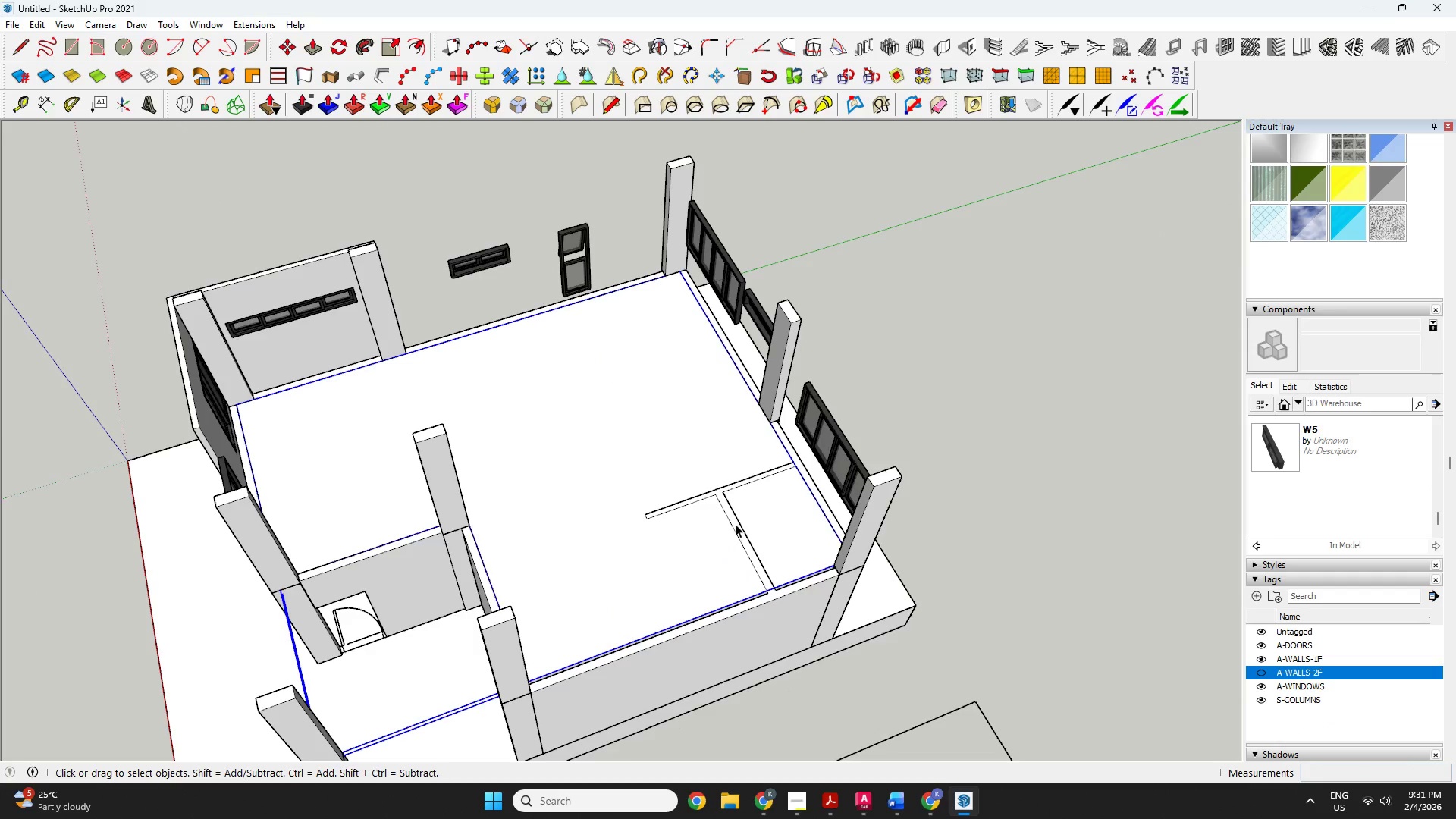 
scroll: coordinate [1320, 515], scroll_direction: down, amount: 2.0
 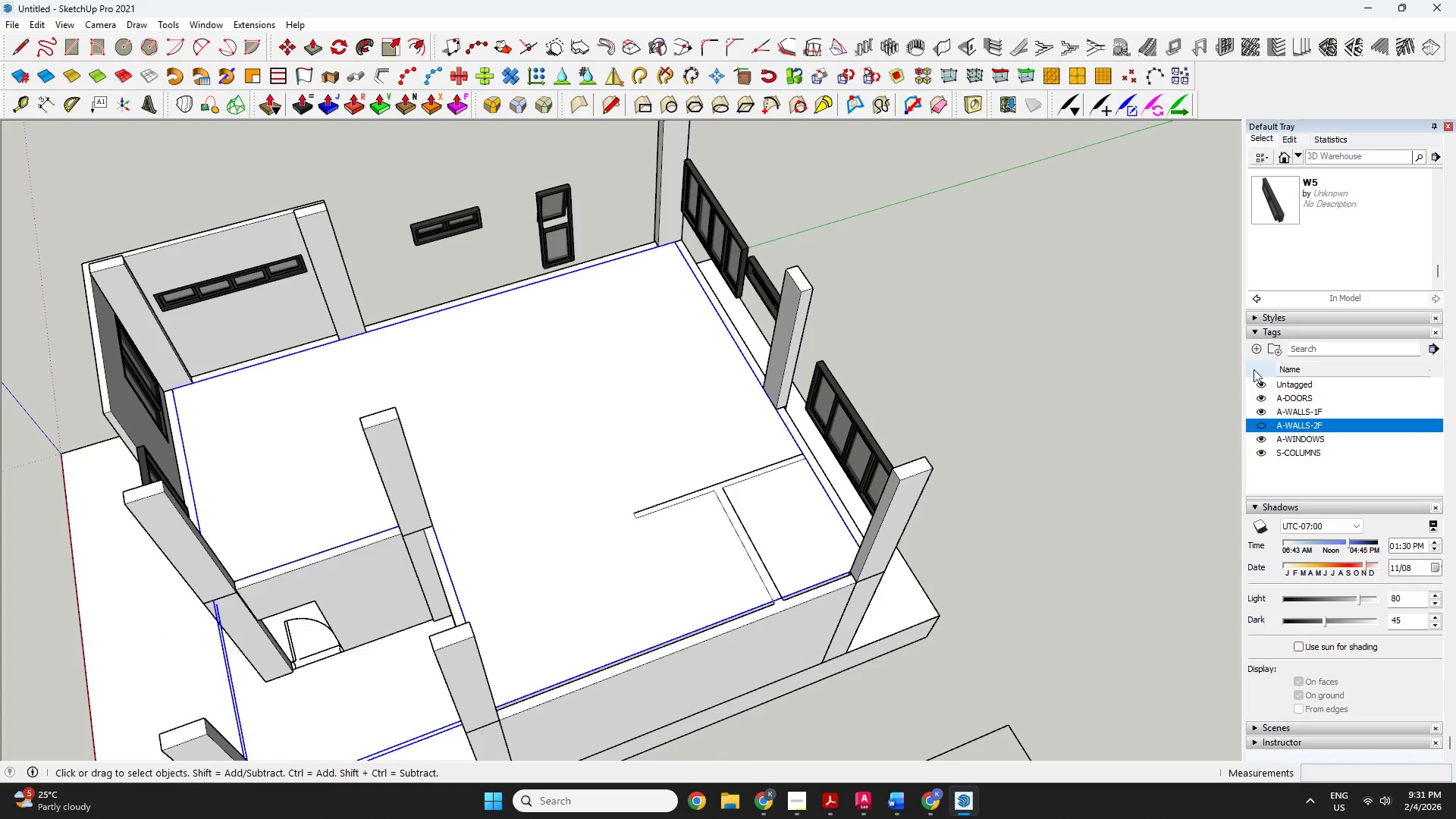 
left_click([1254, 348])
 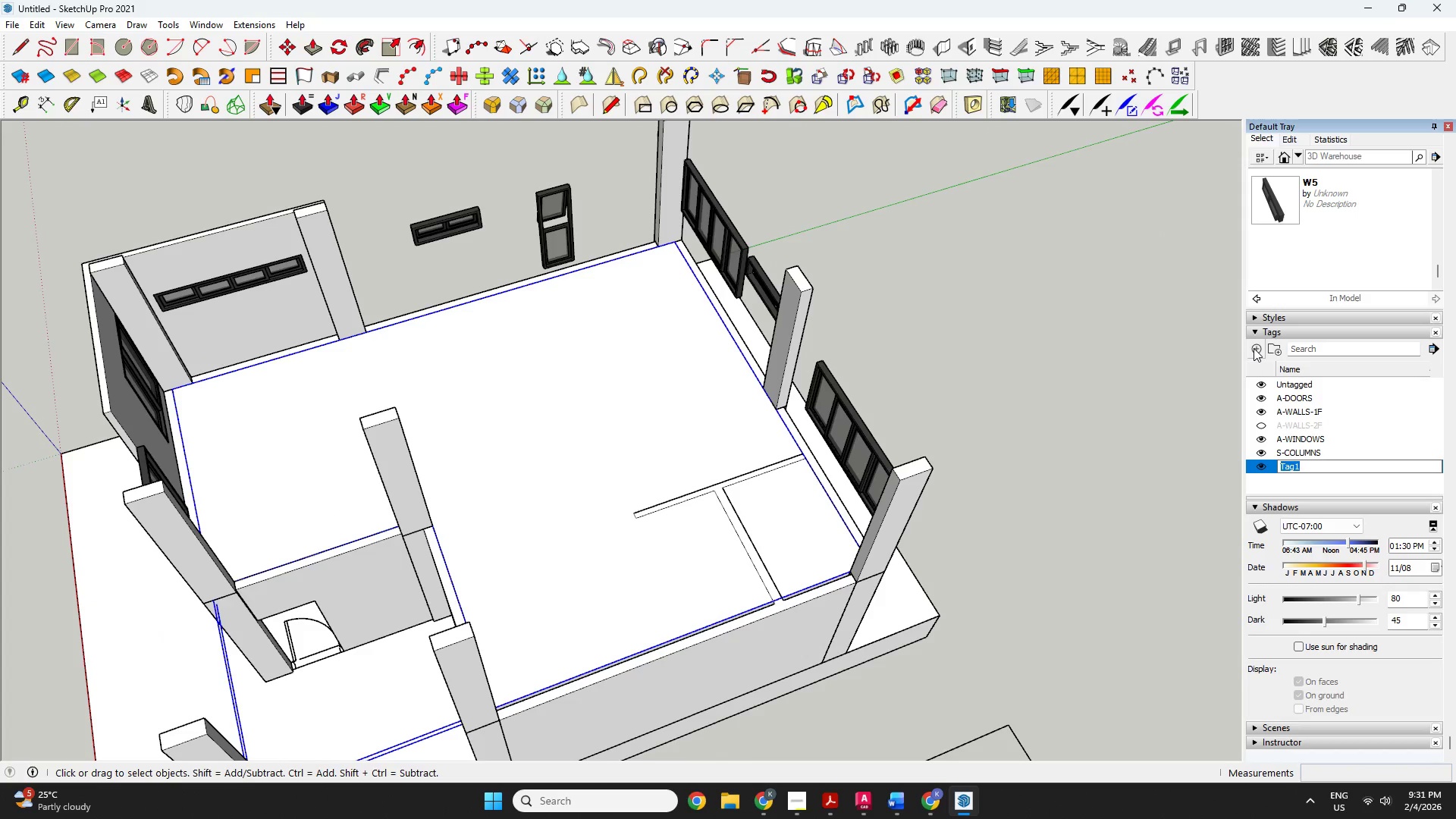 
type(a)
key(Backspace)
type(A-FLOOR-2f)
key(Backspace)
type(F)
 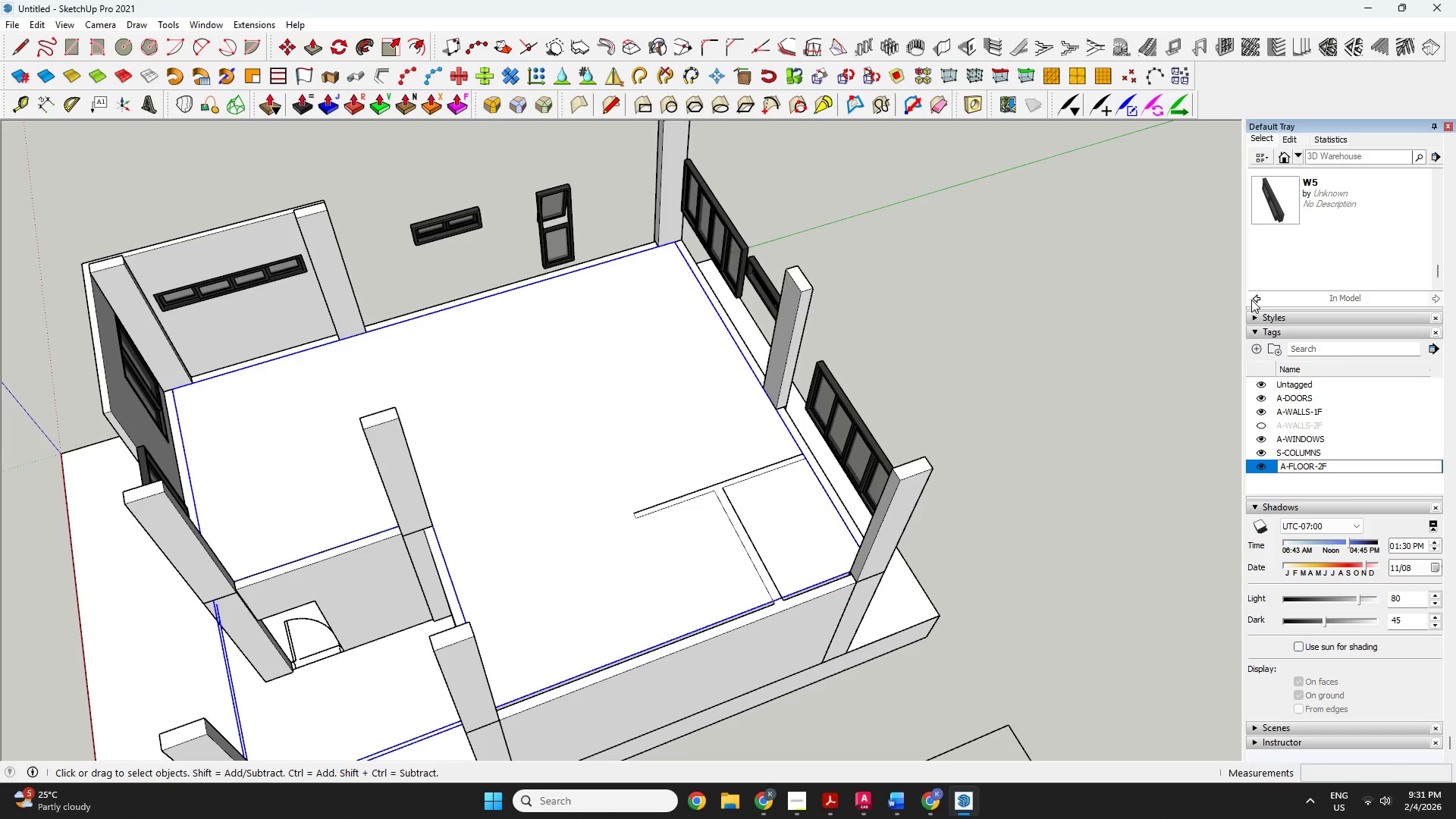 
left_click([1257, 350])
 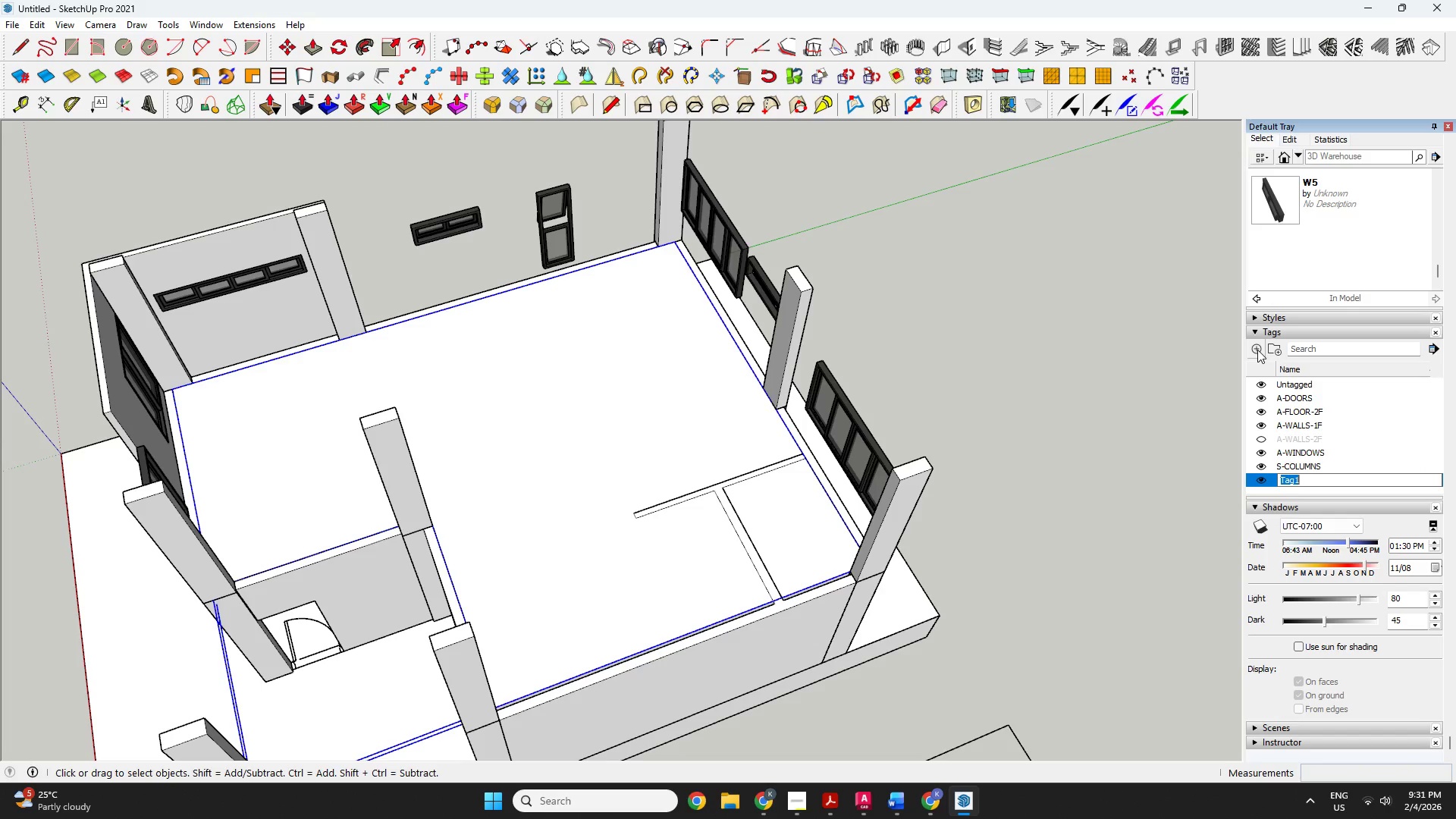 
type(A-FLOOR-1F)
 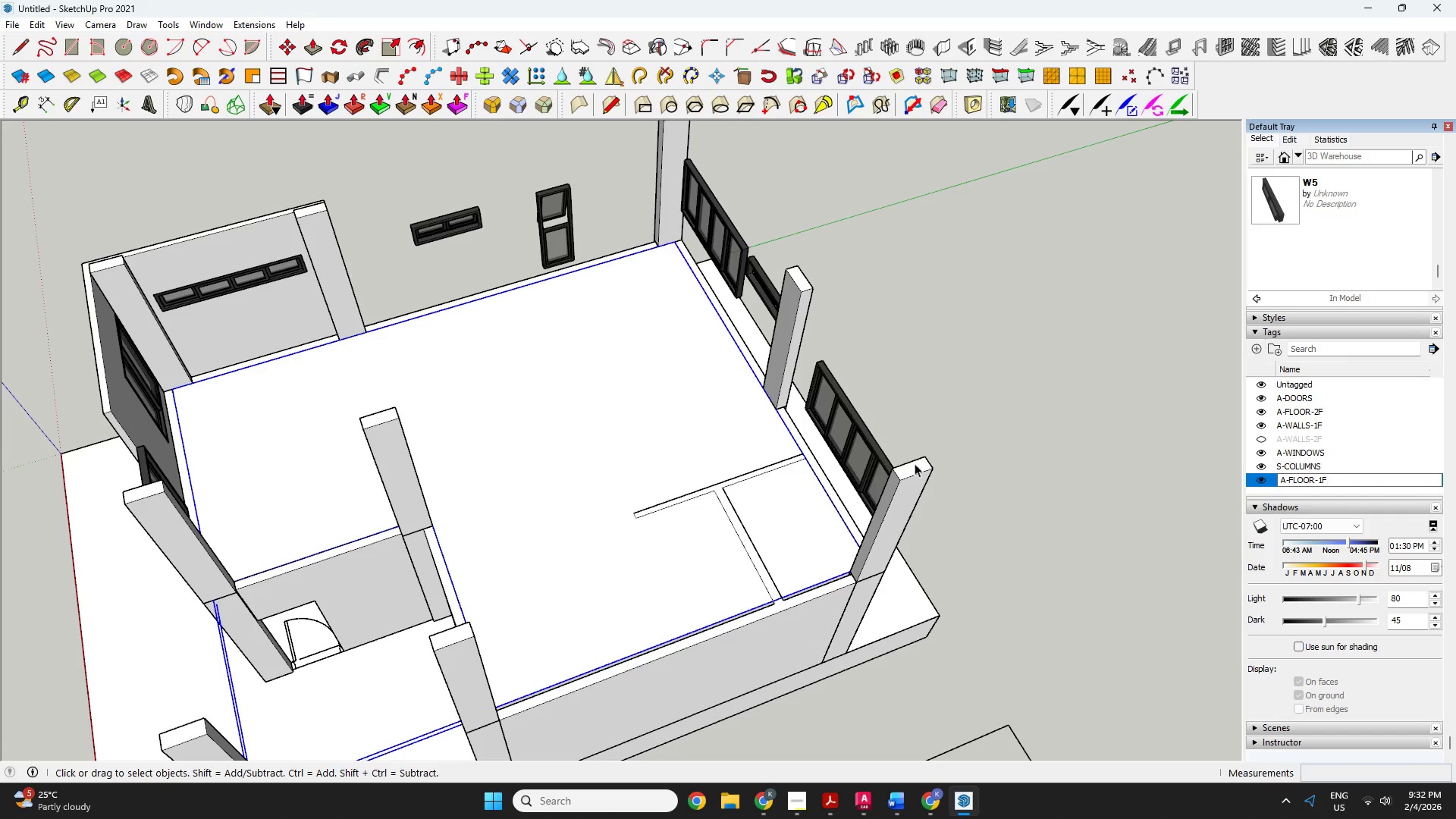 
left_click([1012, 433])
 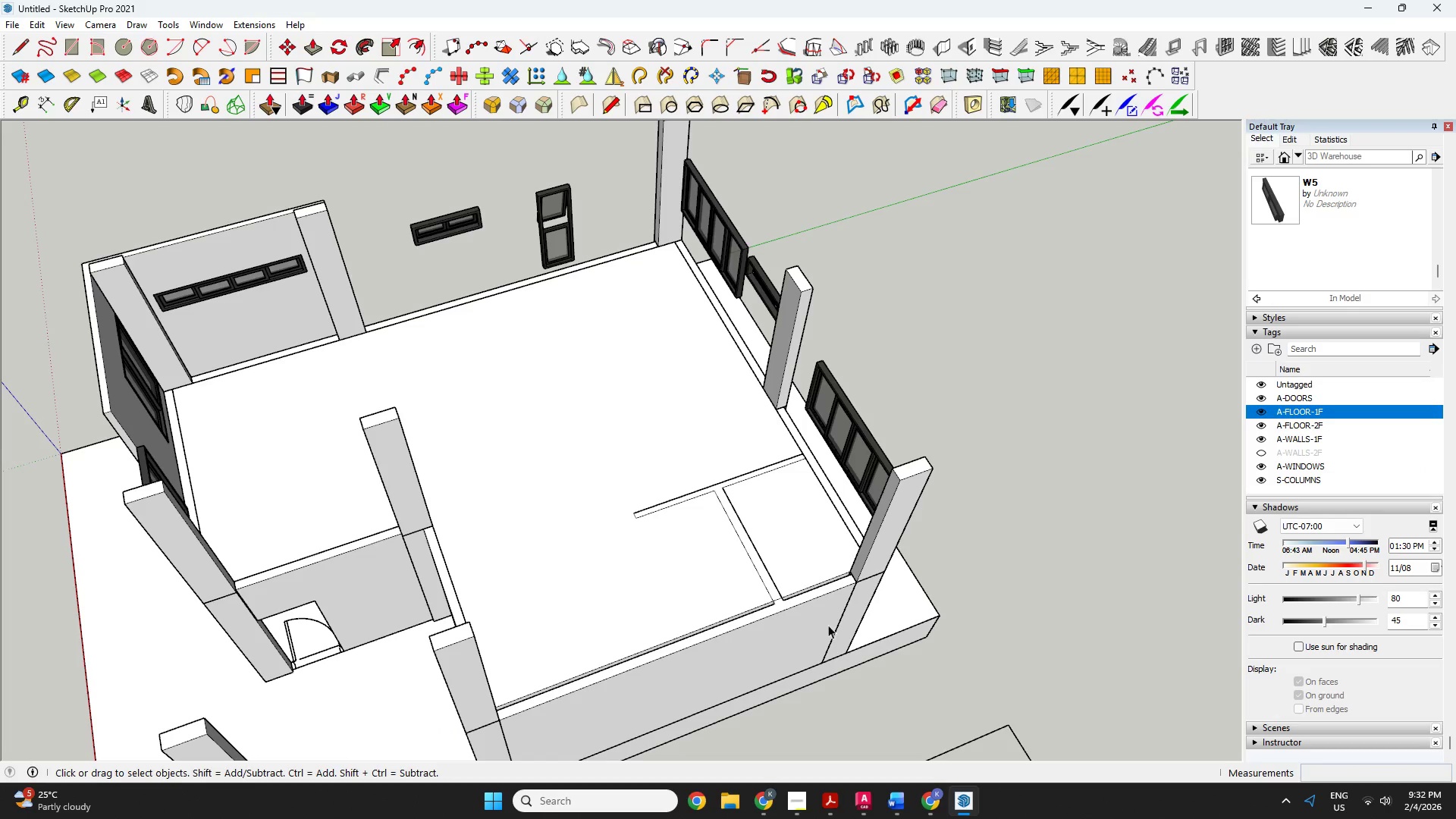 
double_click([650, 588])
 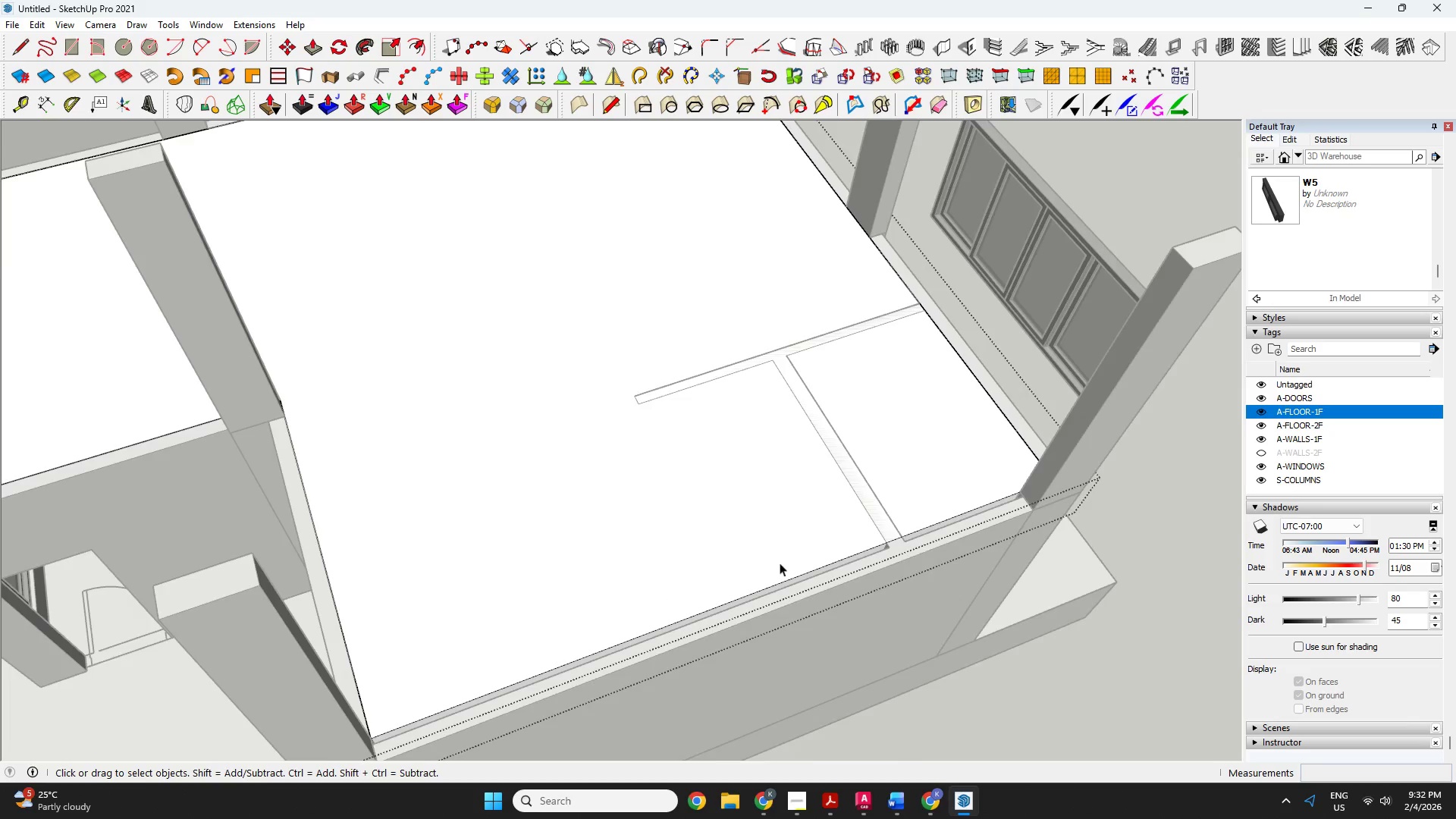 
scroll: coordinate [632, 671], scroll_direction: up, amount: 6.0
 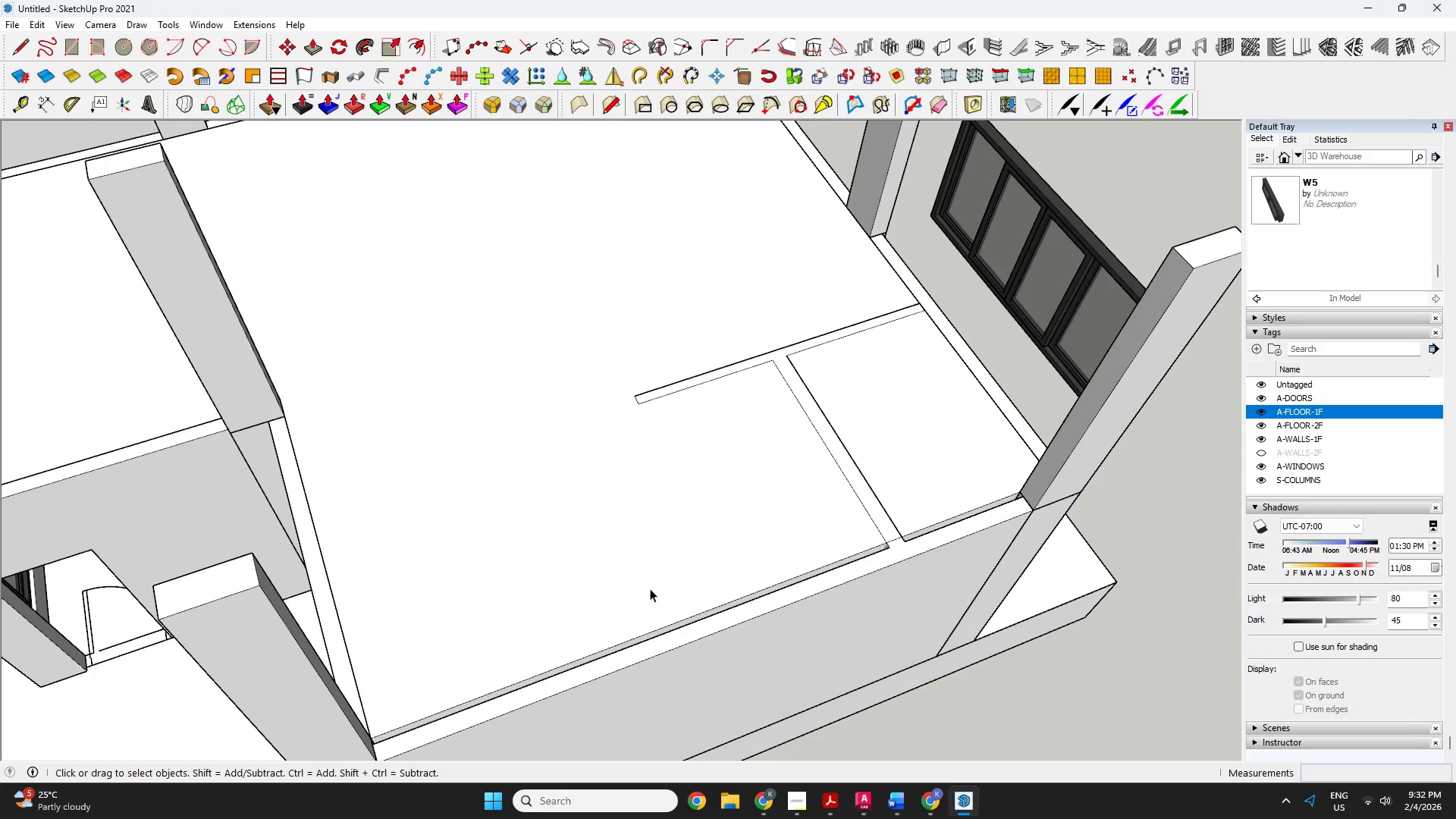 
key(P)
 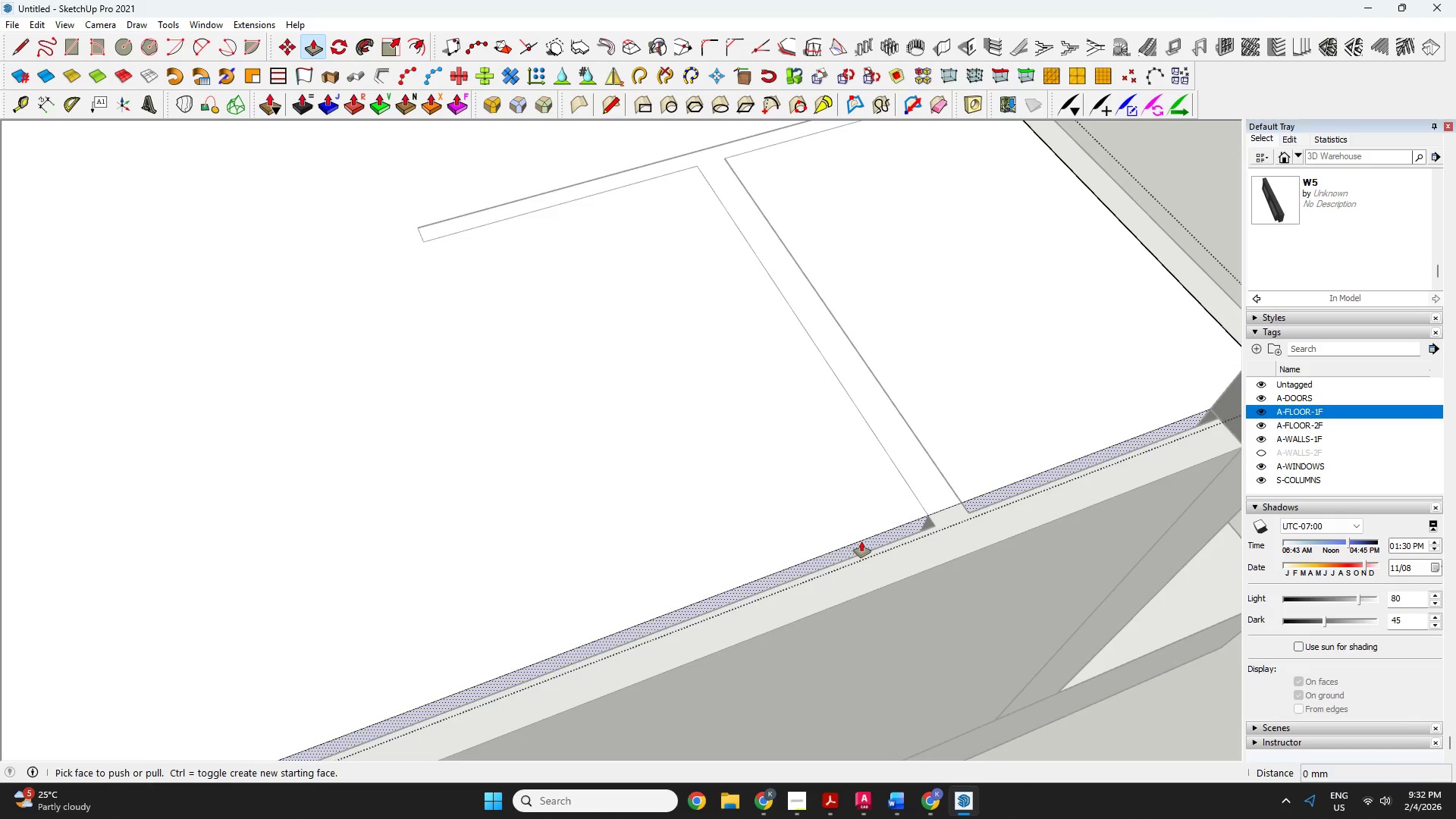 
left_click([861, 541])
 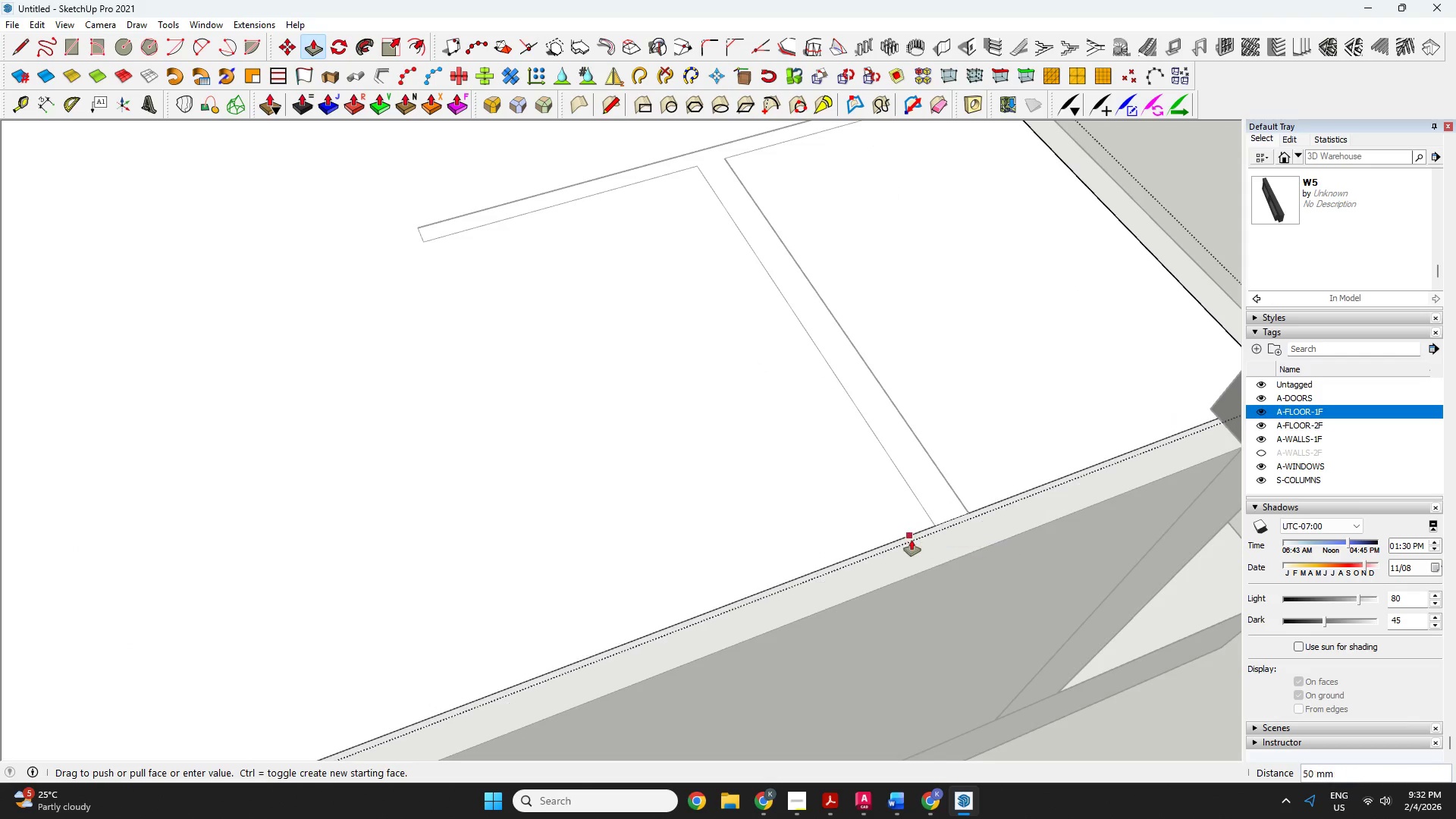 
scroll: coordinate [852, 571], scroll_direction: up, amount: 8.0
 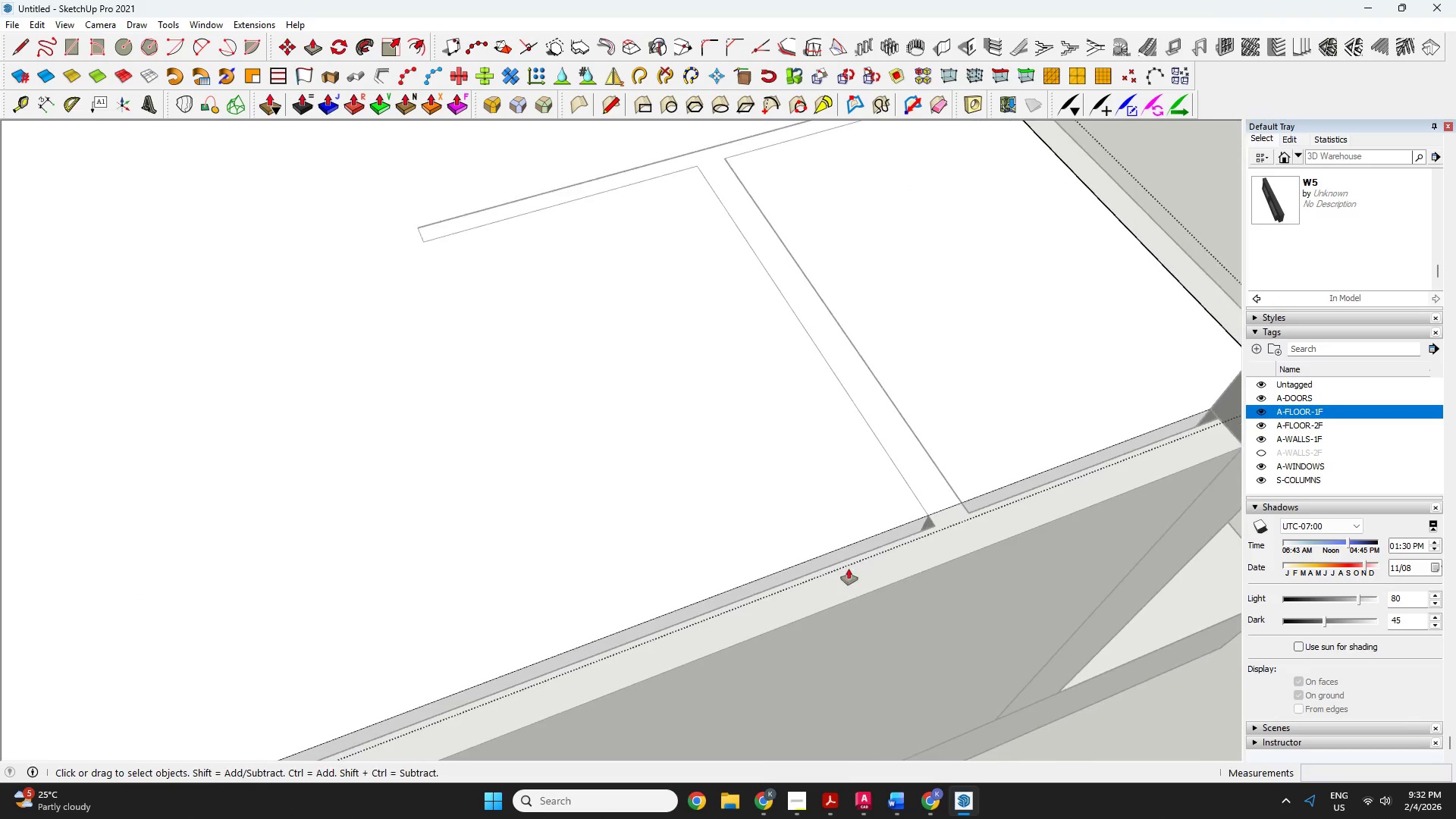 
left_click([912, 540])
 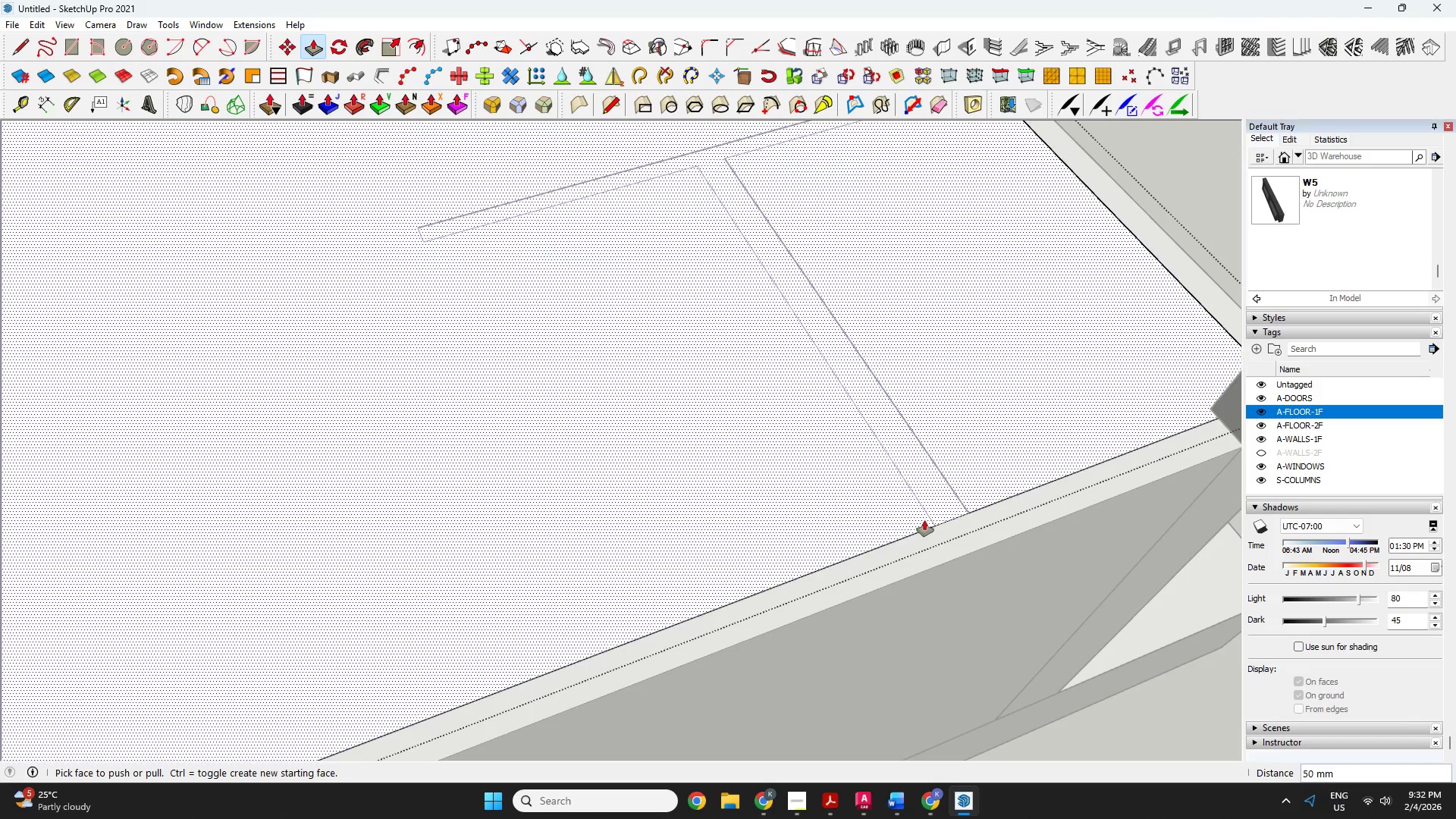 
key(Space)
 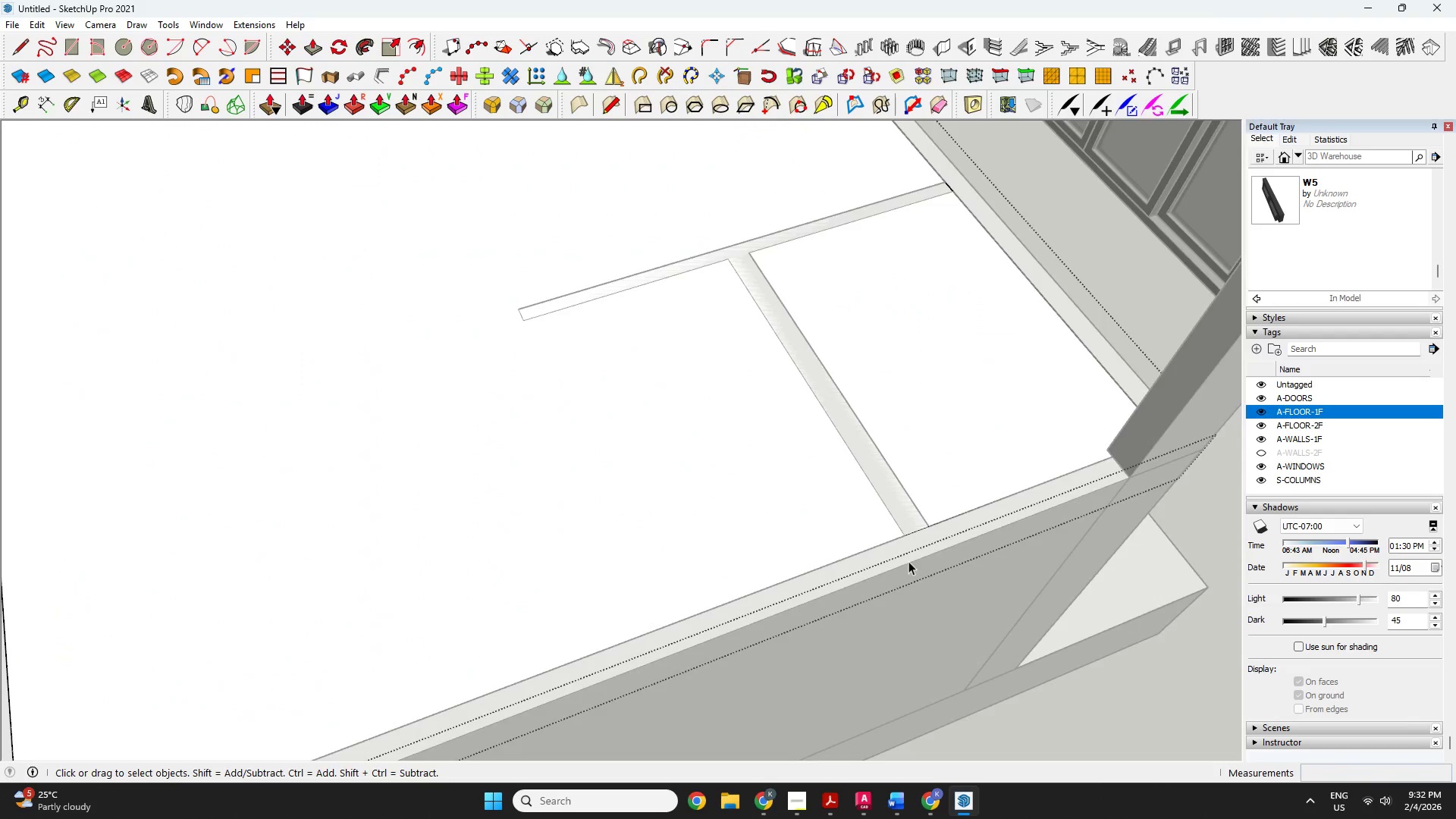 
key(Escape)
 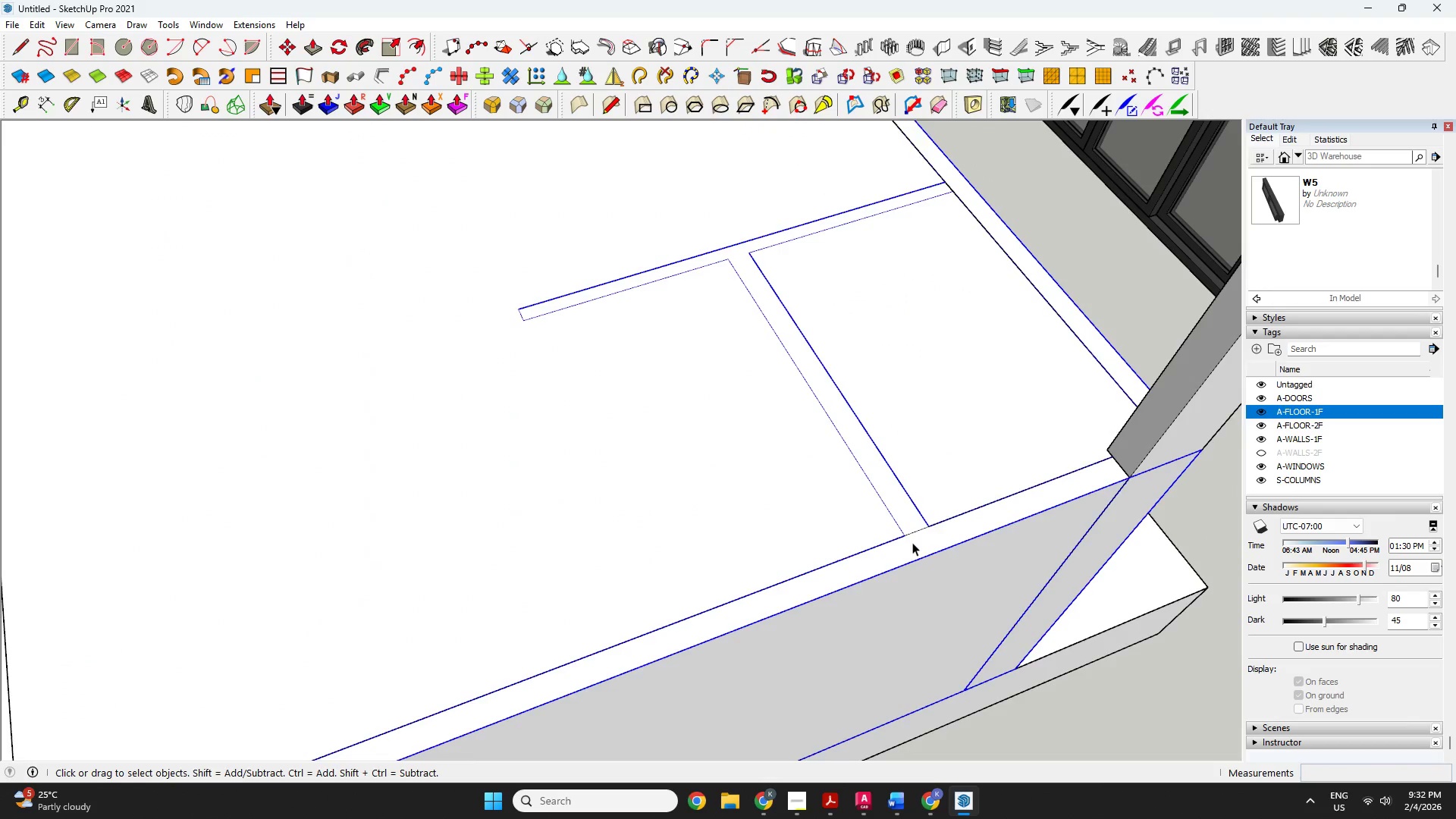 
scroll: coordinate [908, 488], scroll_direction: down, amount: 4.0
 